 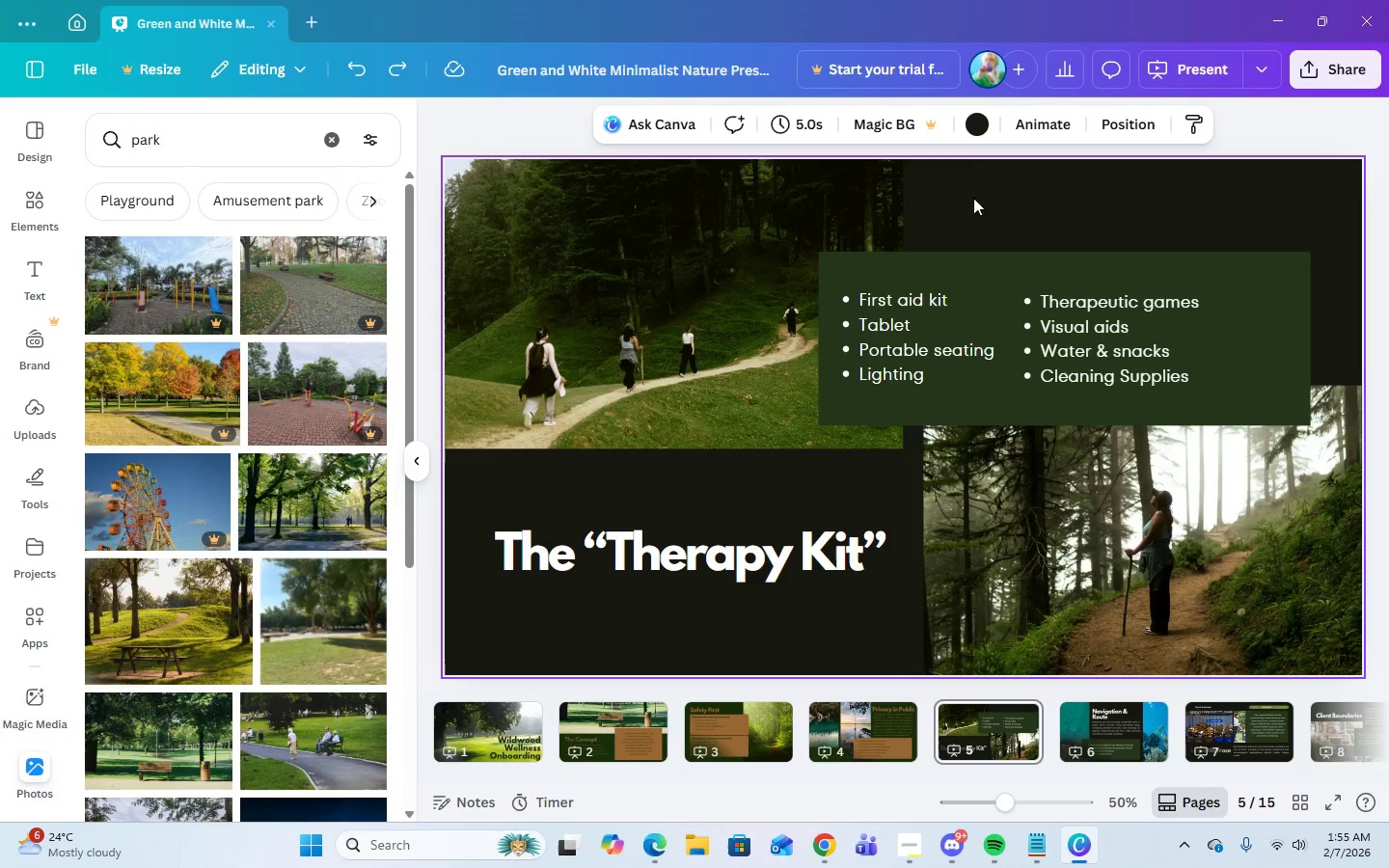 
left_click([968, 125])
 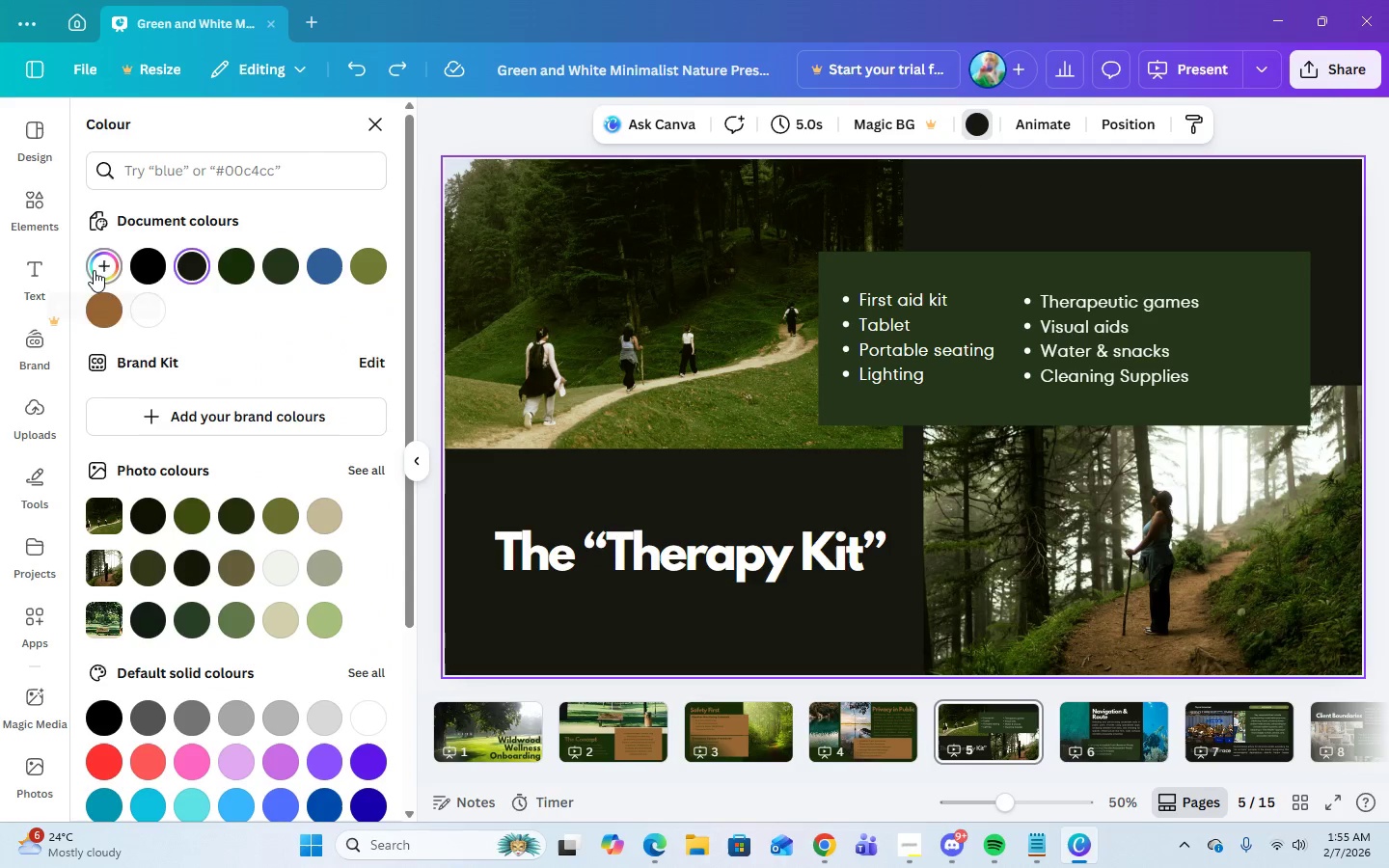 
left_click([96, 270])
 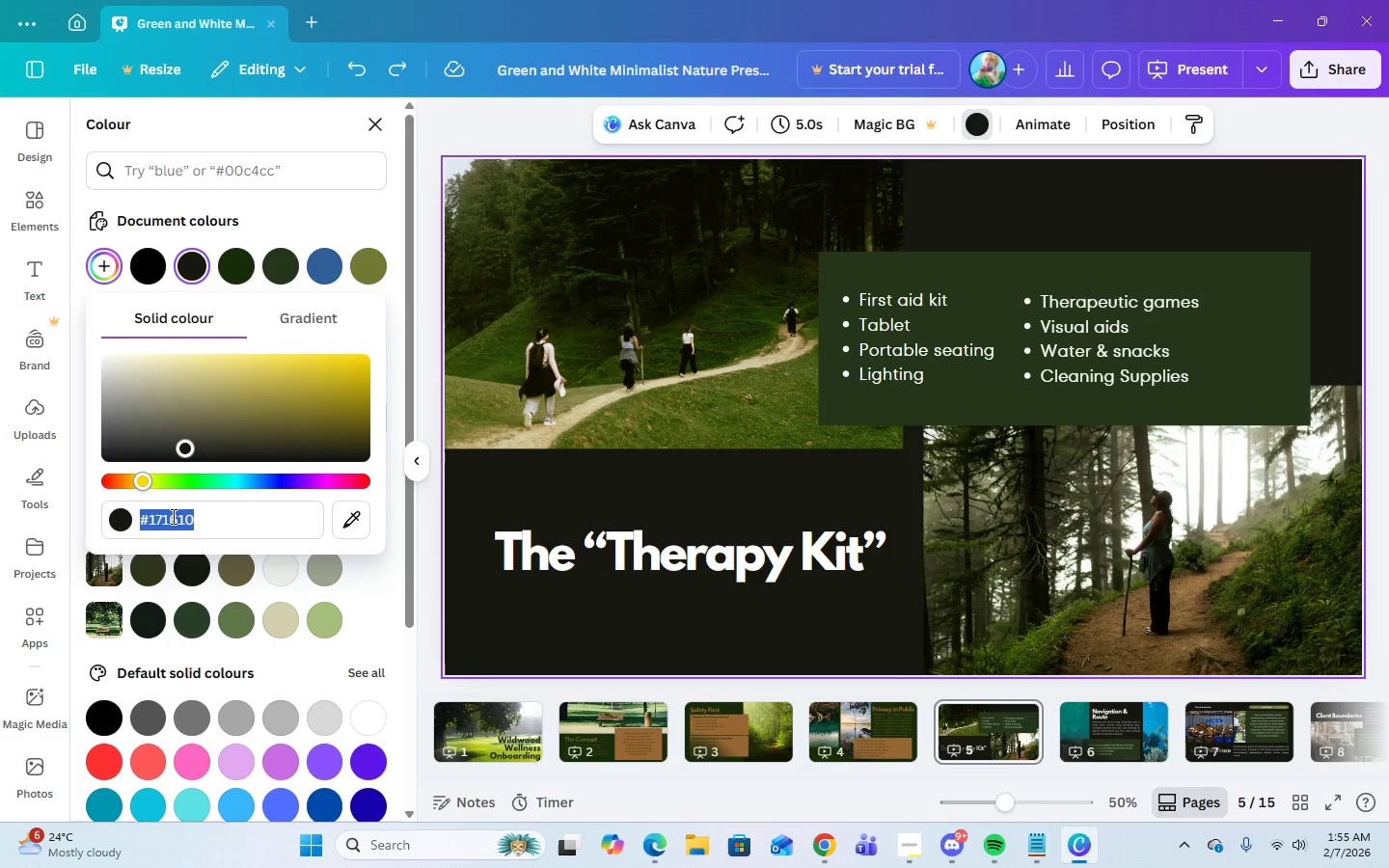 
right_click([172, 517])
 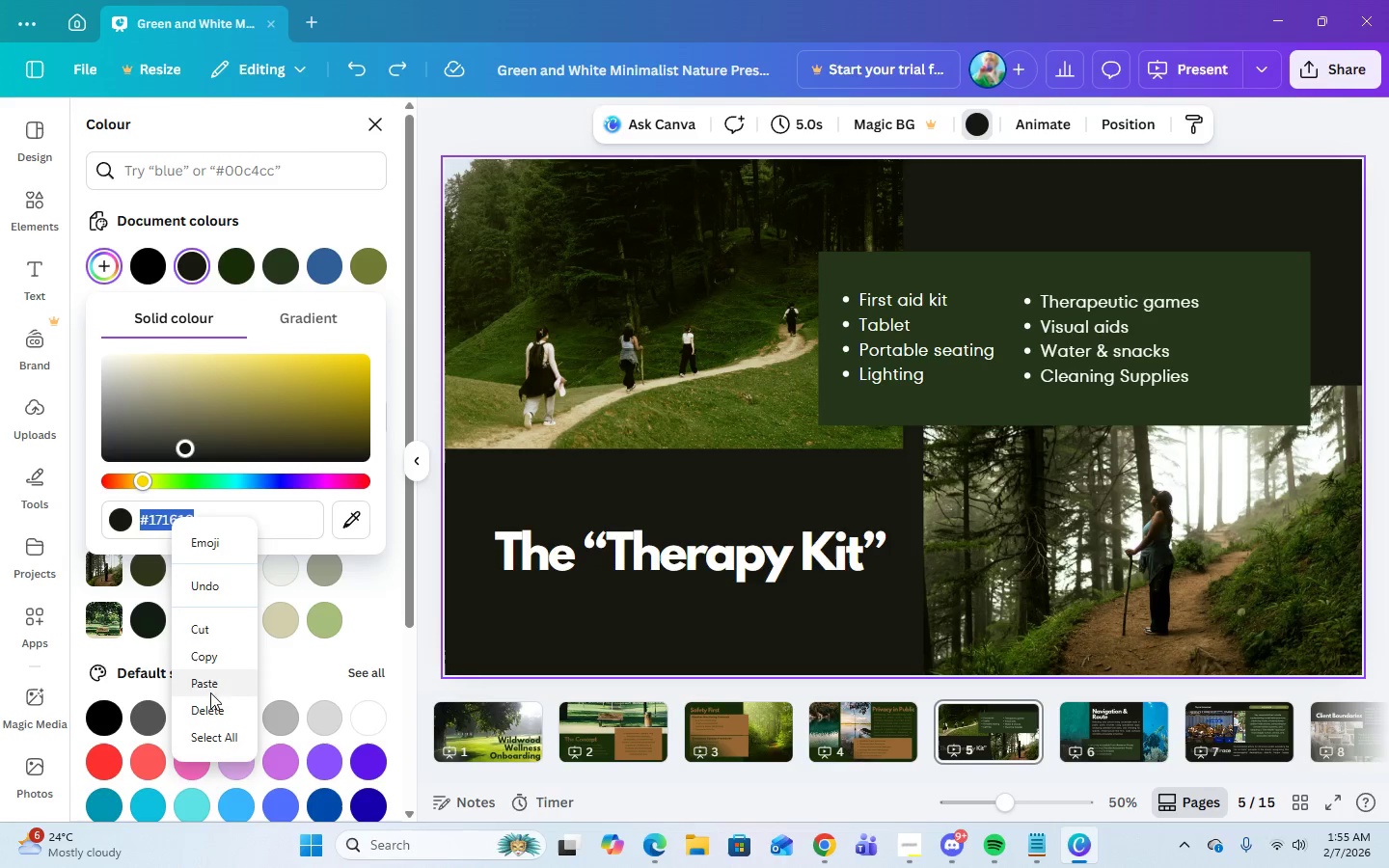 
left_click([210, 685])
 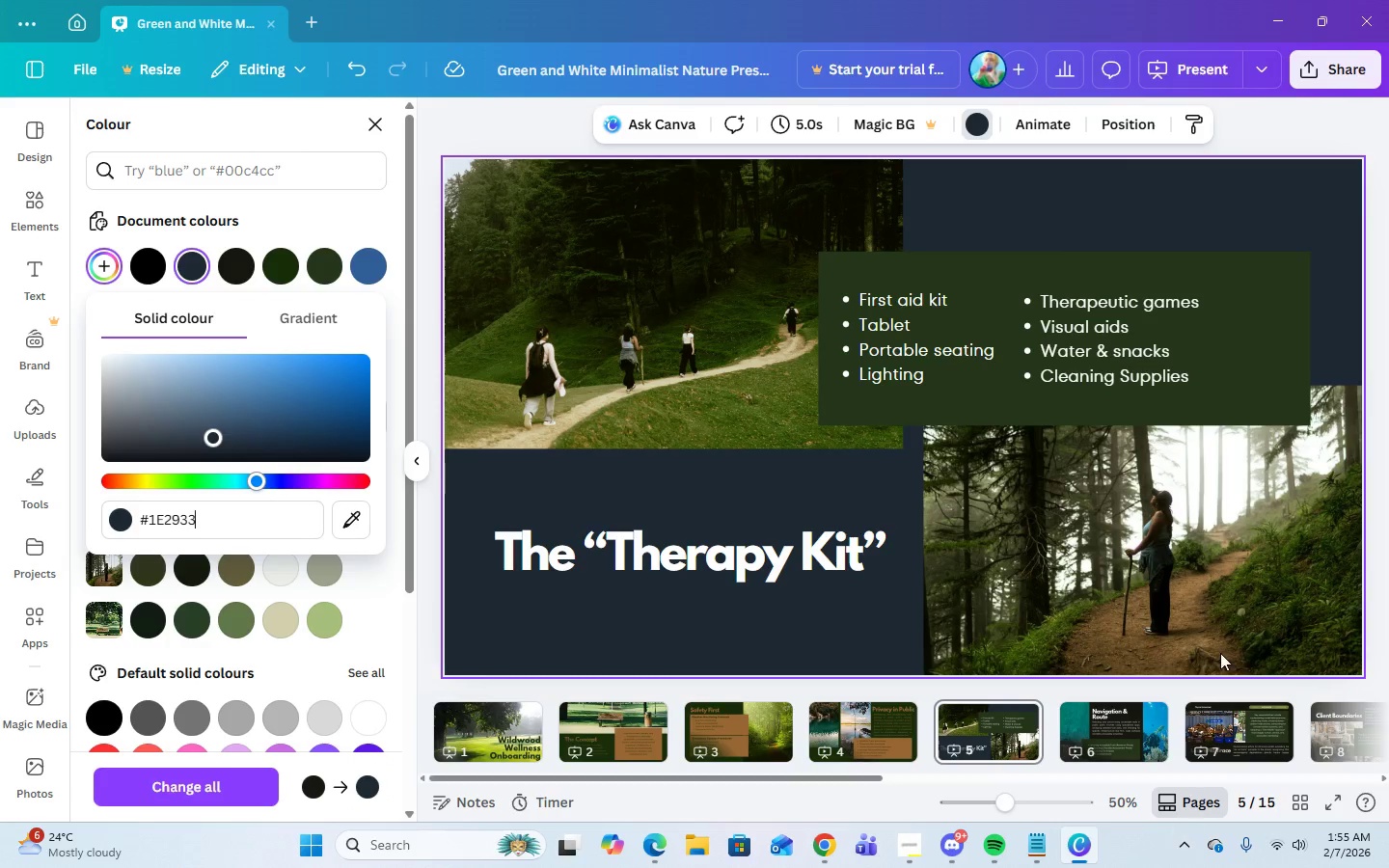 
wait(5.91)
 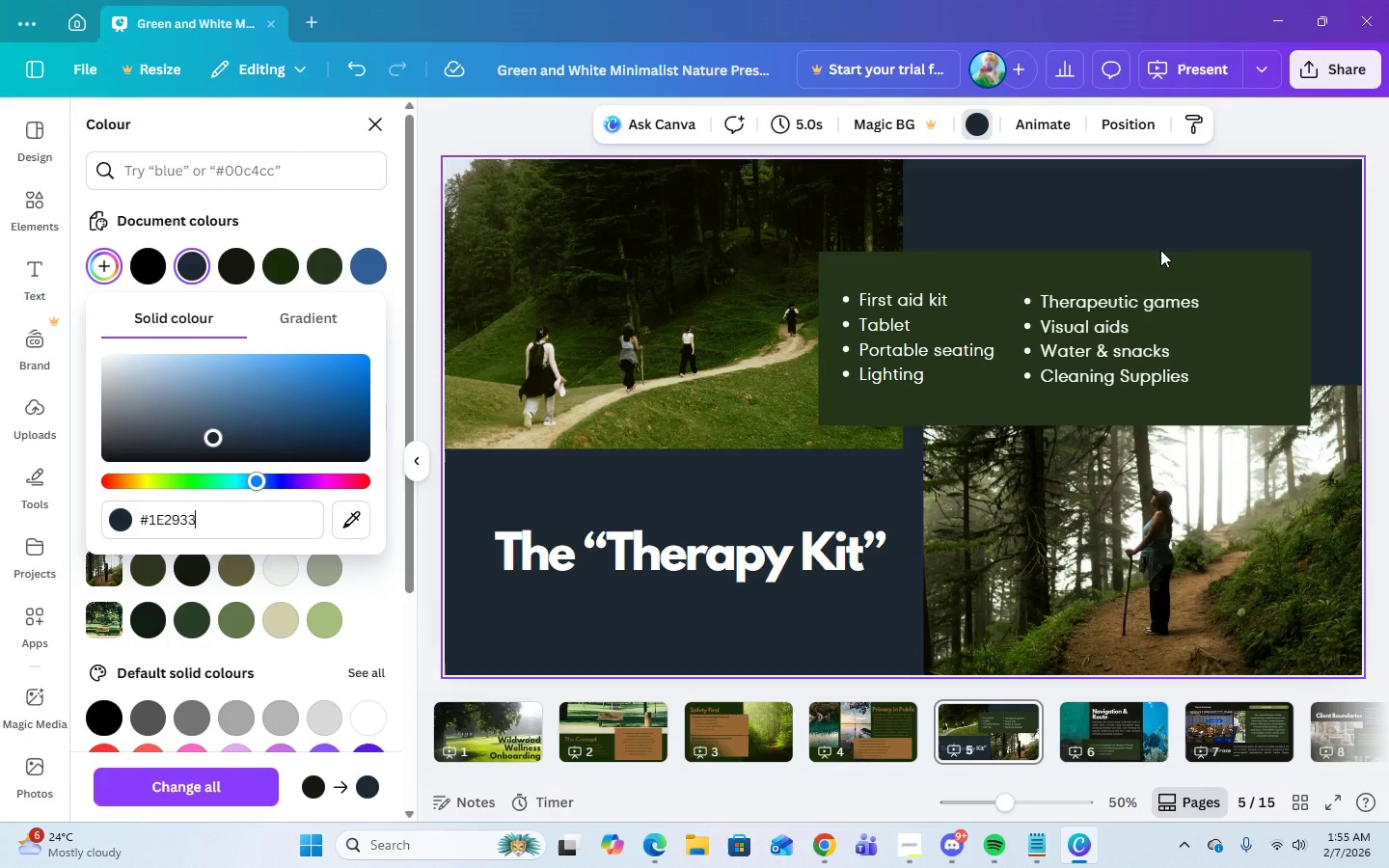 
left_click([1246, 261])
 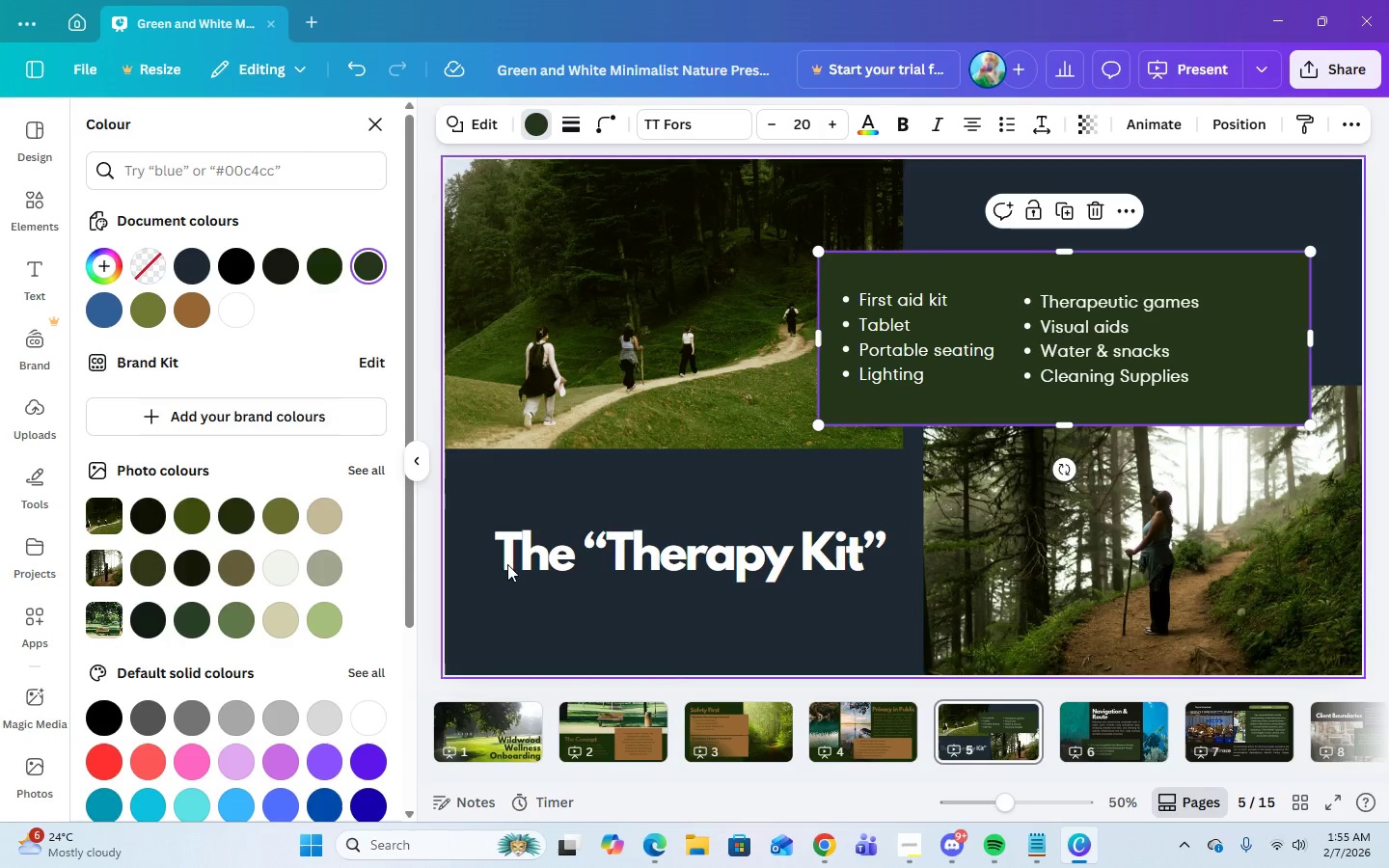 
wait(9.17)
 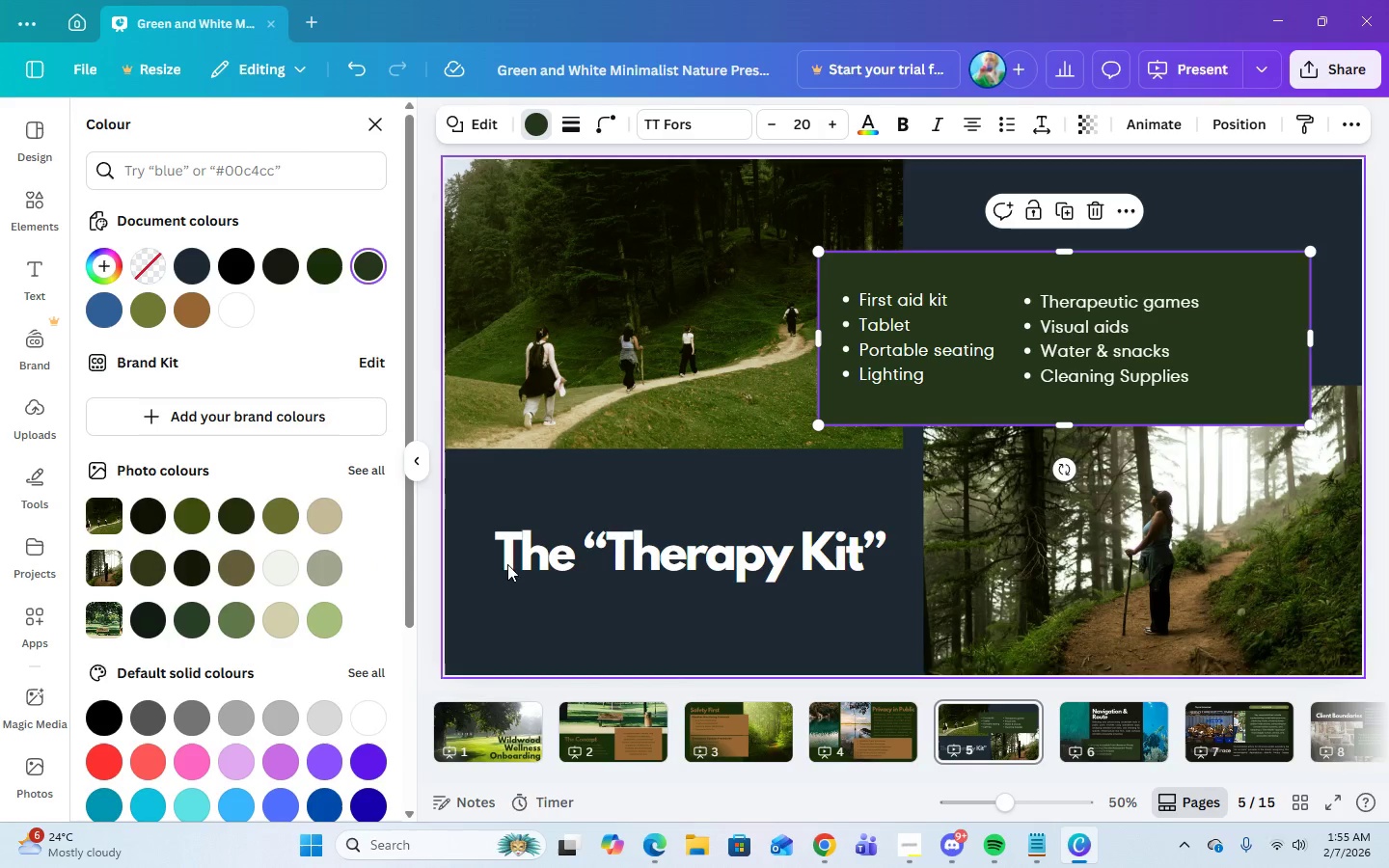 
left_click([771, 574])
 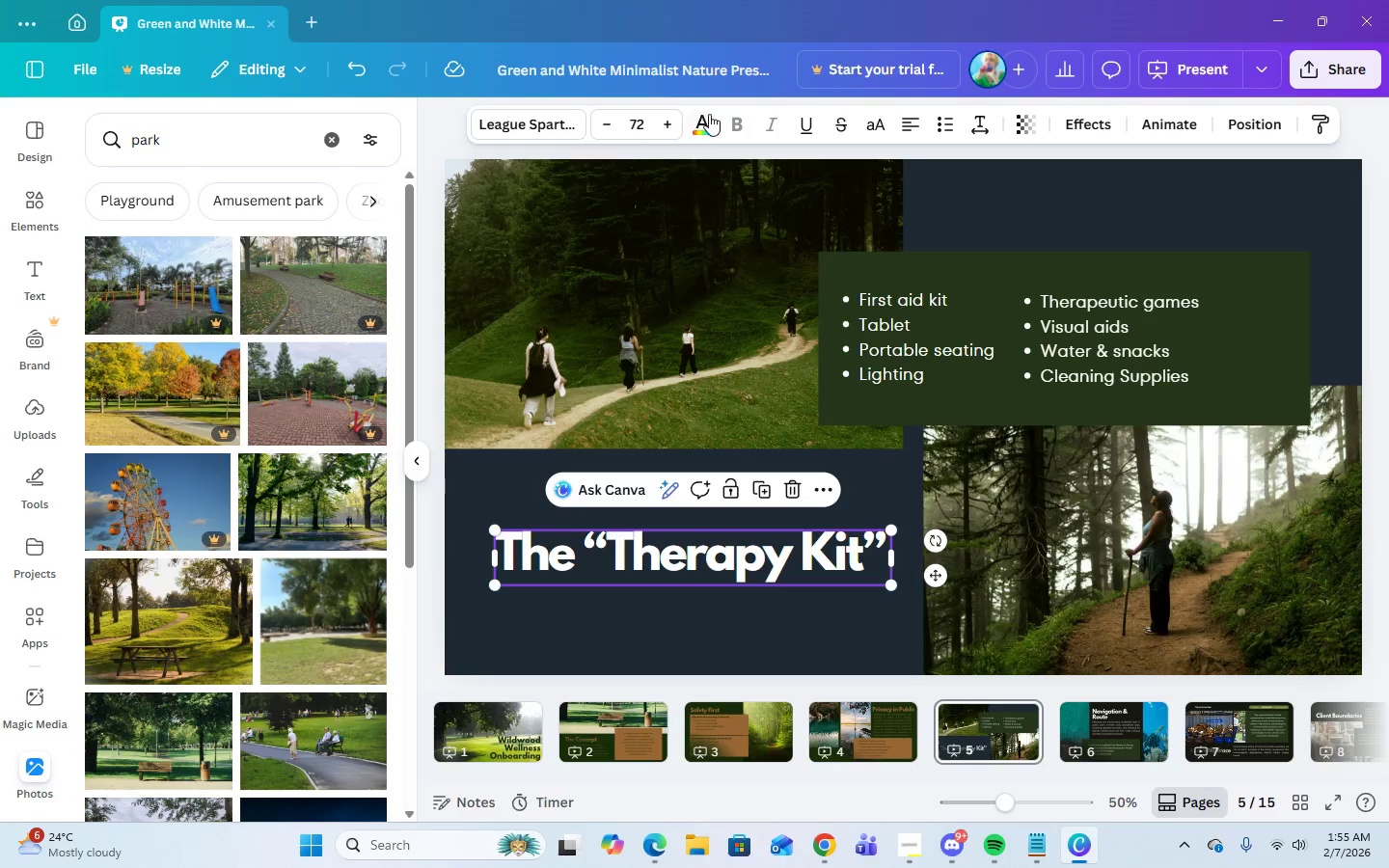 
left_click([694, 126])
 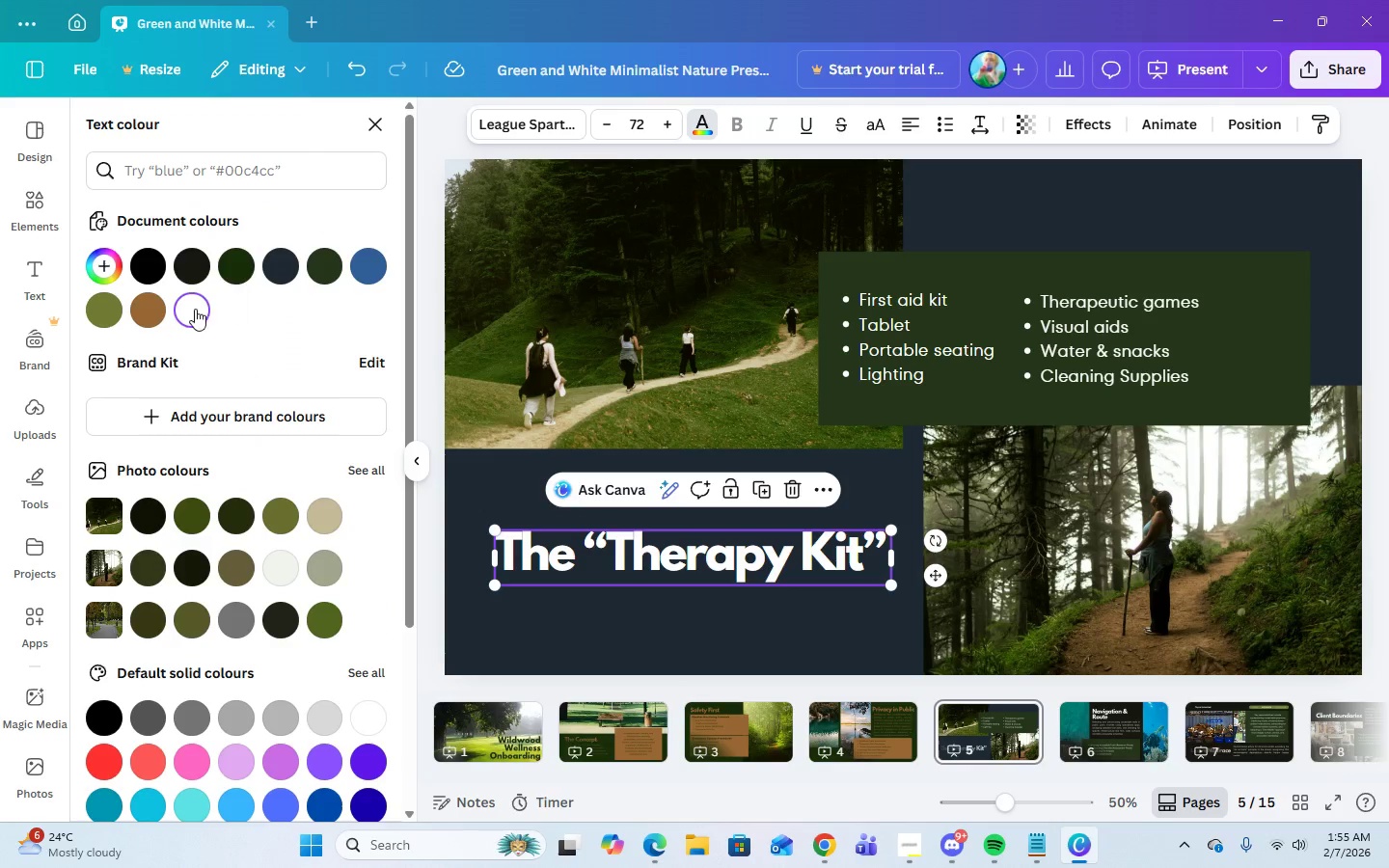 
mouse_move([177, 297])
 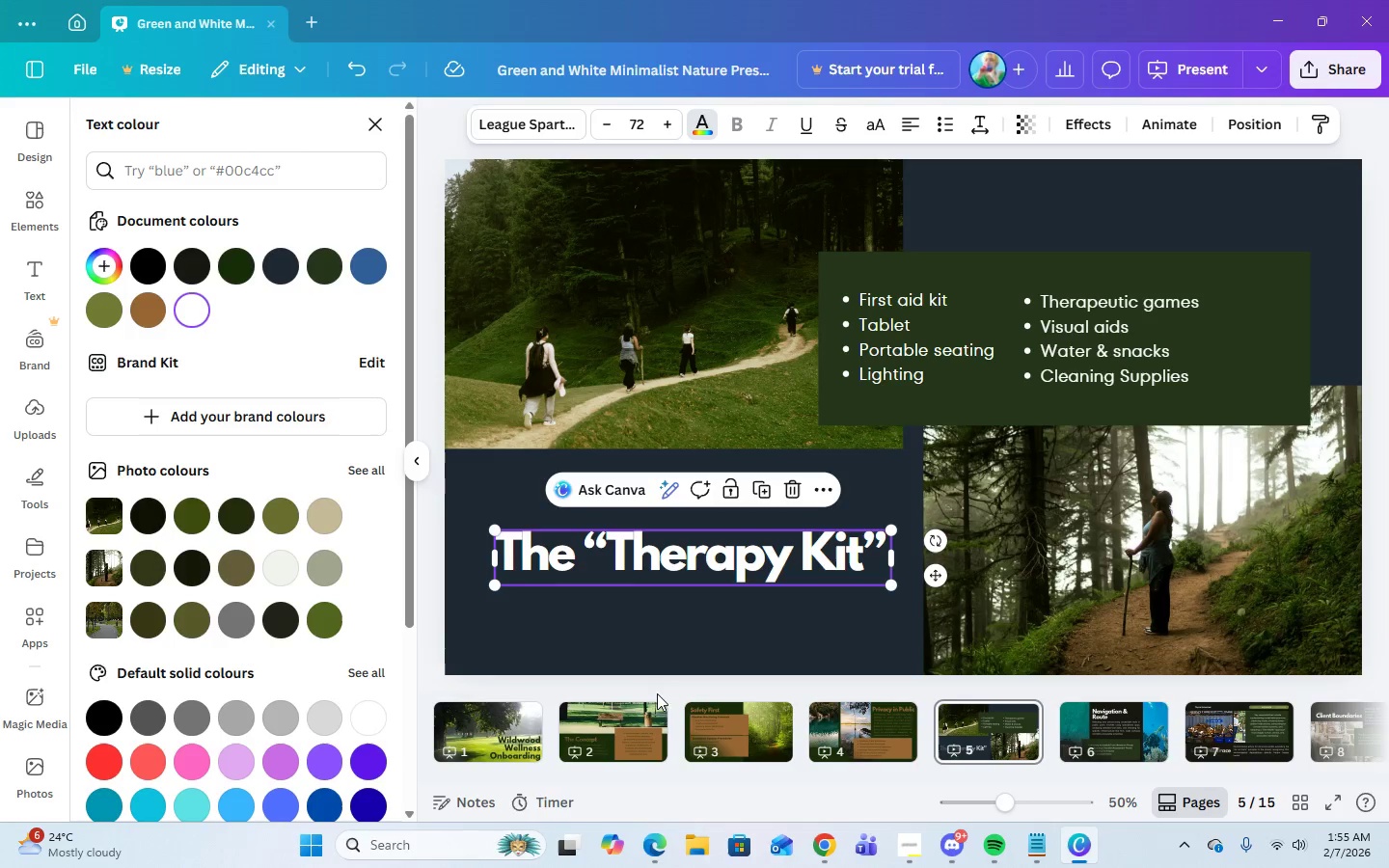 
left_click([813, 850])
 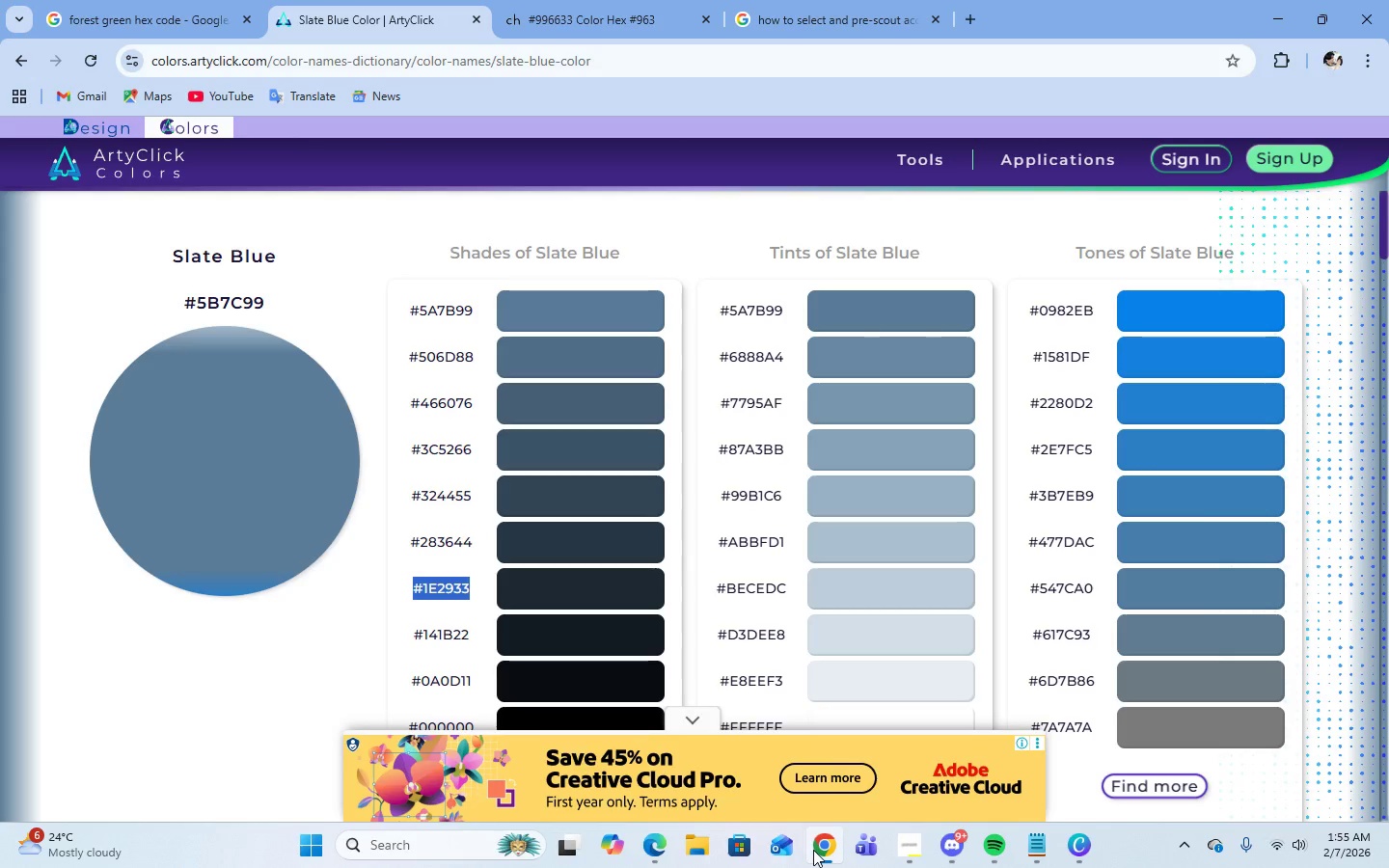 
left_click([813, 850])
 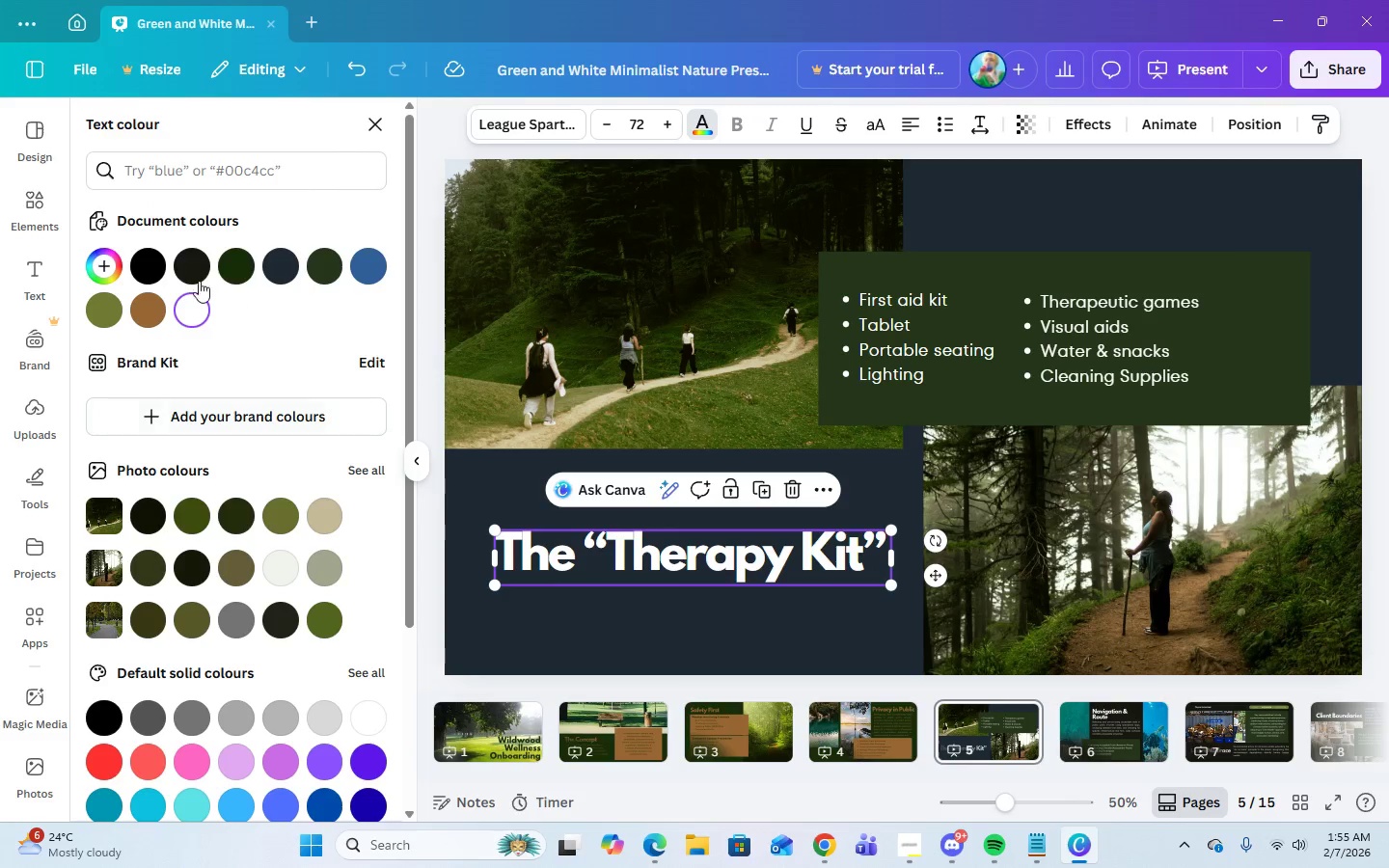 
left_click([150, 317])
 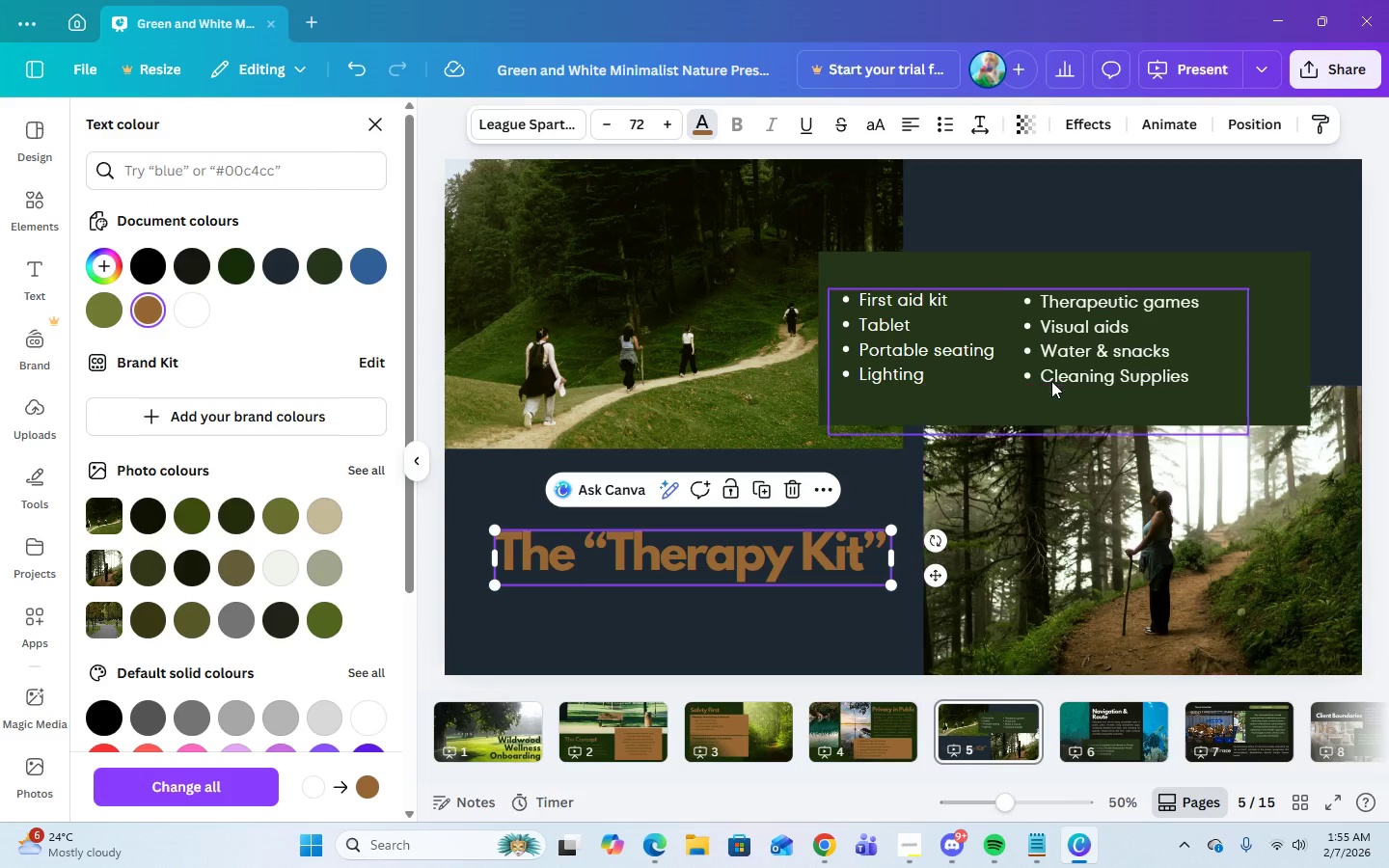 
left_click([1053, 358])
 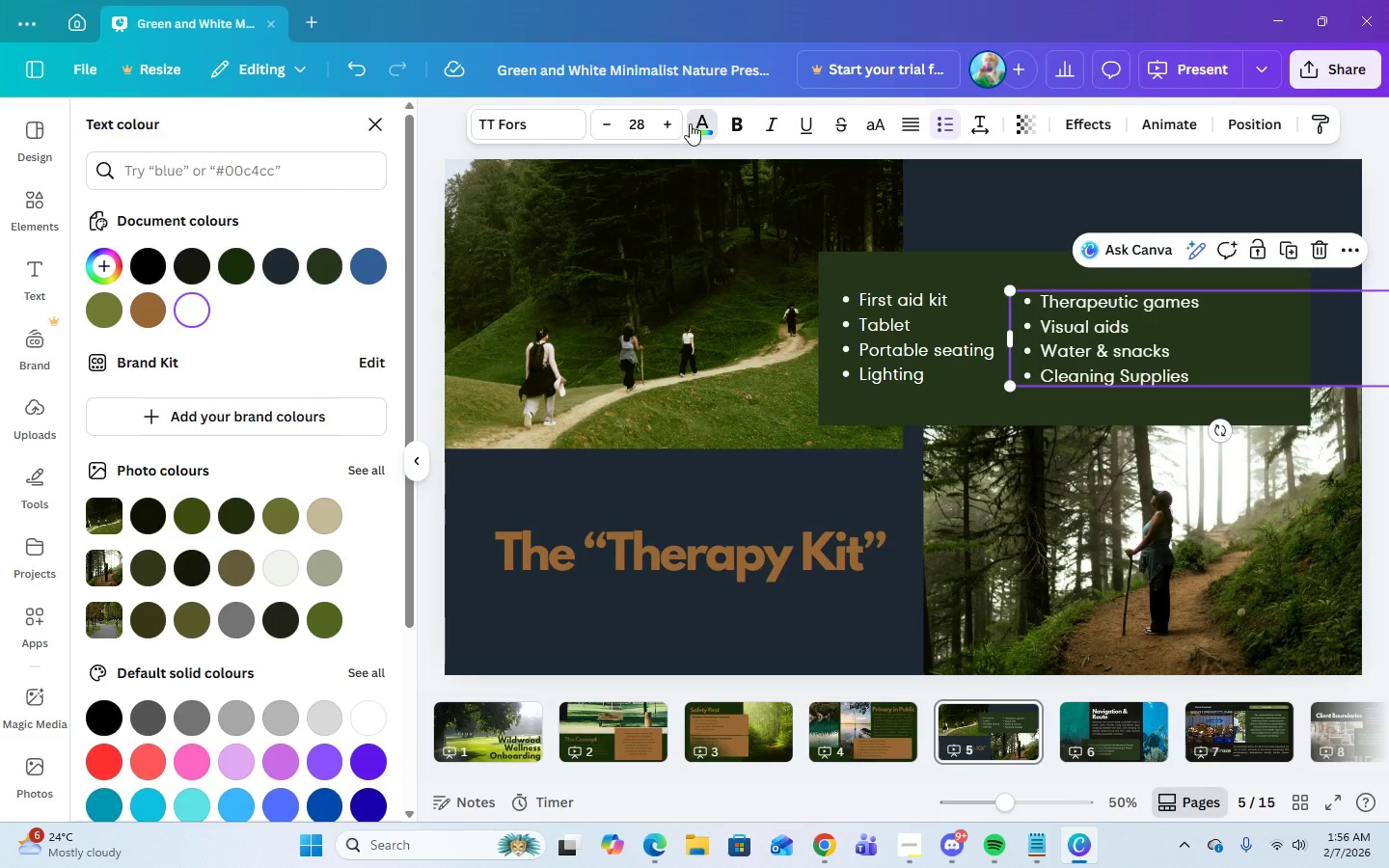 
left_click([692, 126])
 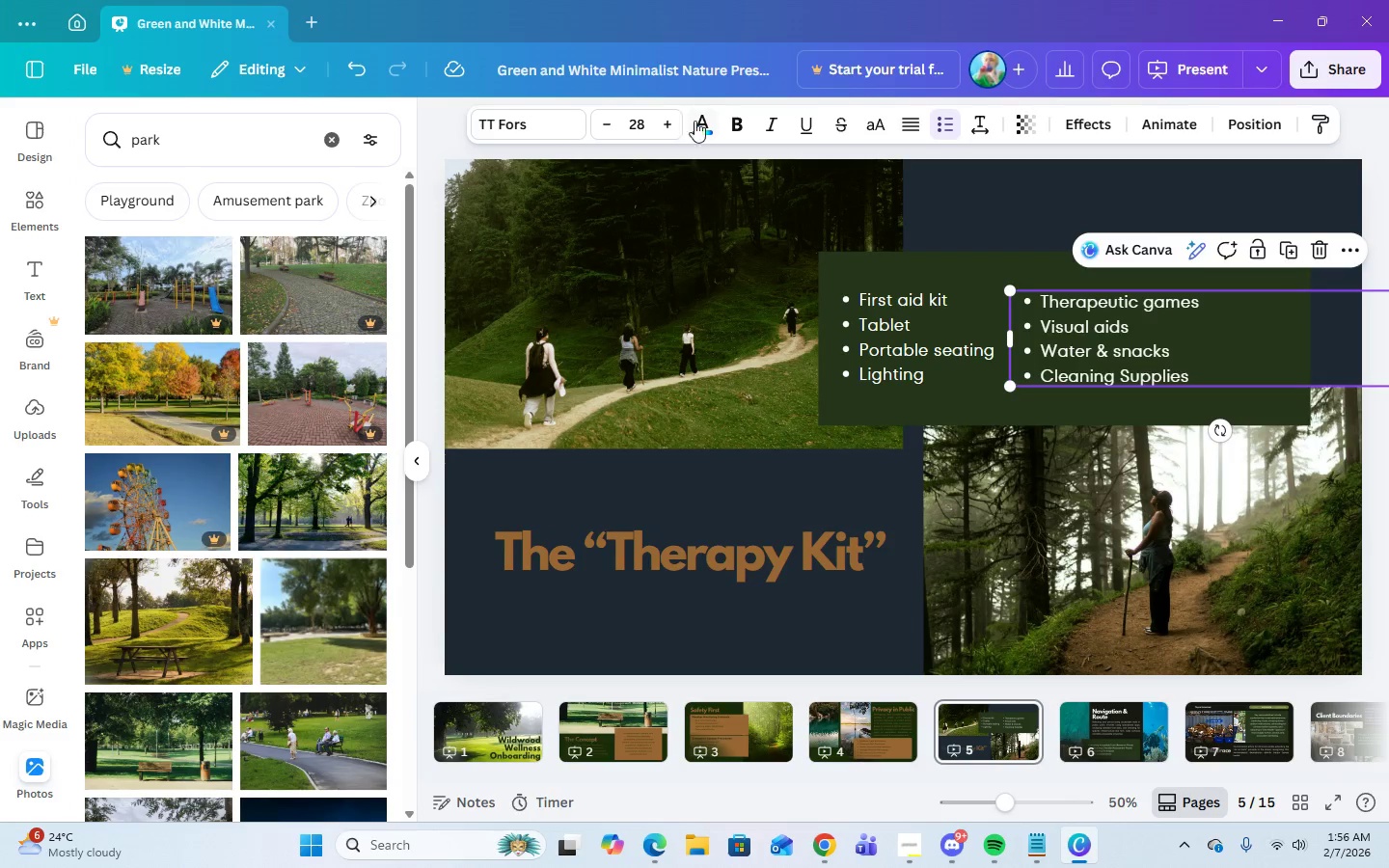 
left_click([707, 133])
 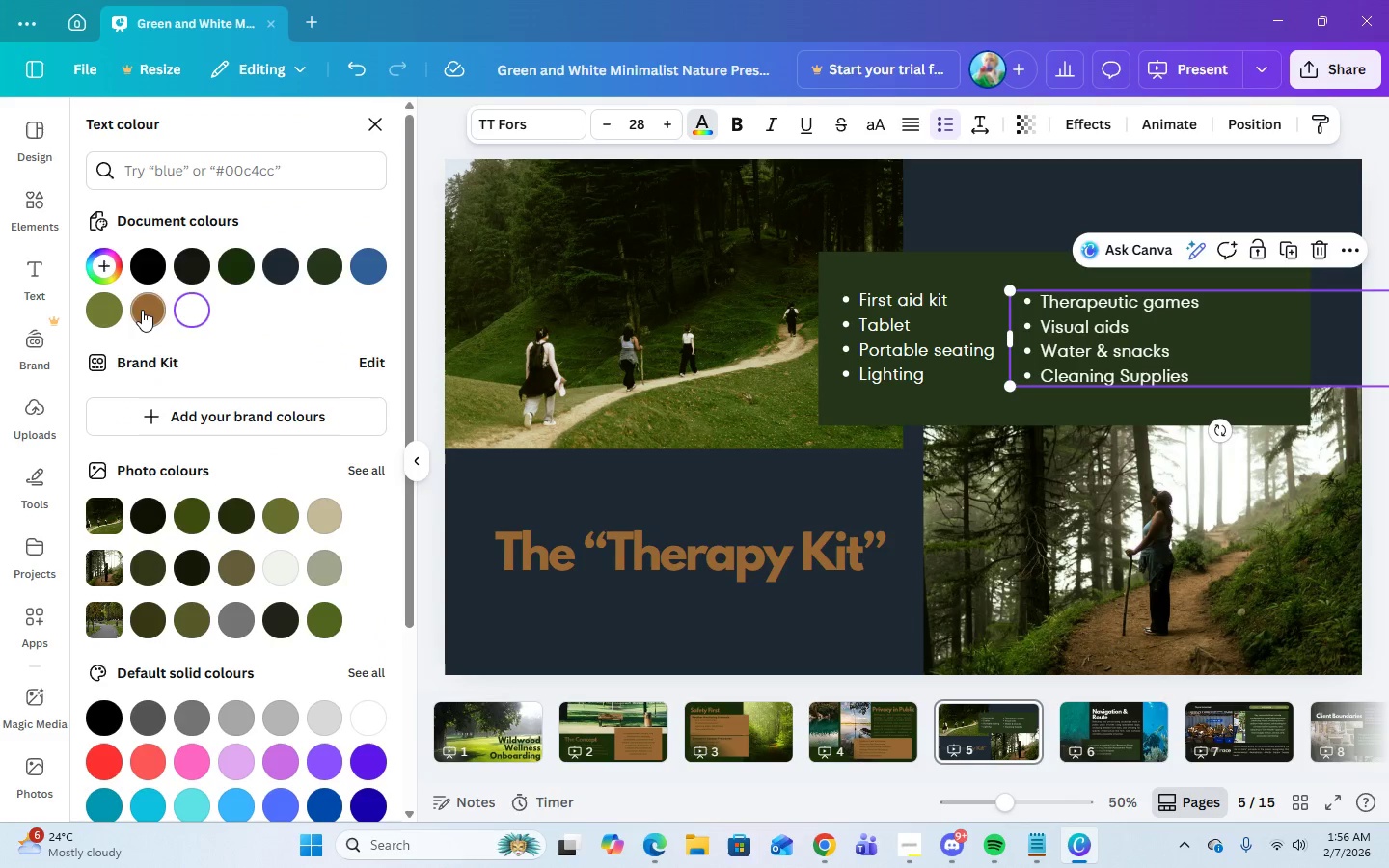 
left_click([142, 310])
 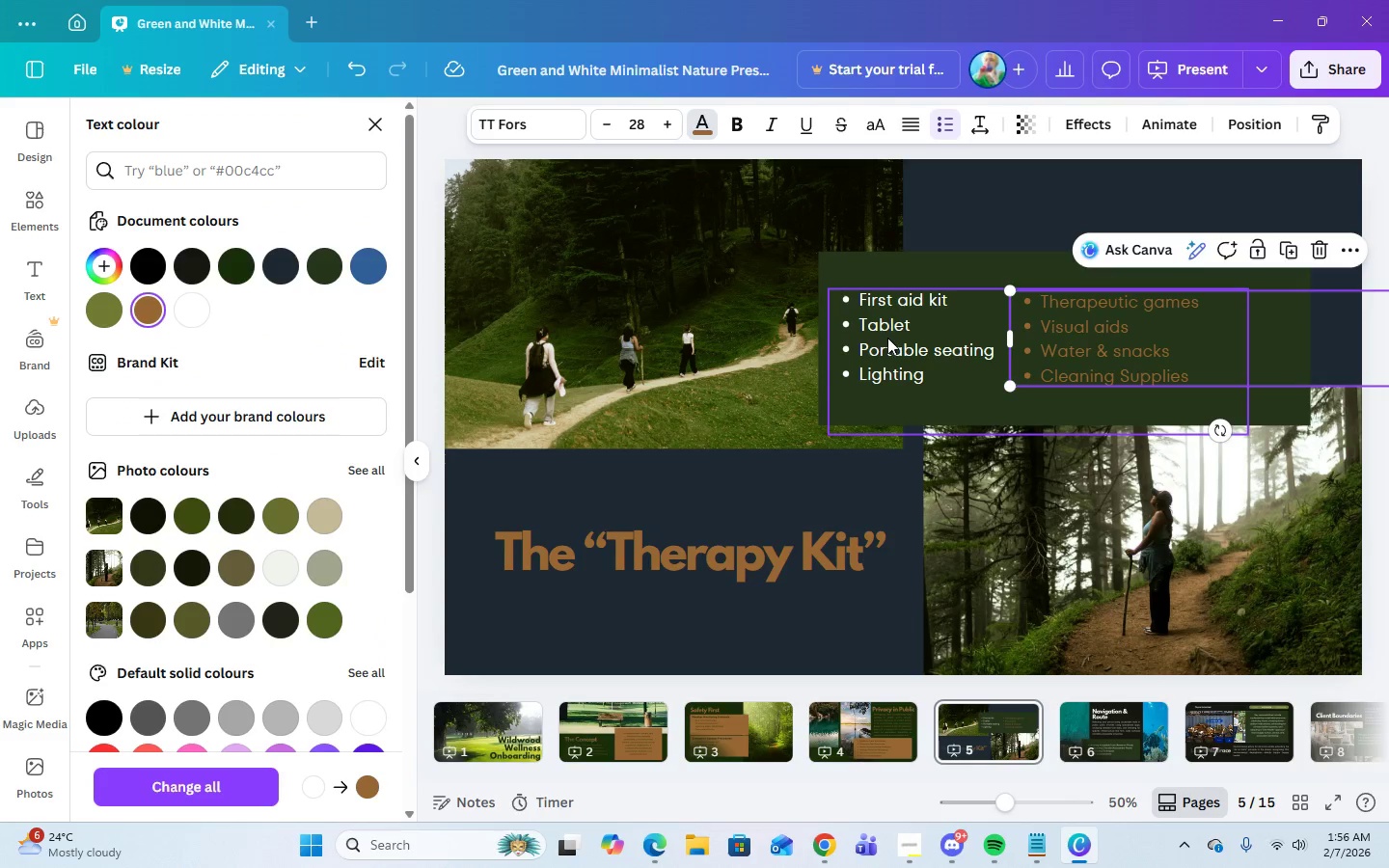 
left_click([893, 341])
 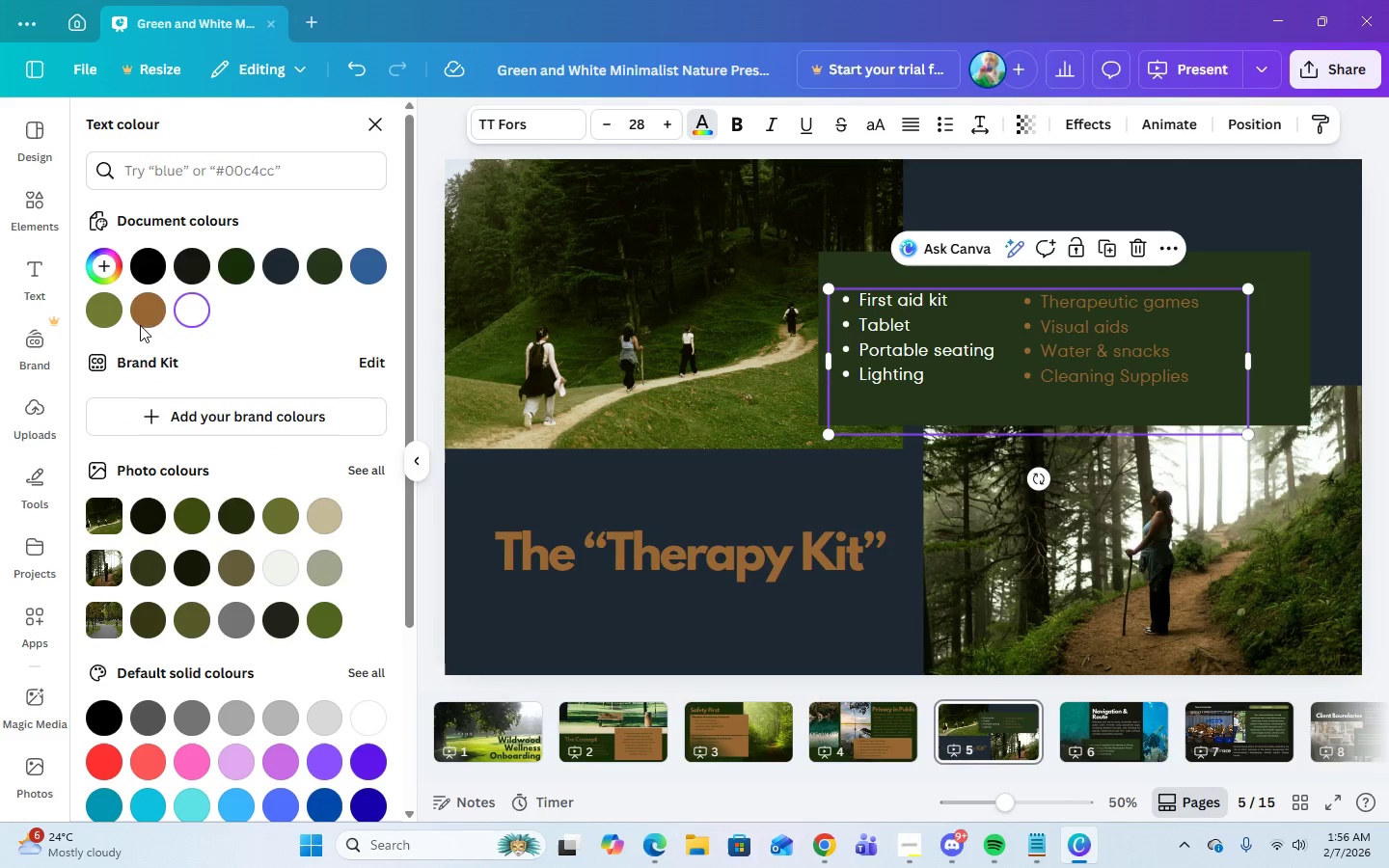 
left_click([139, 315])
 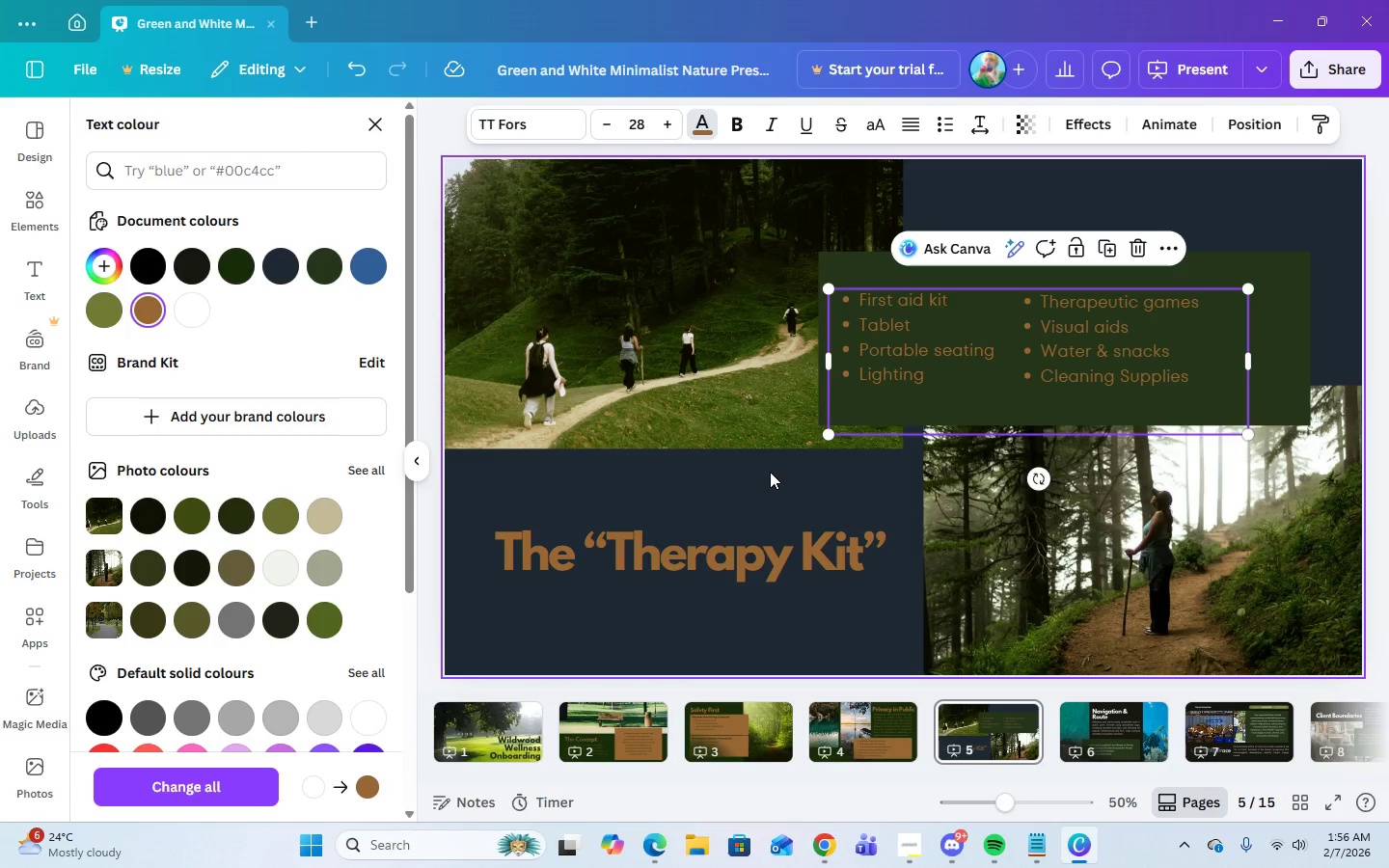 
left_click([769, 486])
 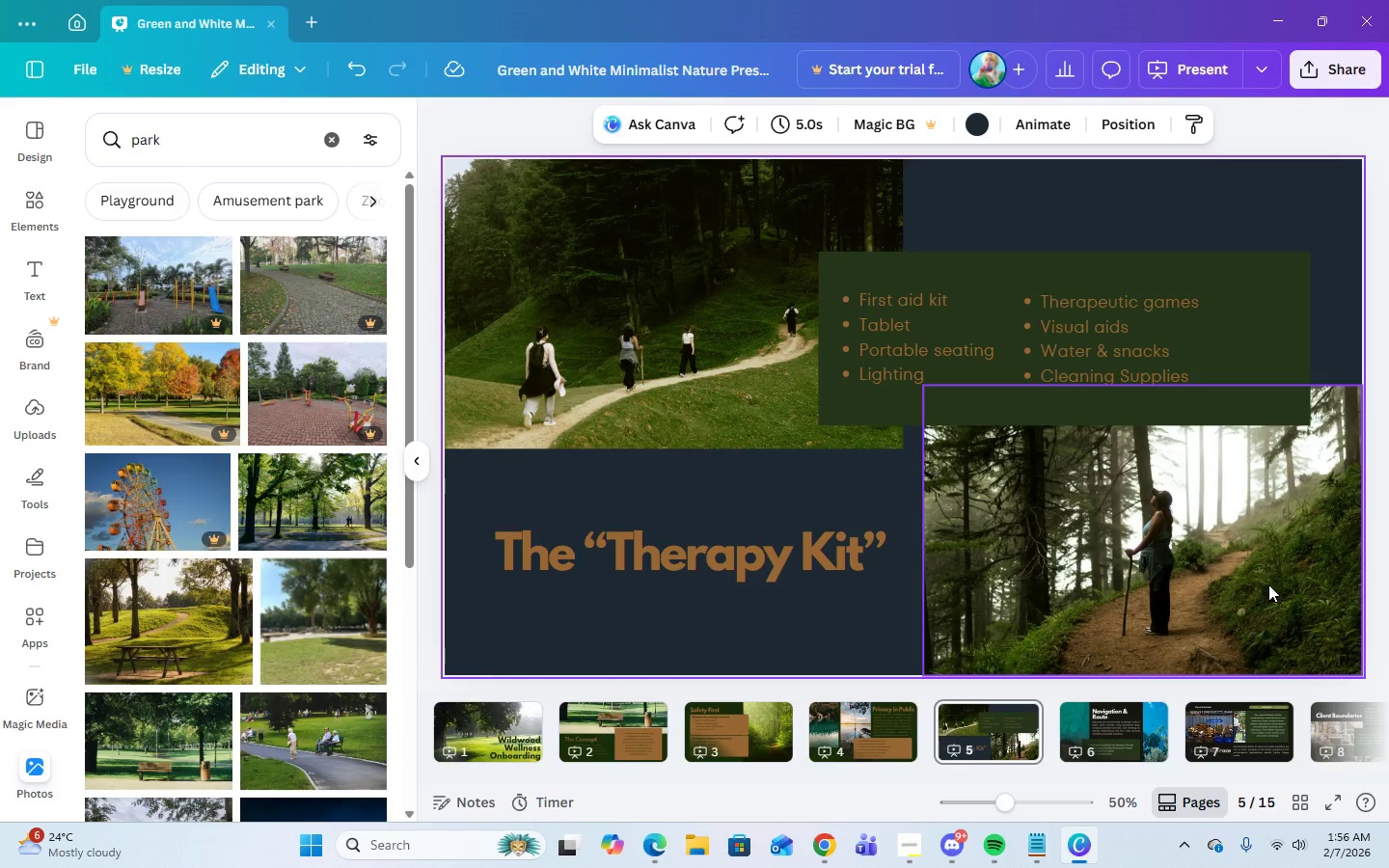 
wait(7.45)
 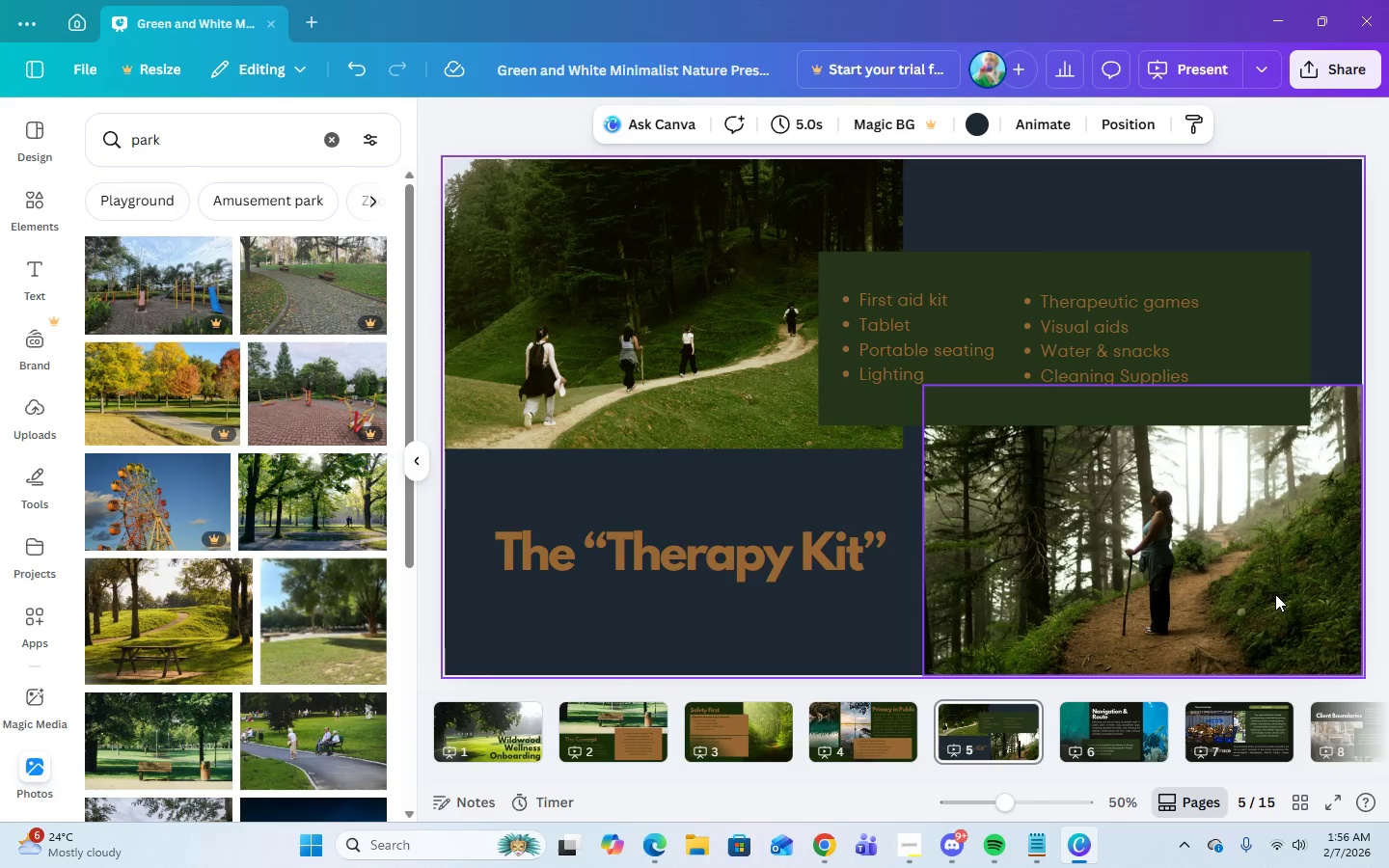 
left_click([872, 723])
 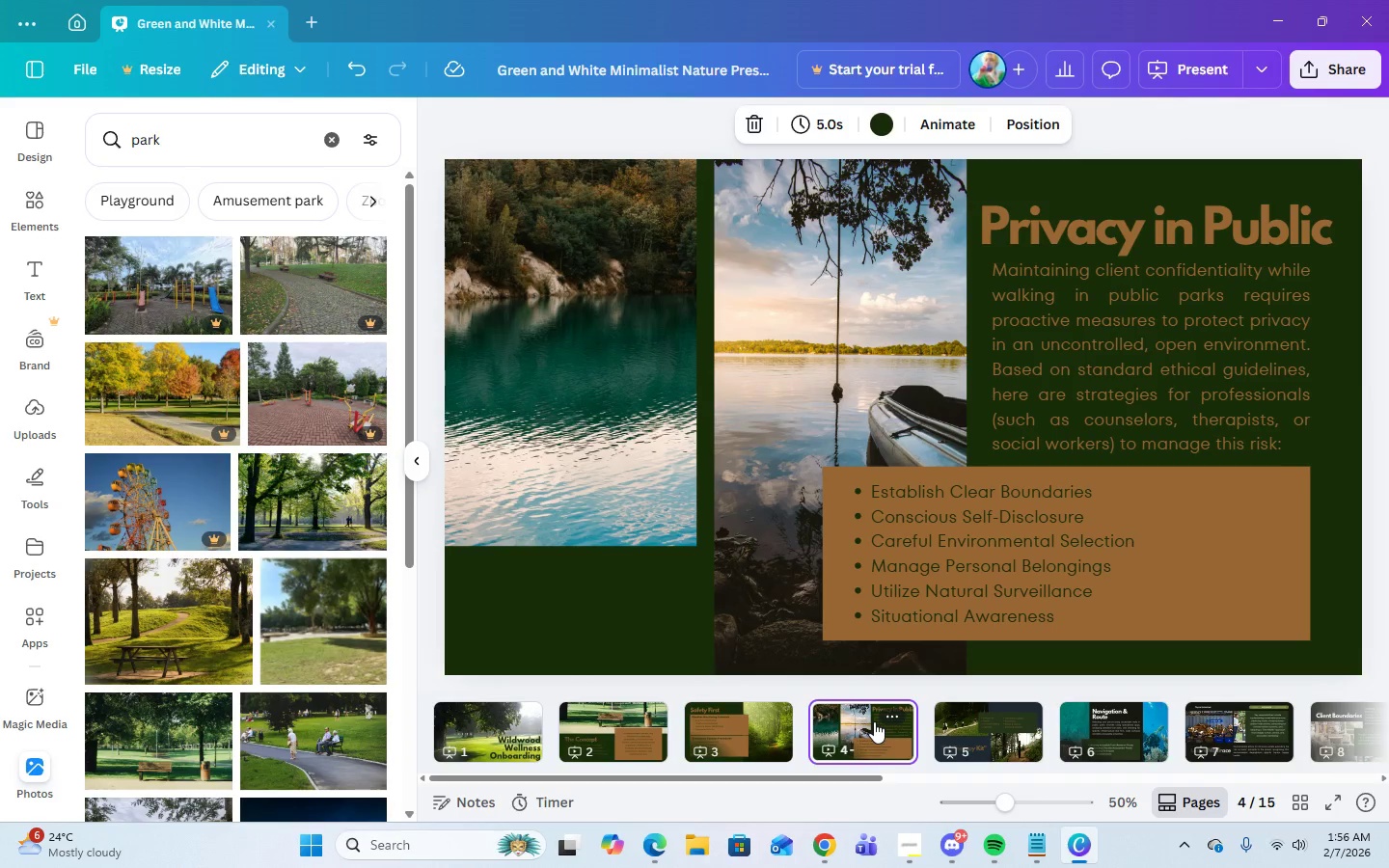 
wait(5.12)
 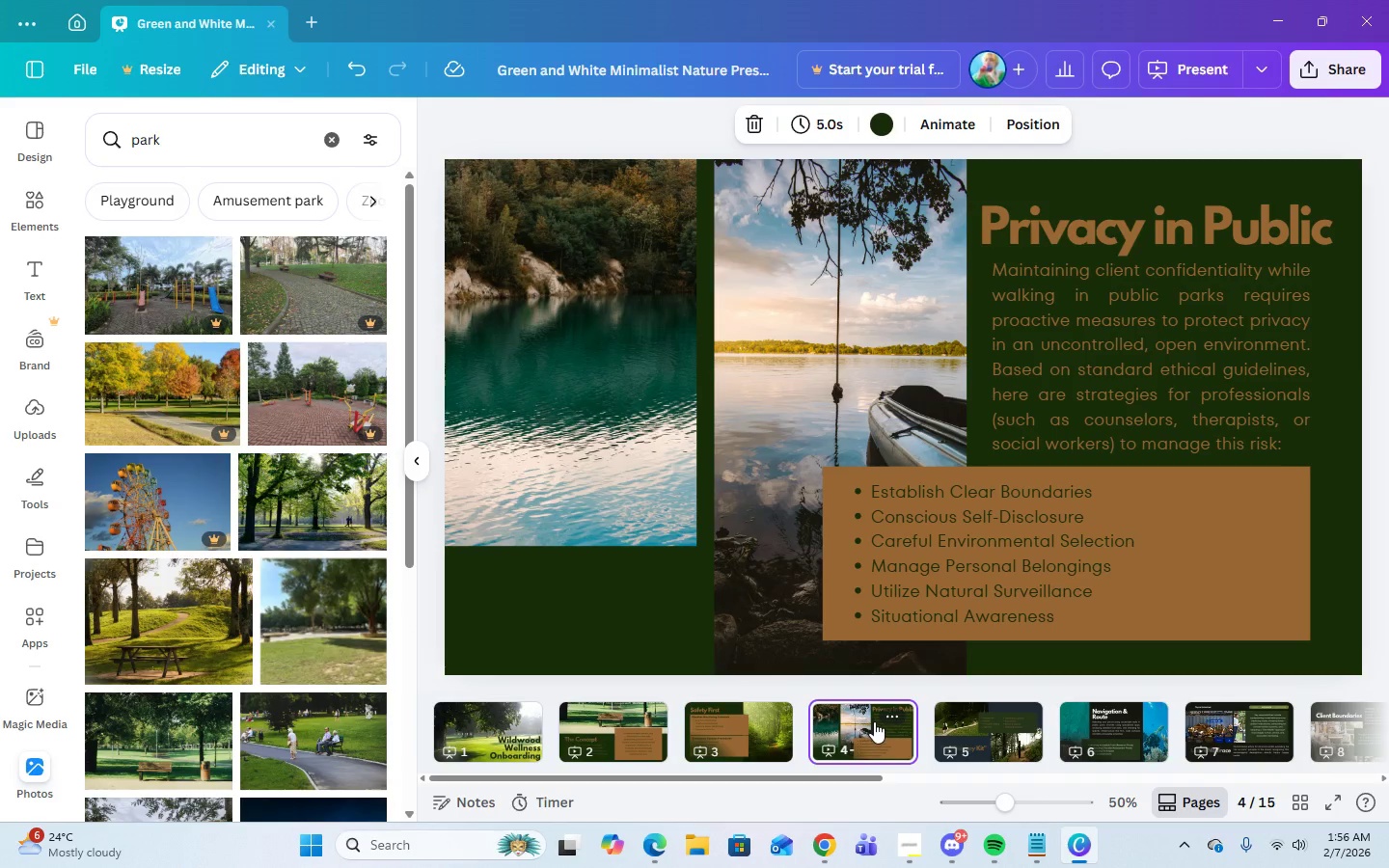 
left_click([1015, 734])
 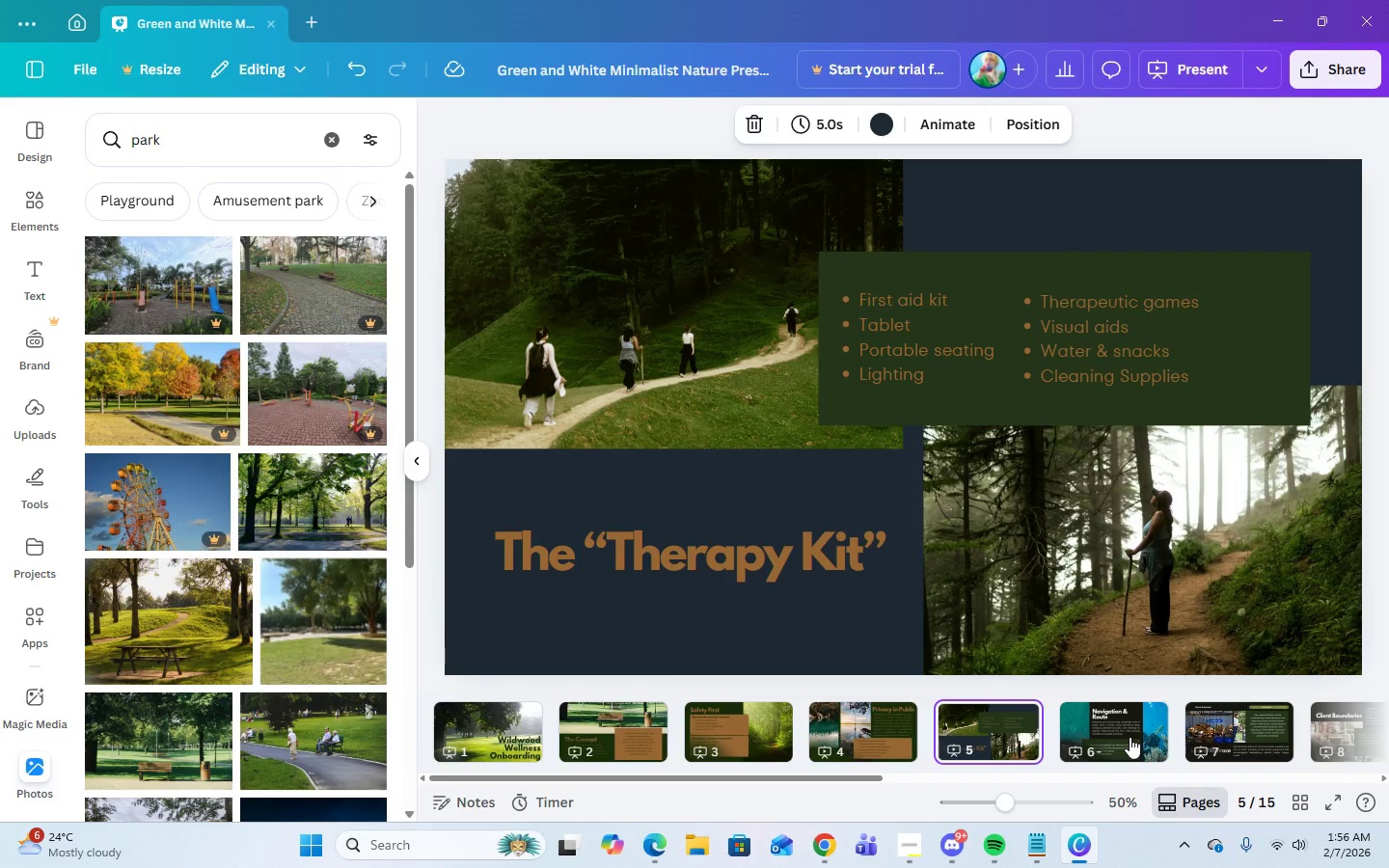 
wait(7.17)
 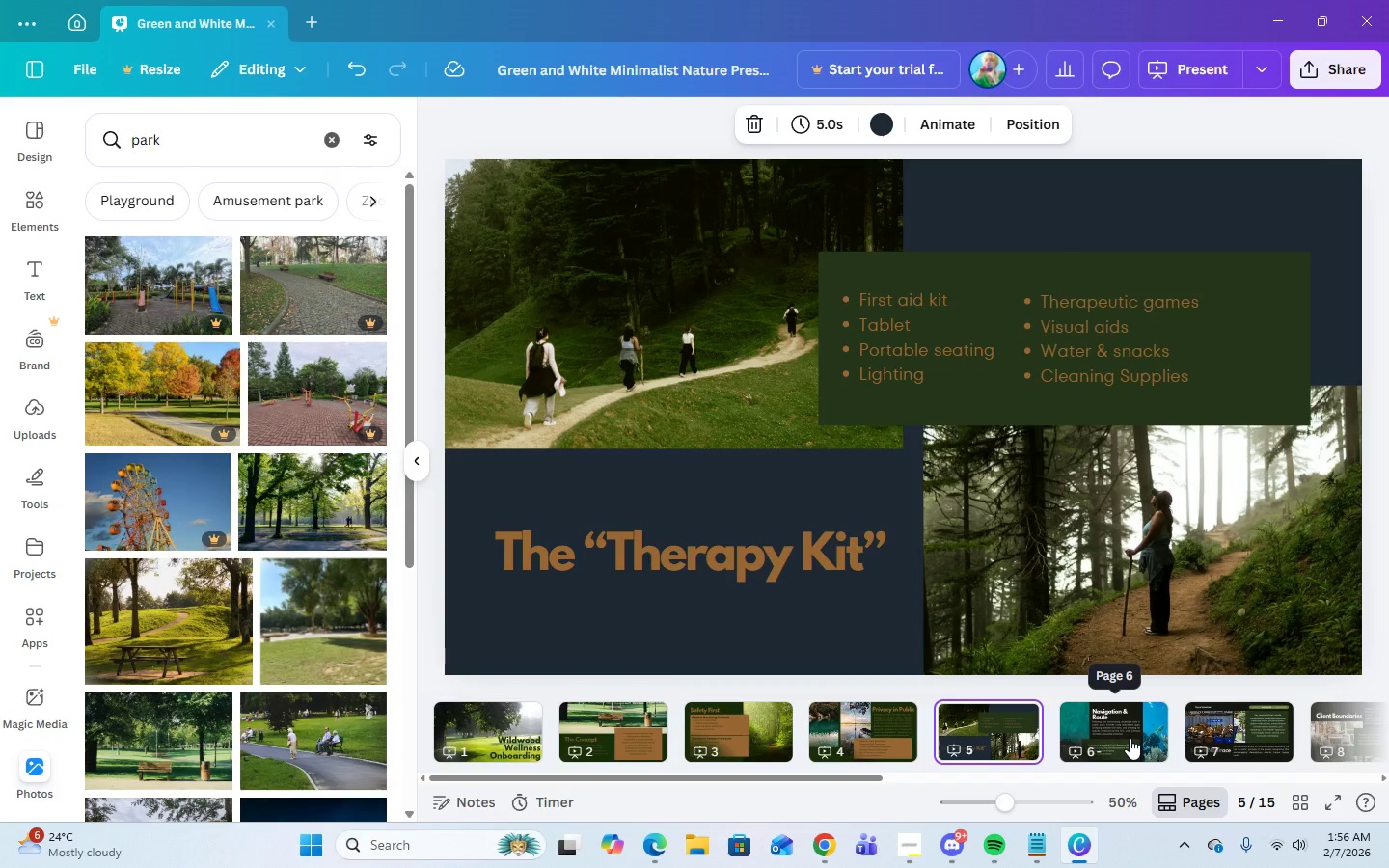 
left_click([803, 579])
 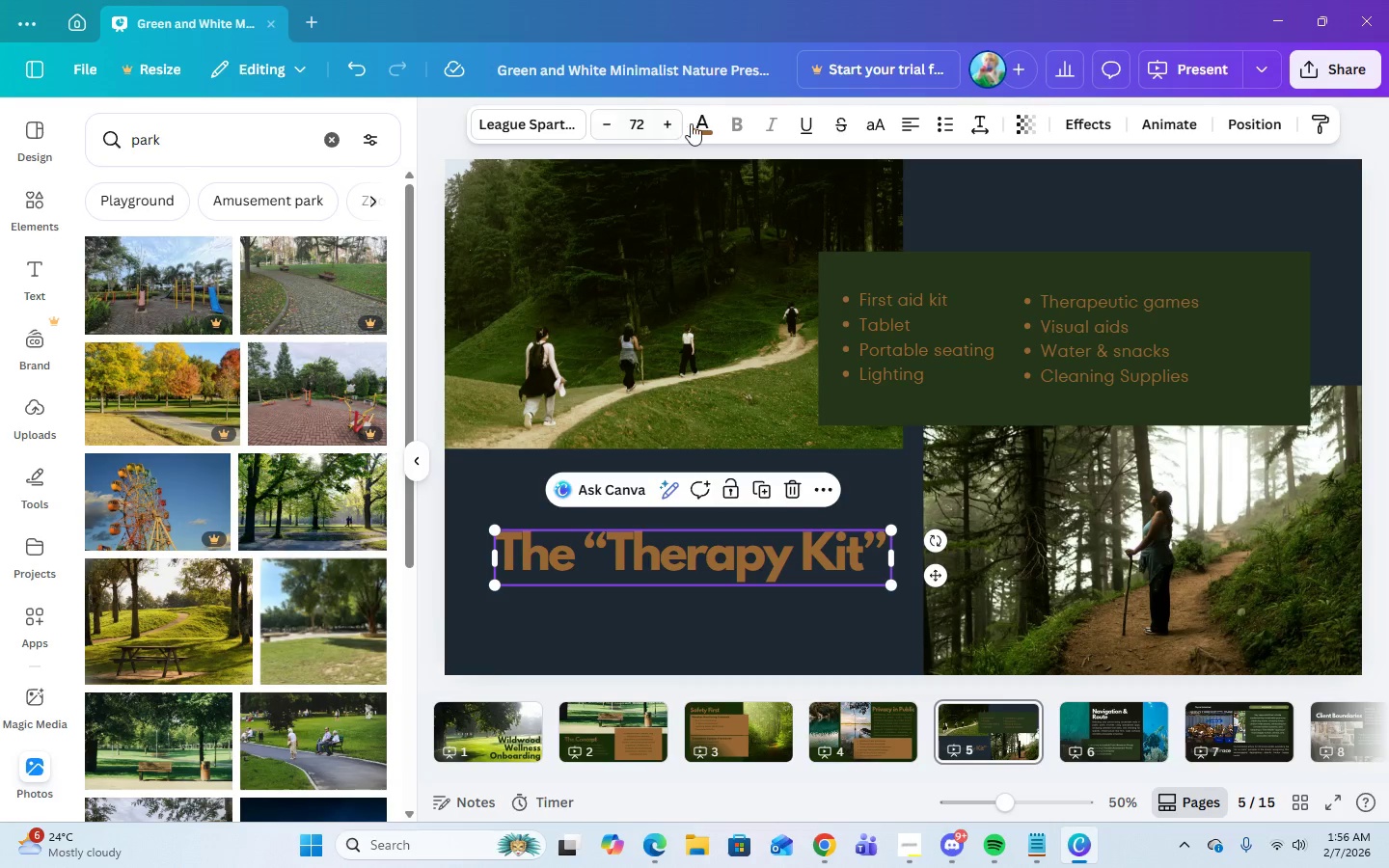 
left_click([705, 128])
 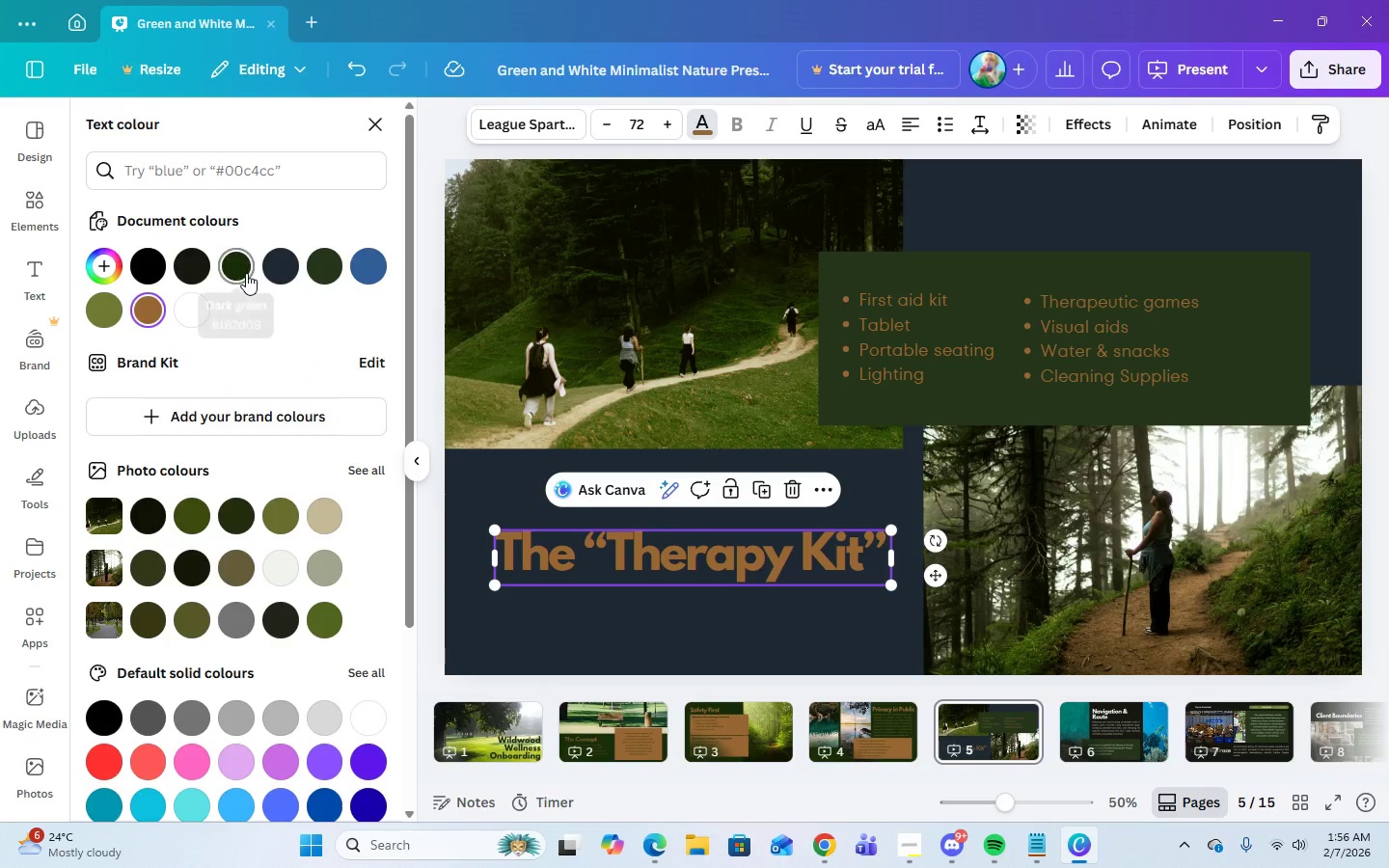 
left_click([243, 273])
 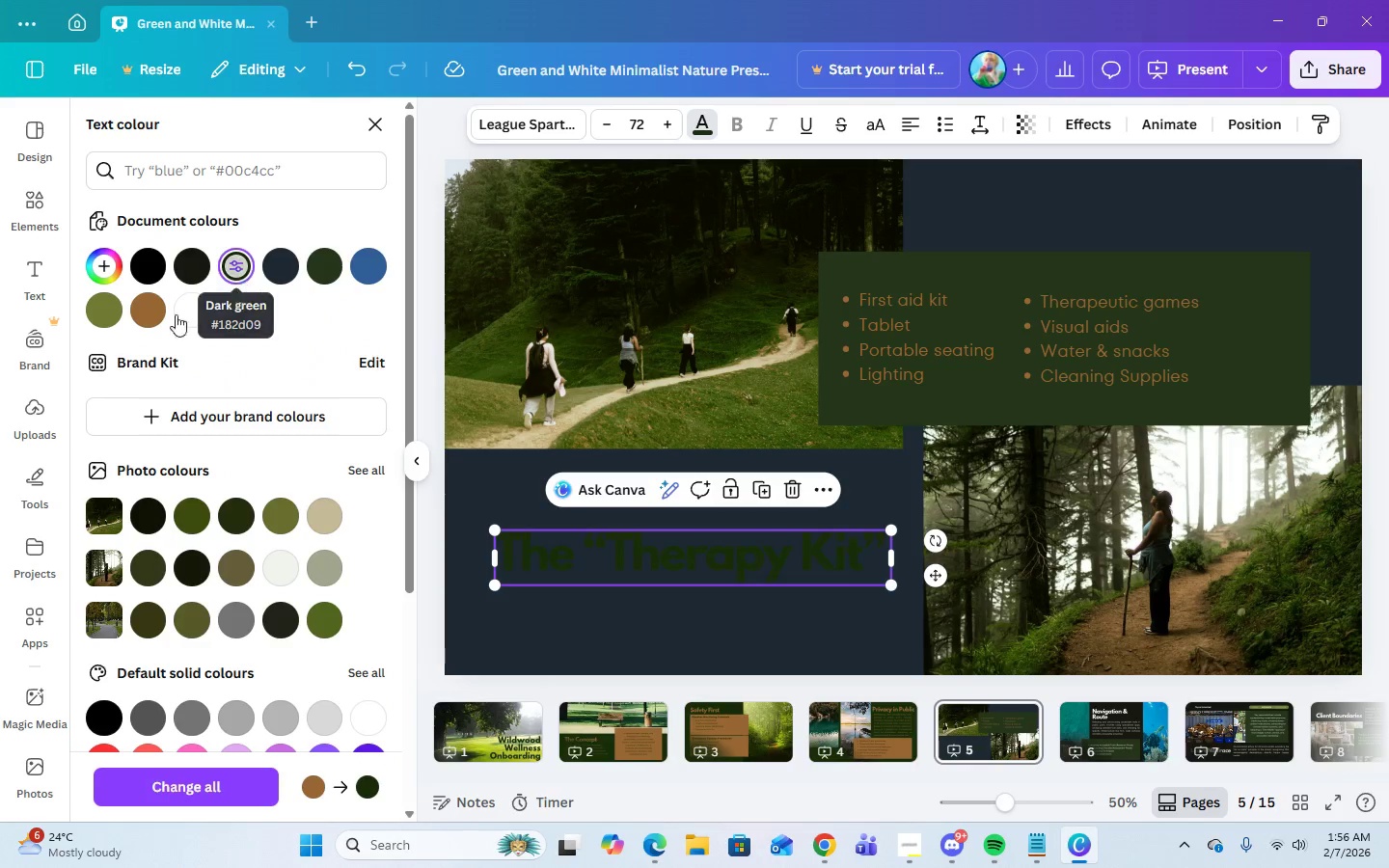 
left_click([157, 320])
 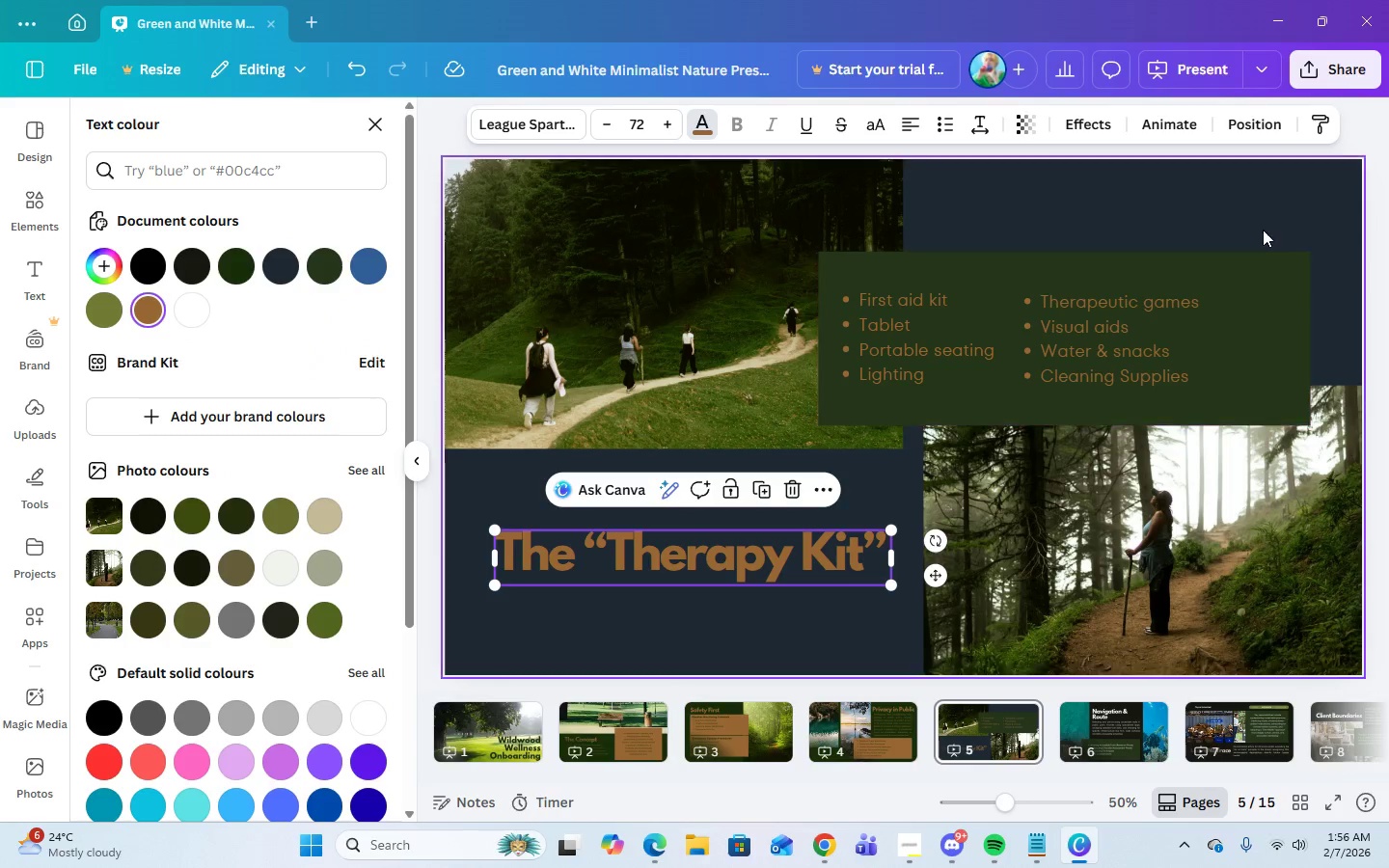 
wait(9.94)
 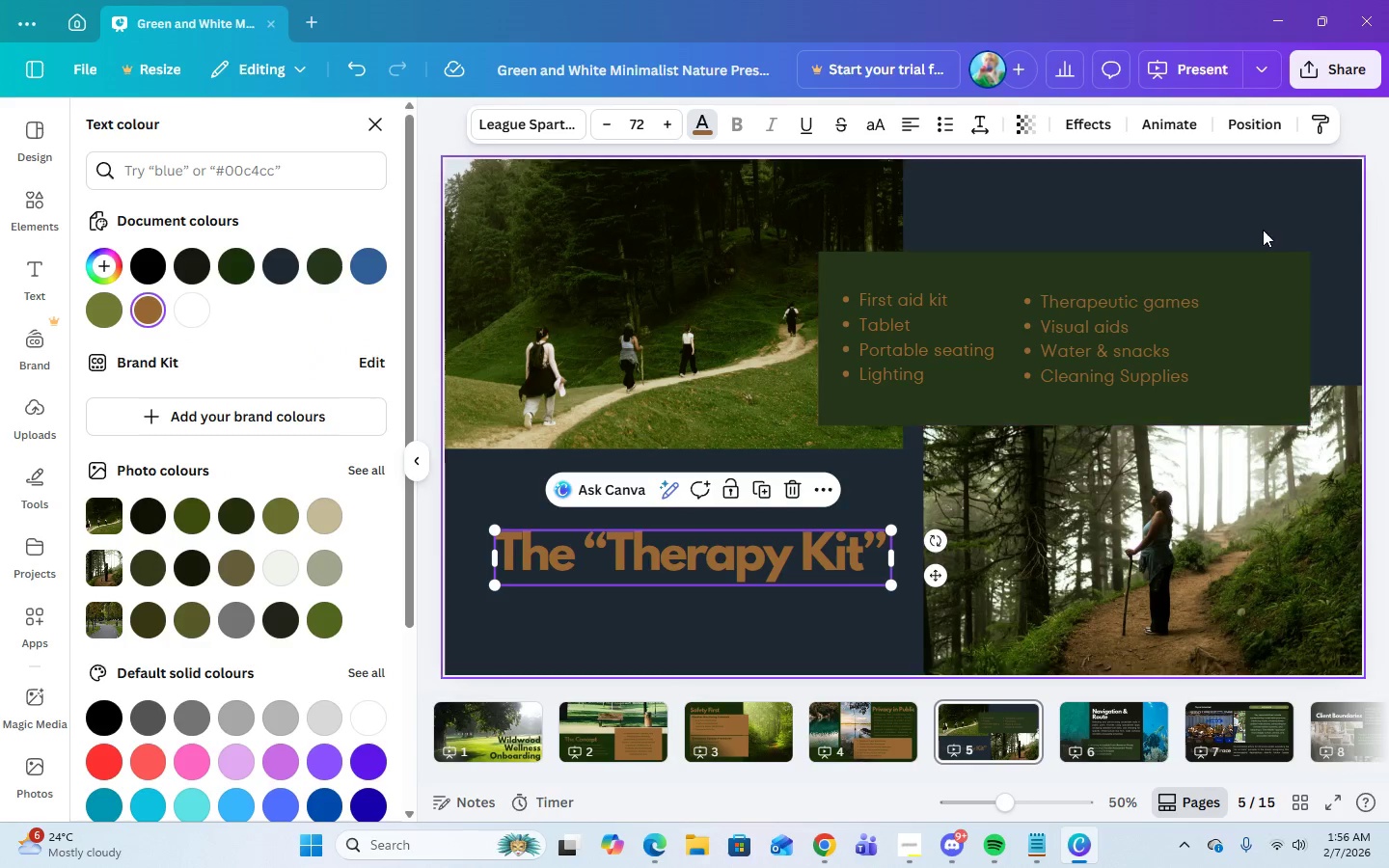 
left_click([1265, 413])
 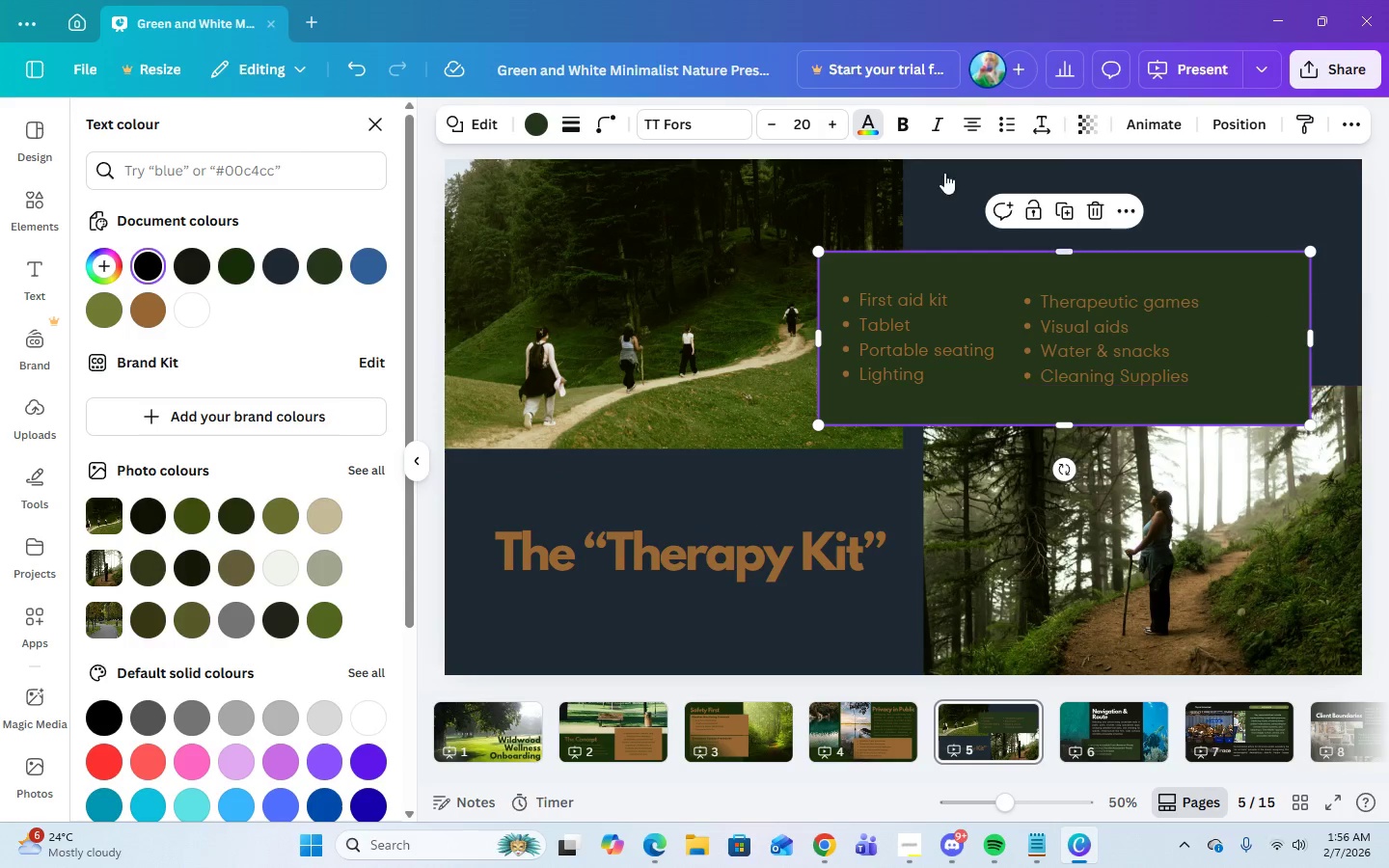 
left_click([539, 134])
 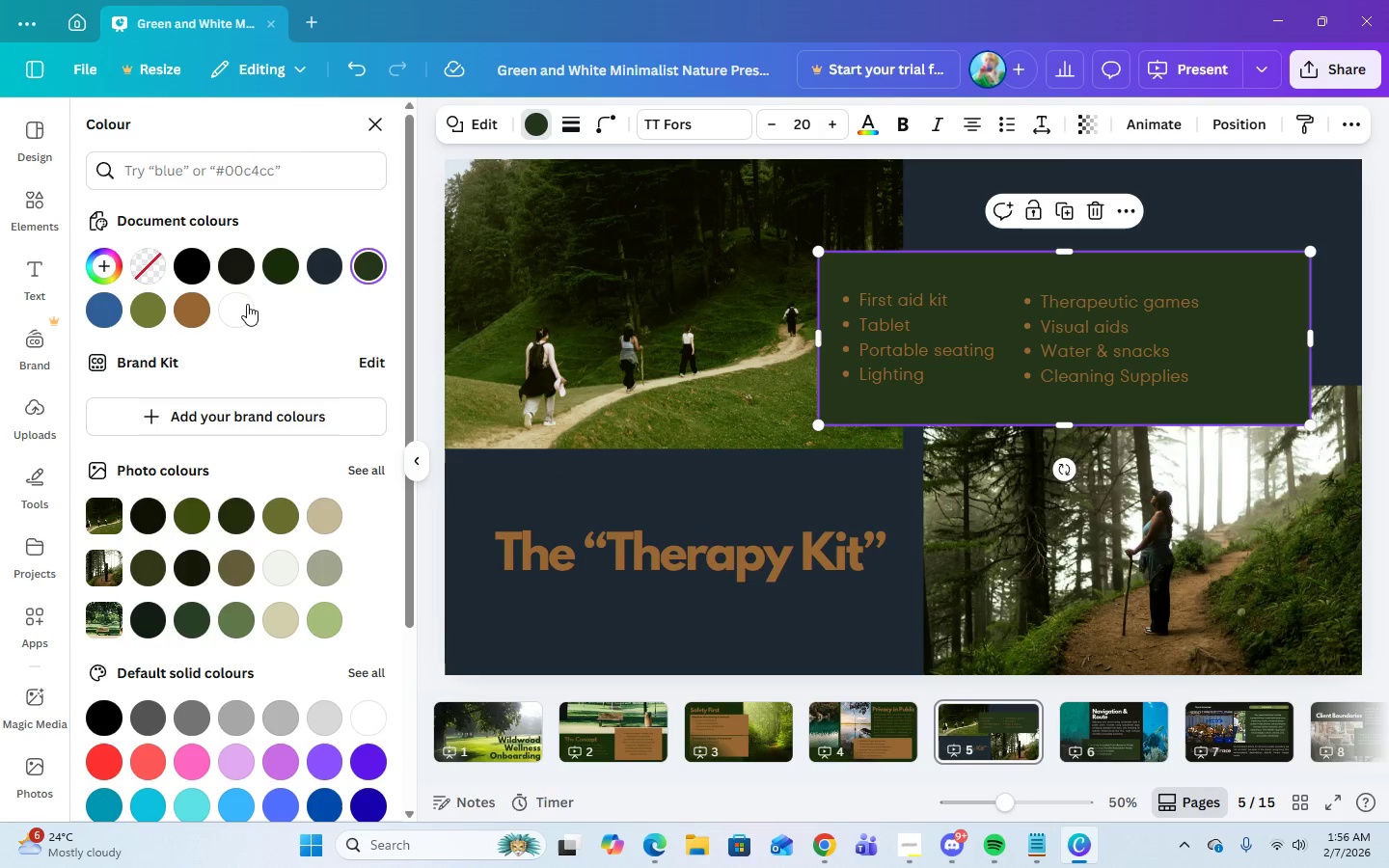 
mouse_move([213, 326])
 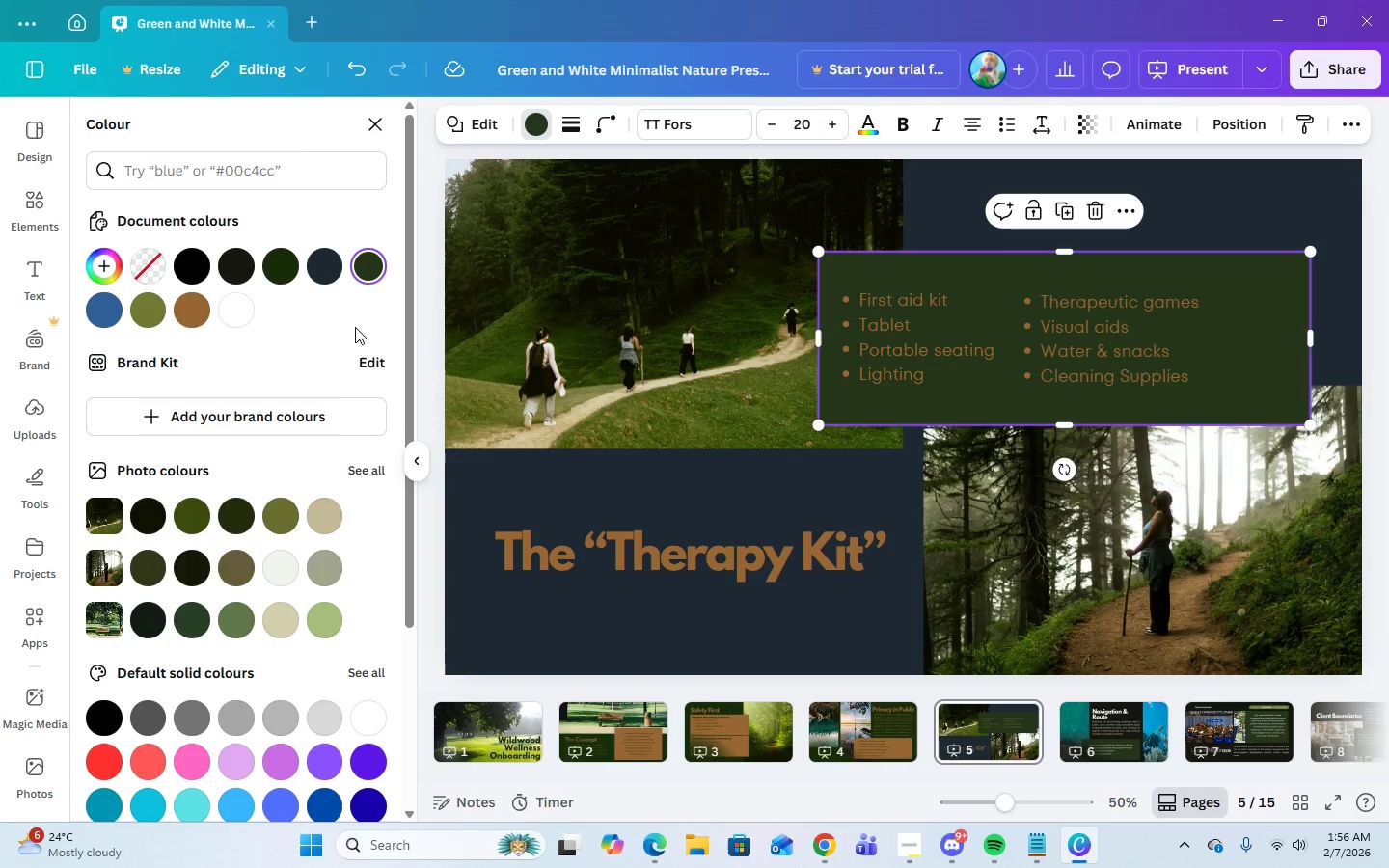 
left_click([205, 314])
 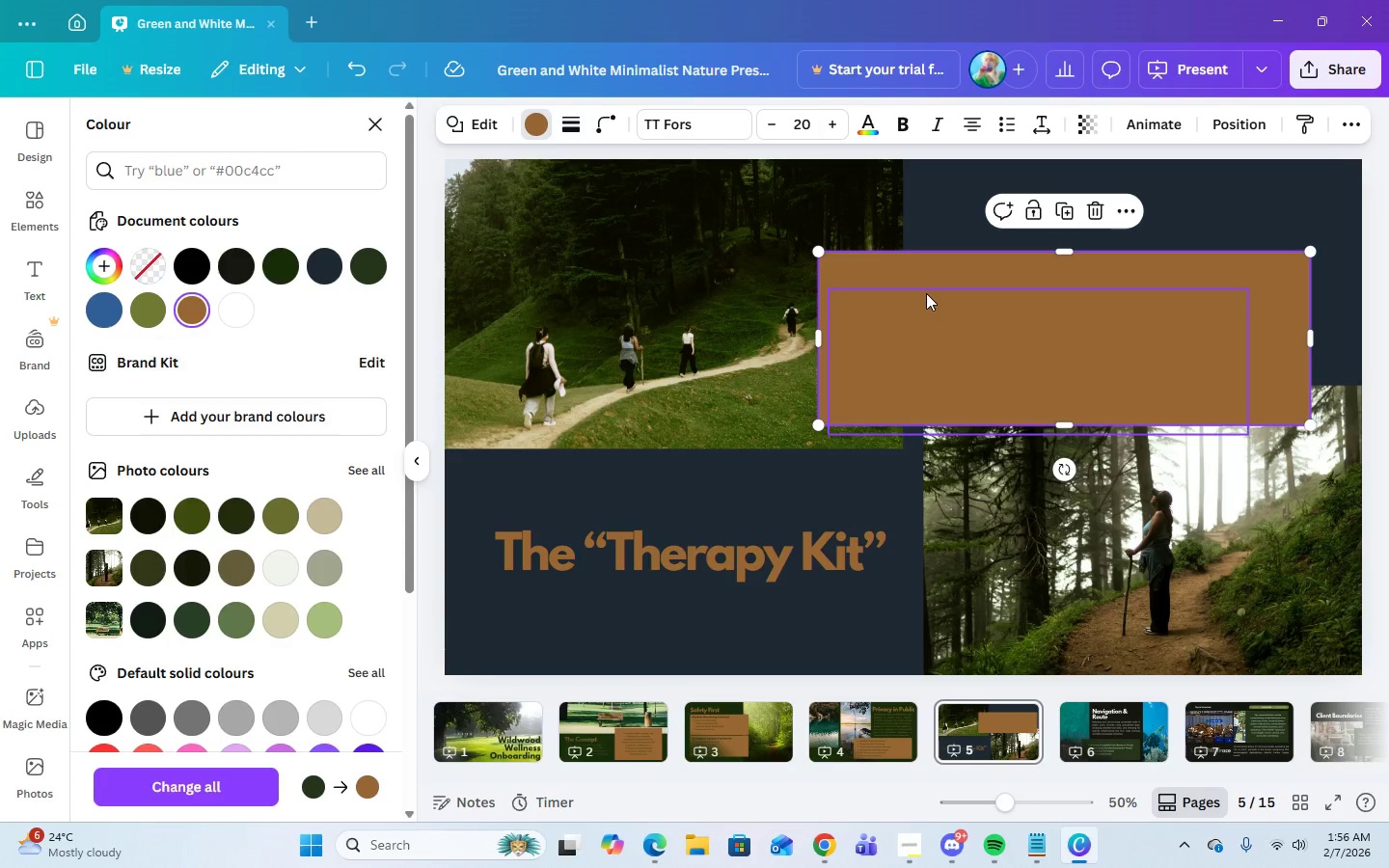 
left_click([929, 310])
 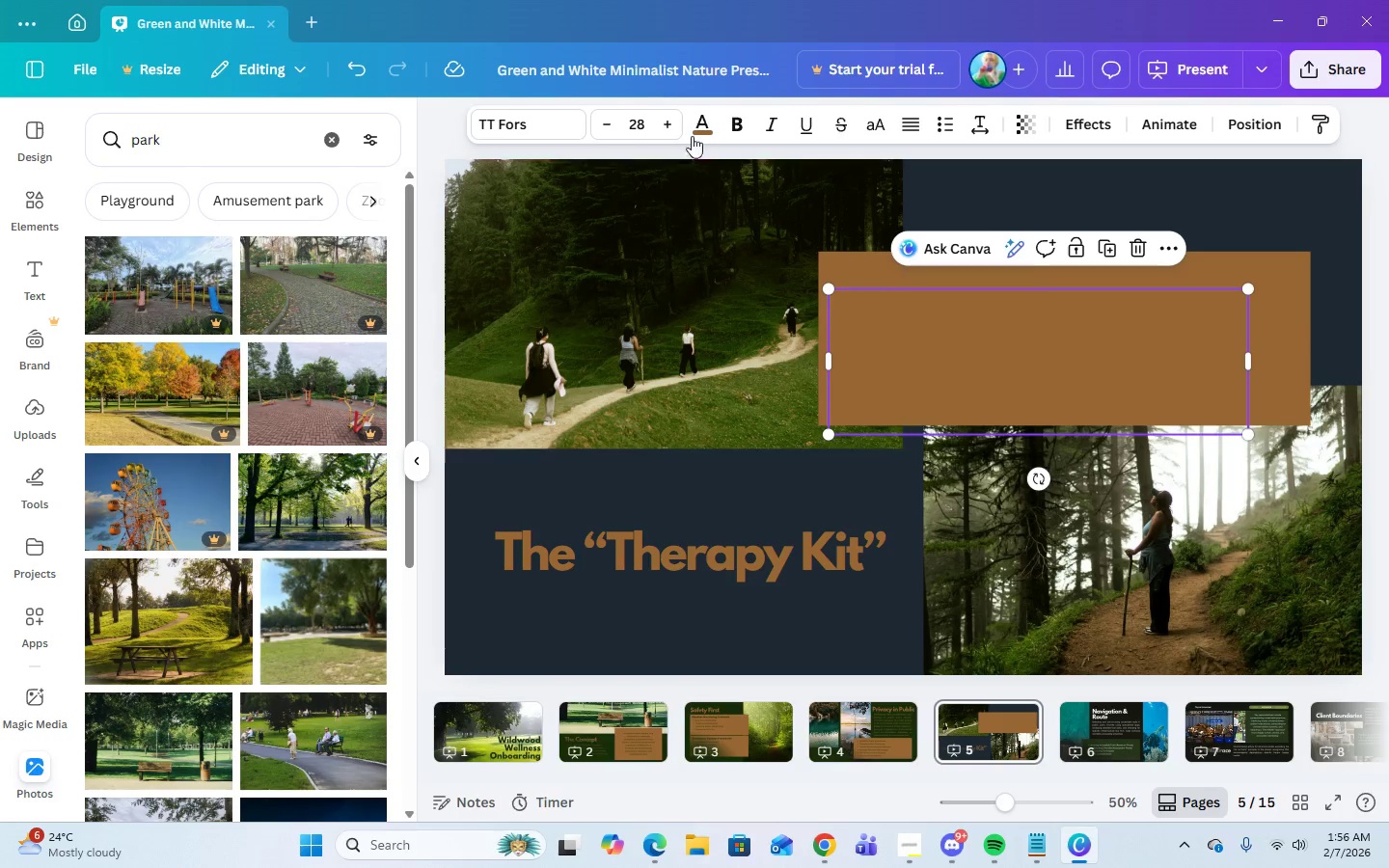 
left_click([694, 129])
 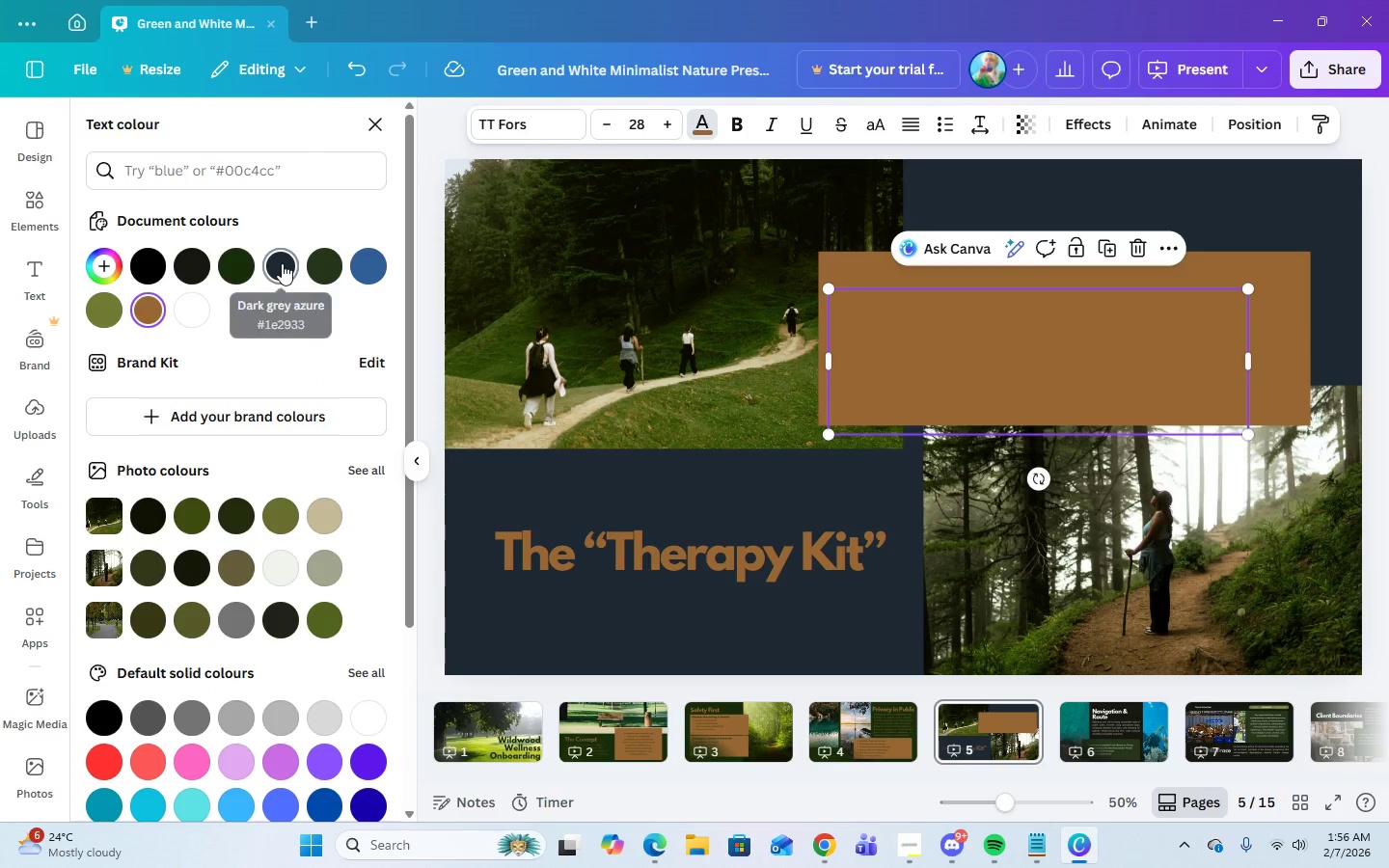 
left_click([282, 263])
 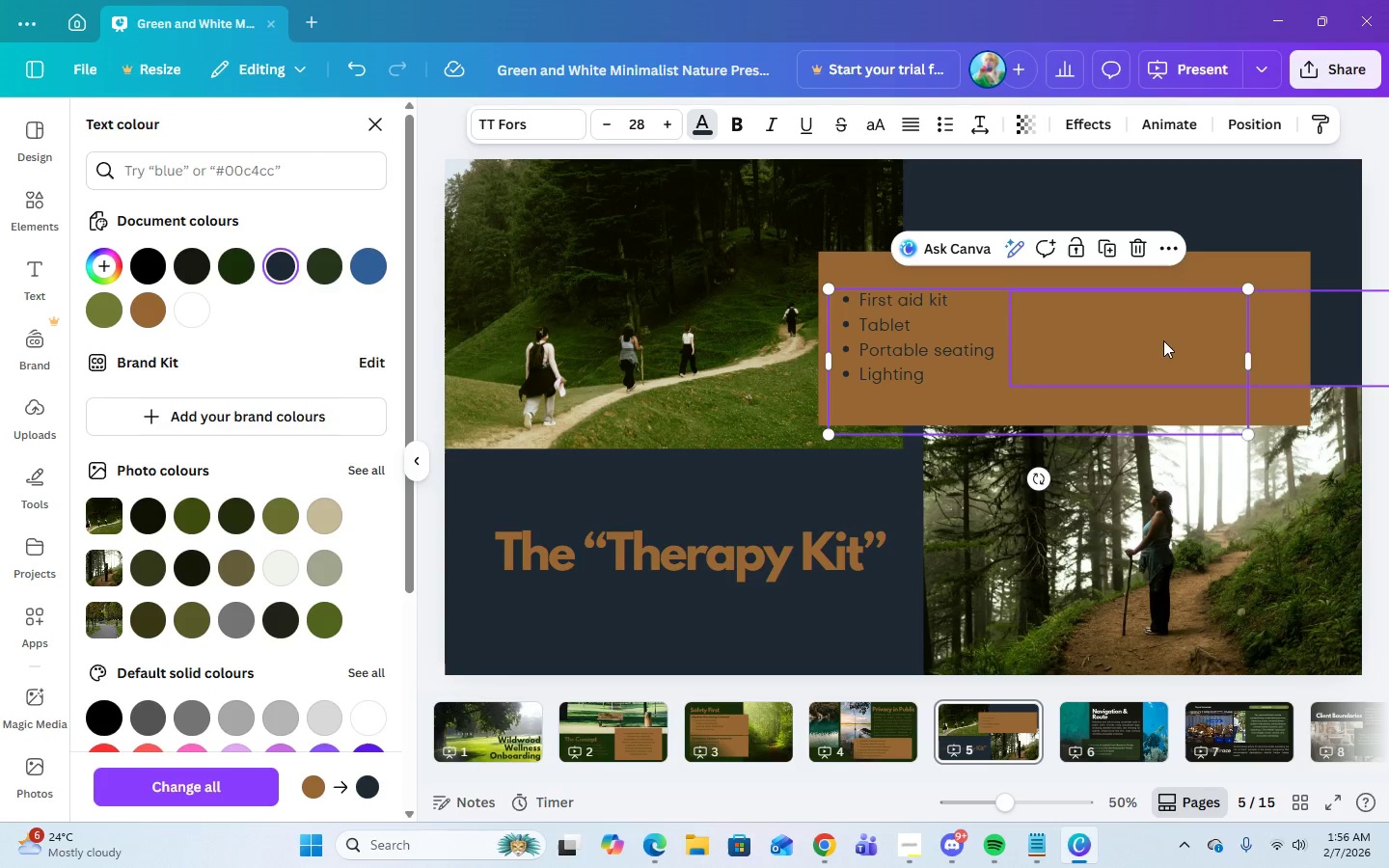 
left_click([1170, 340])
 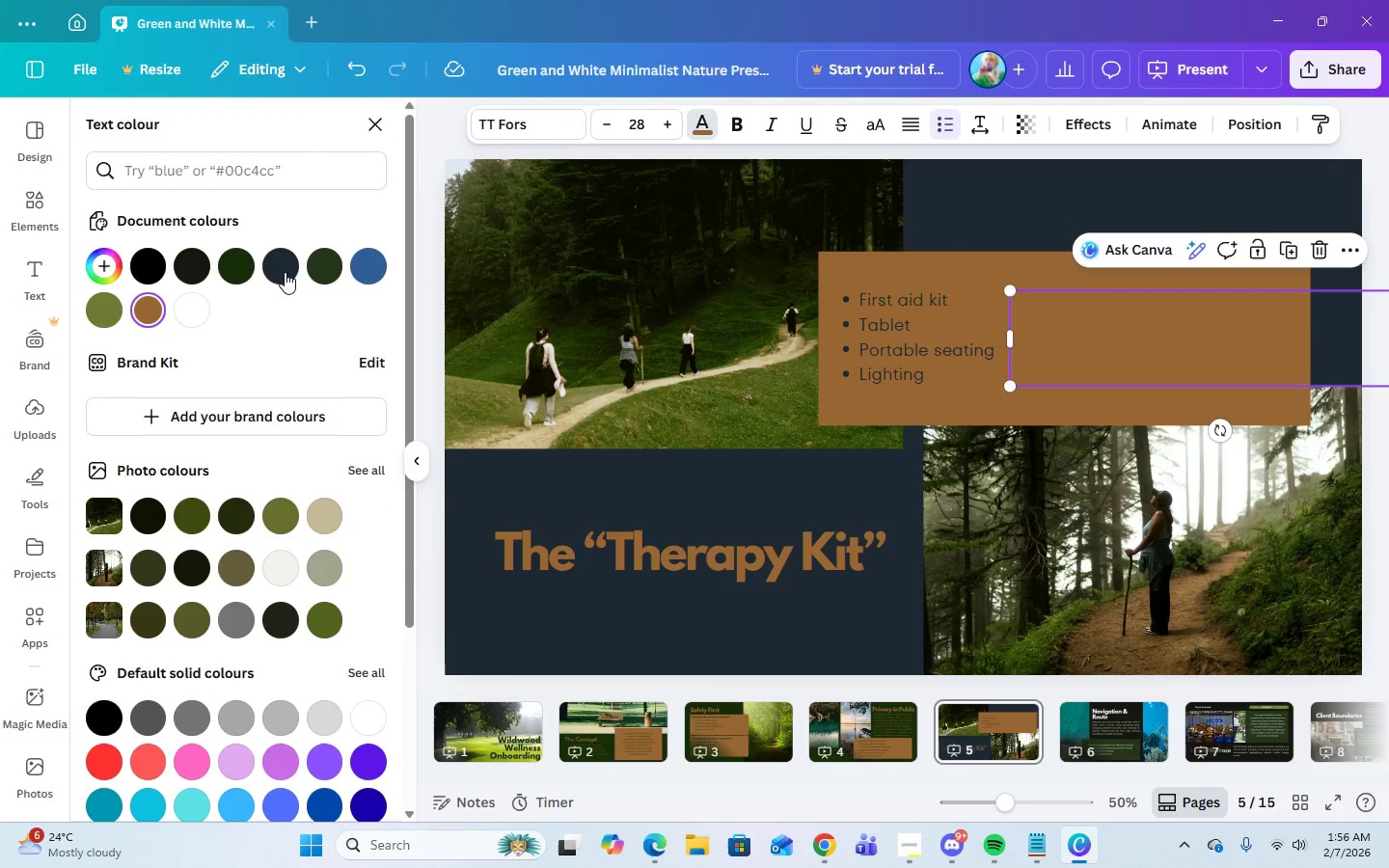 
left_click([287, 276])
 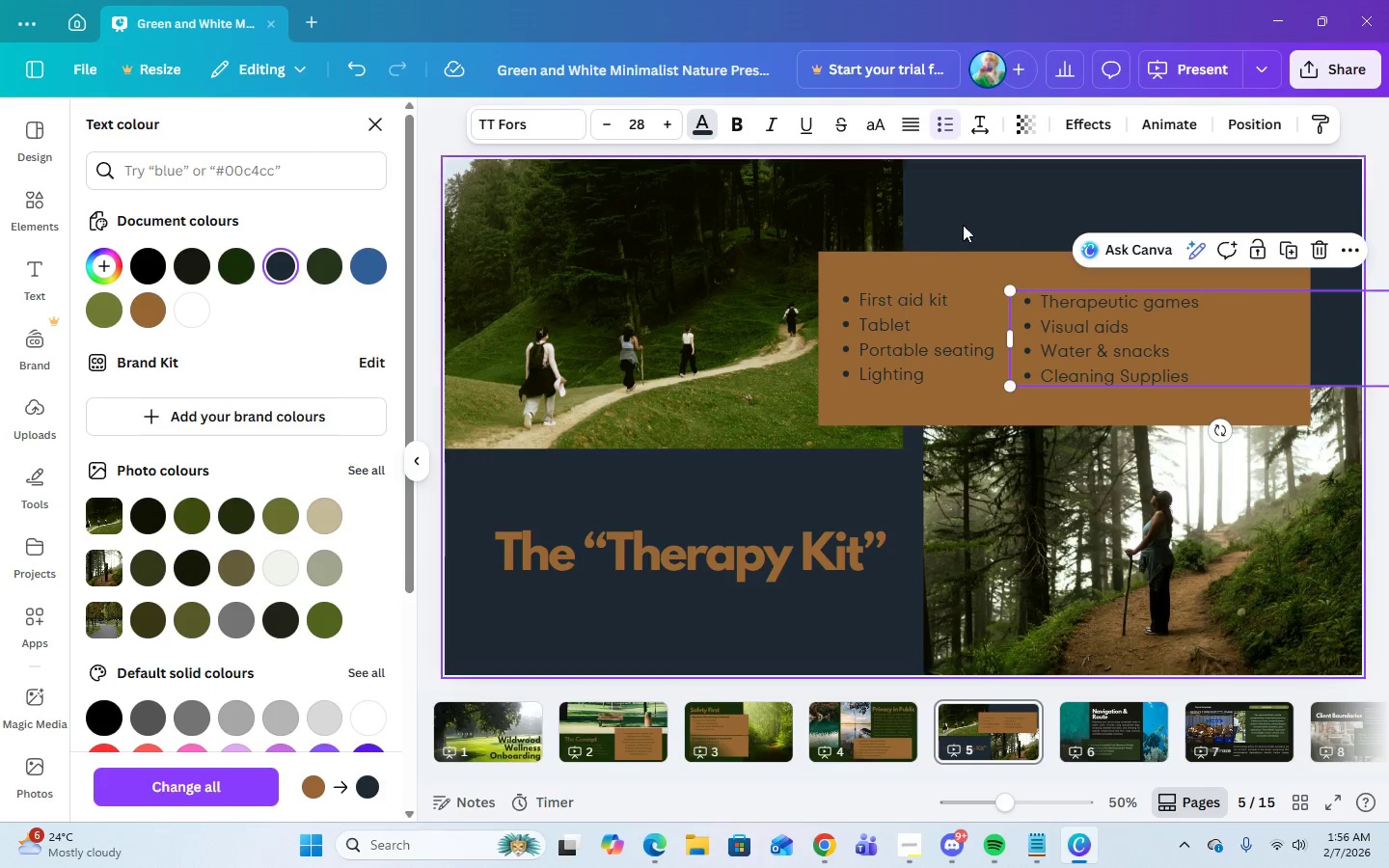 
left_click([998, 197])
 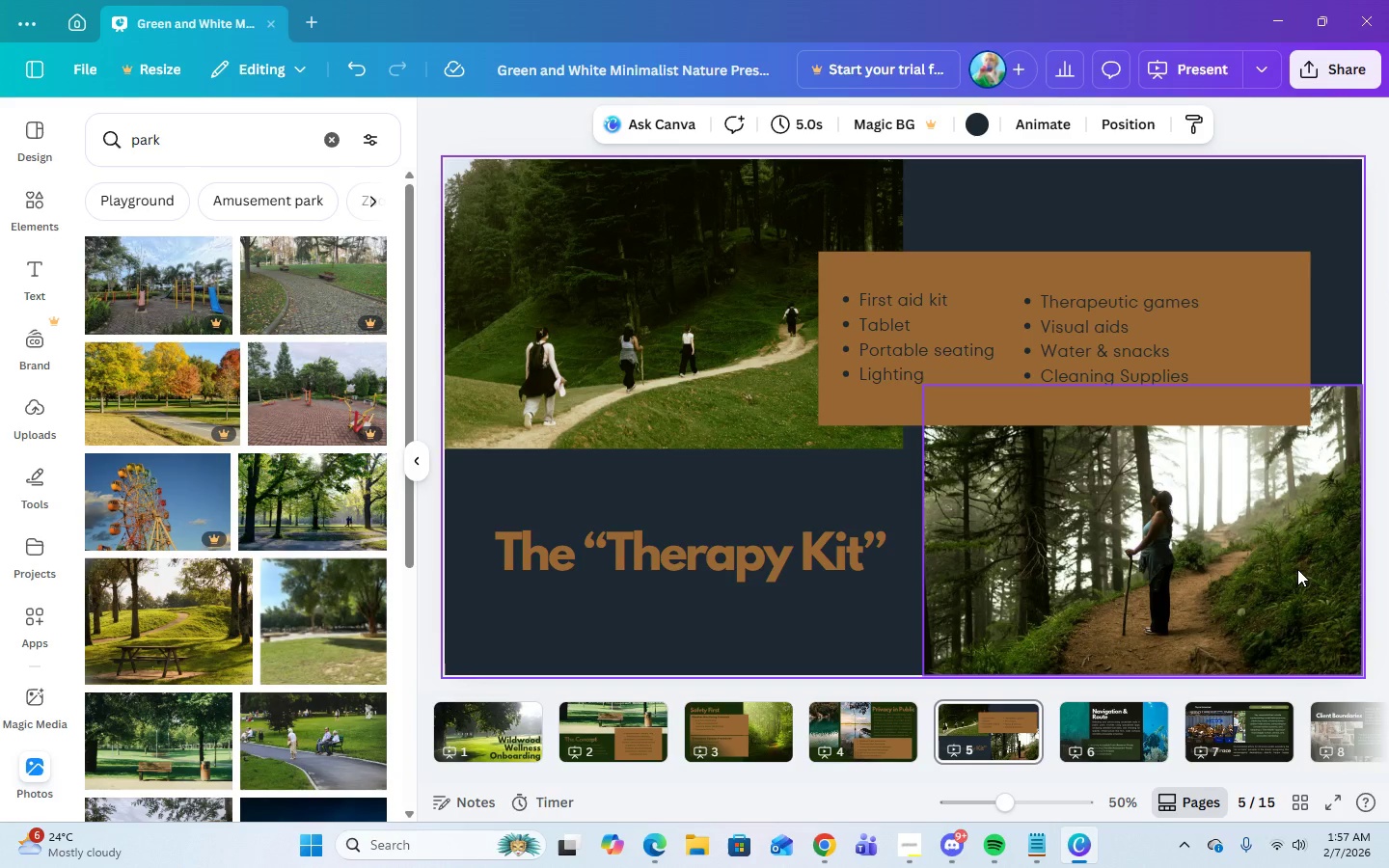 
wait(12.75)
 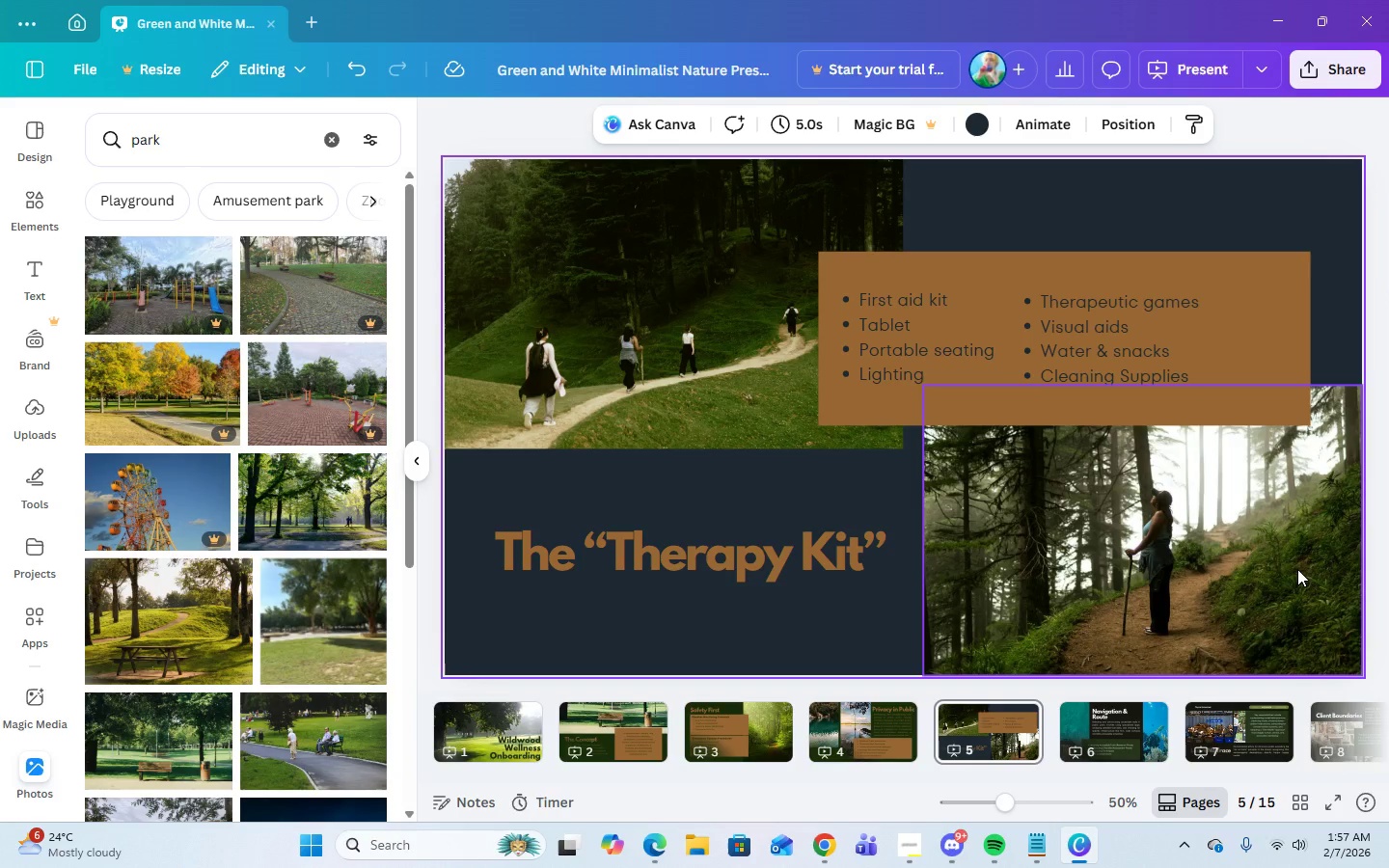 
double_click([365, 68])
 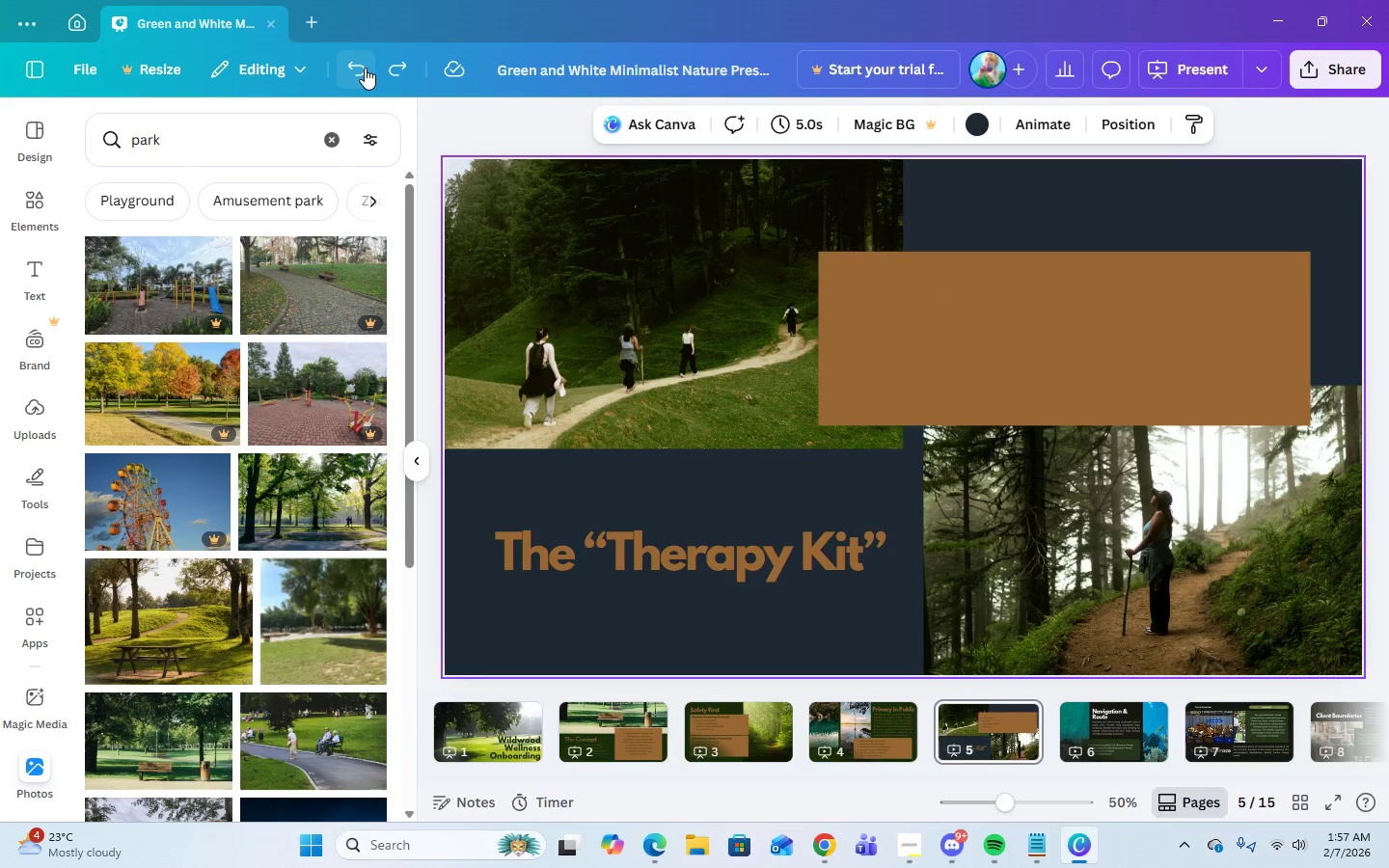 
triple_click([365, 68])
 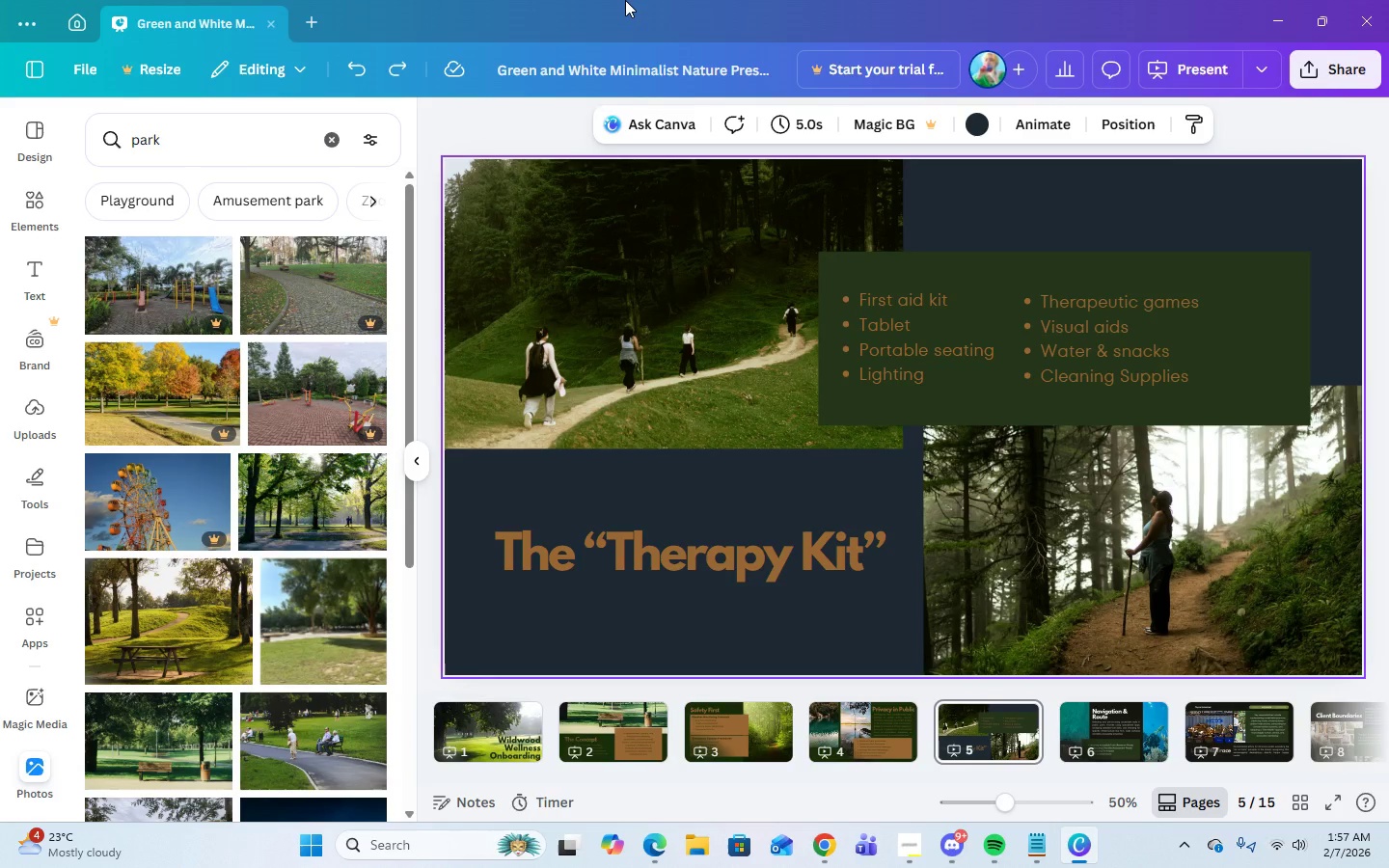 
wait(7.45)
 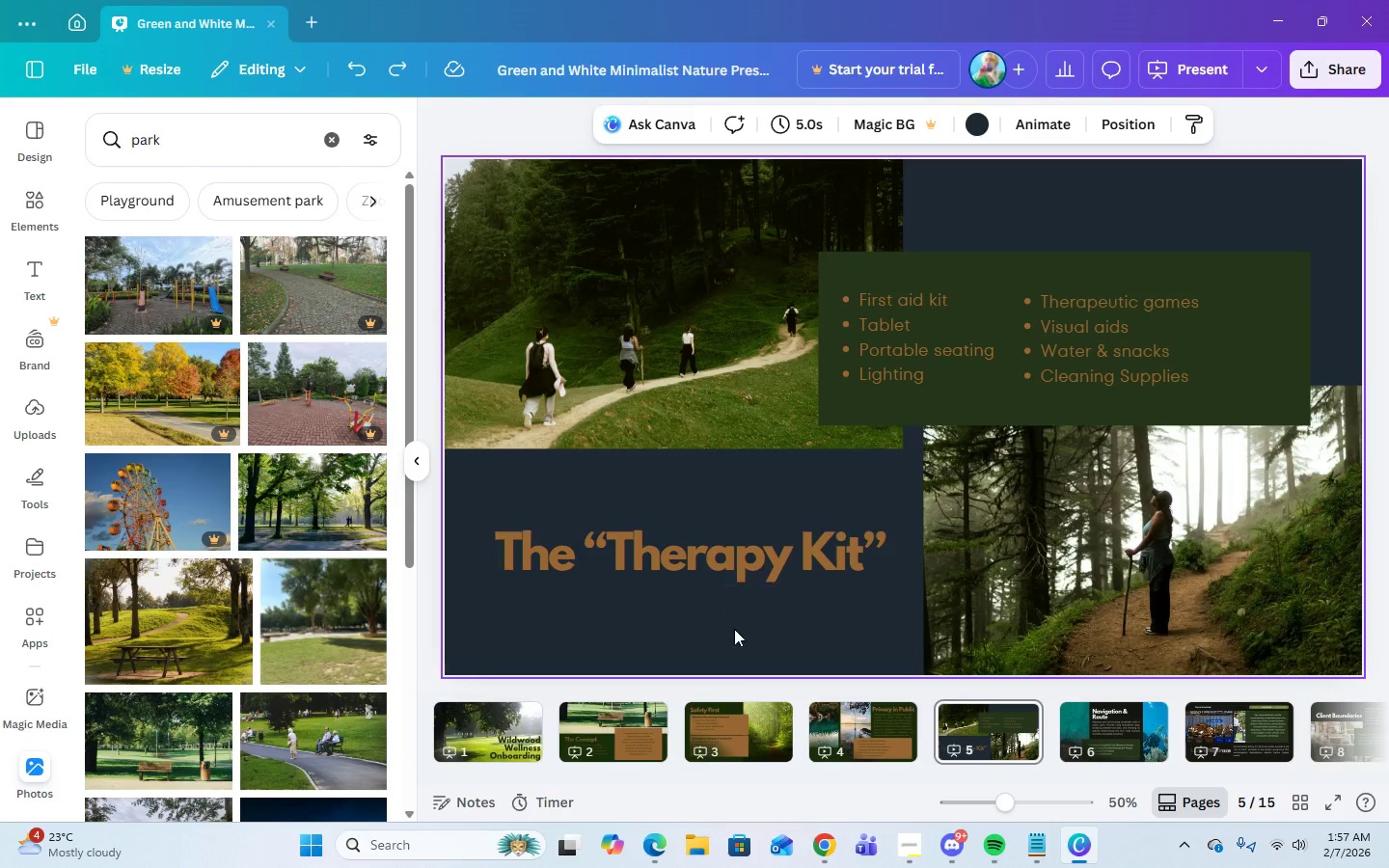 
left_click([395, 70])
 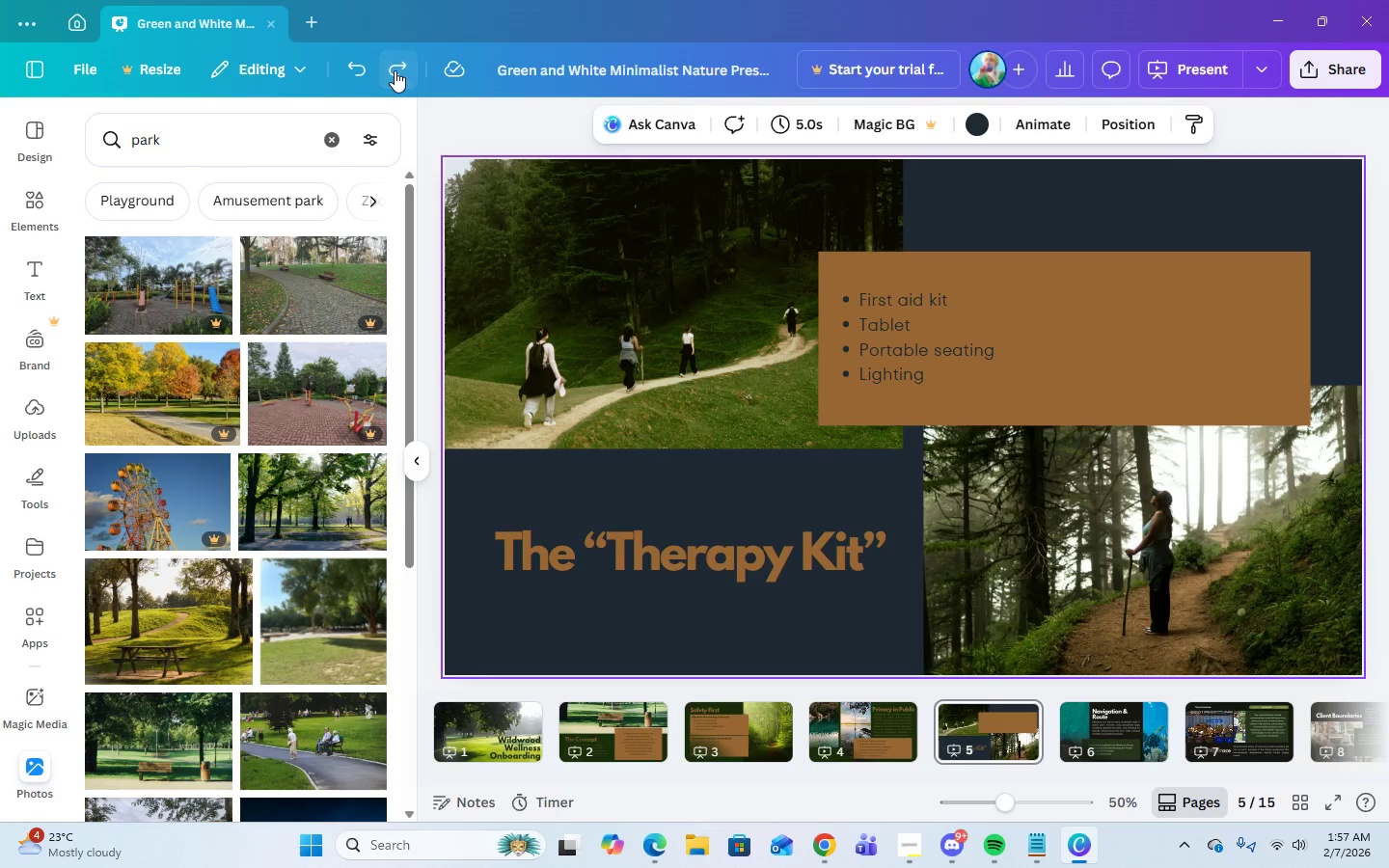 
double_click([395, 70])
 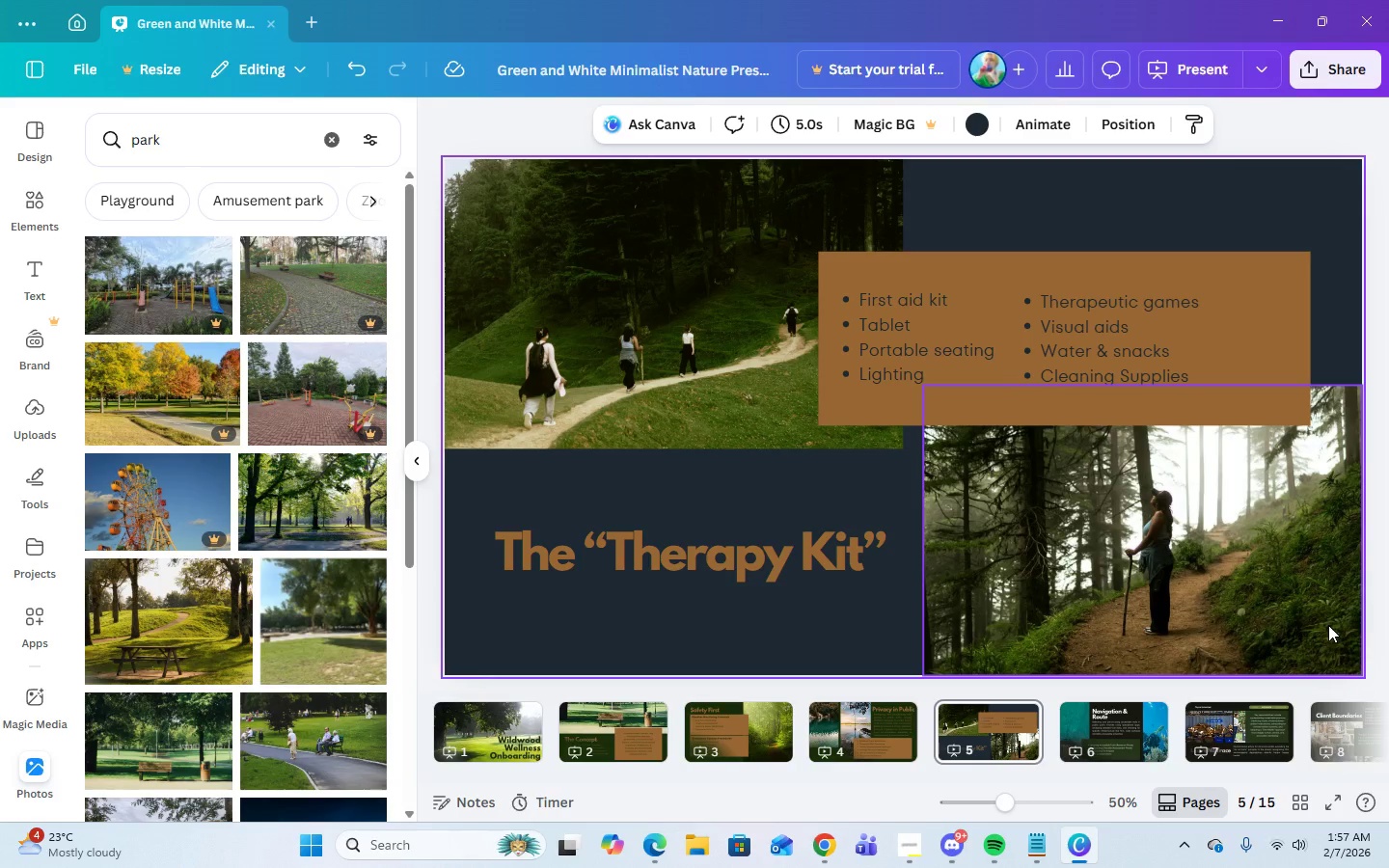 
wait(6.09)
 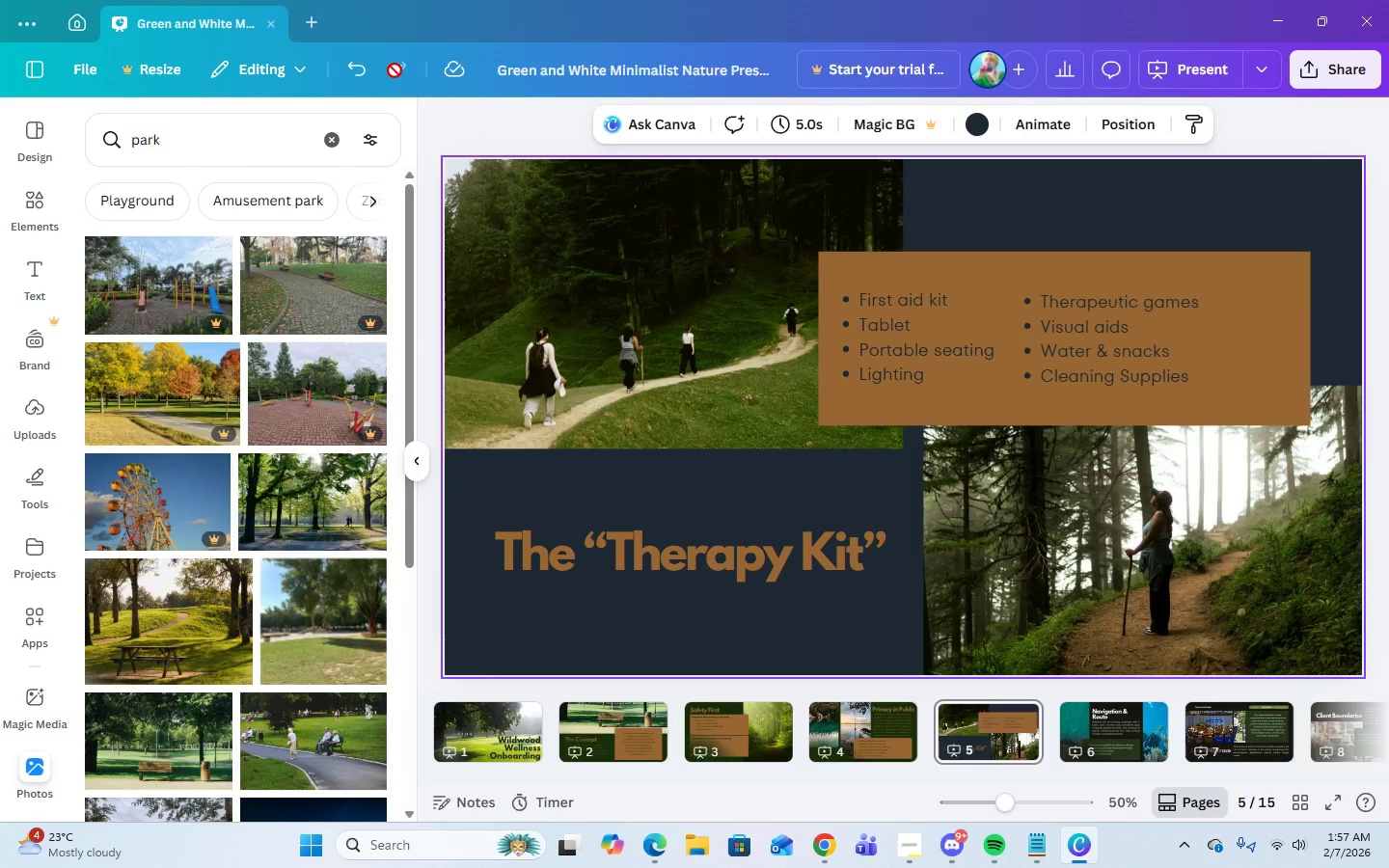 
left_click([1086, 724])
 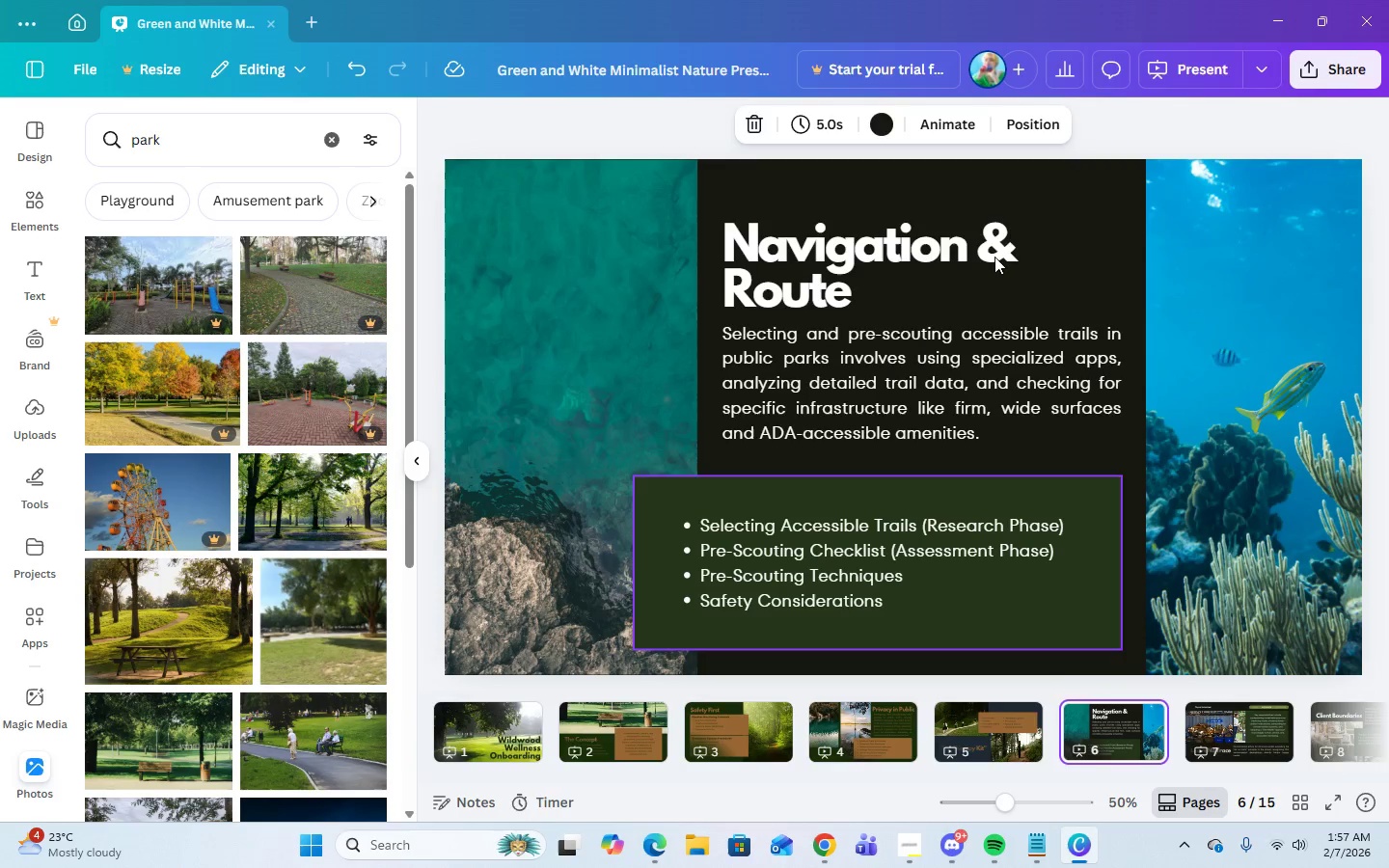 
left_click([912, 306])
 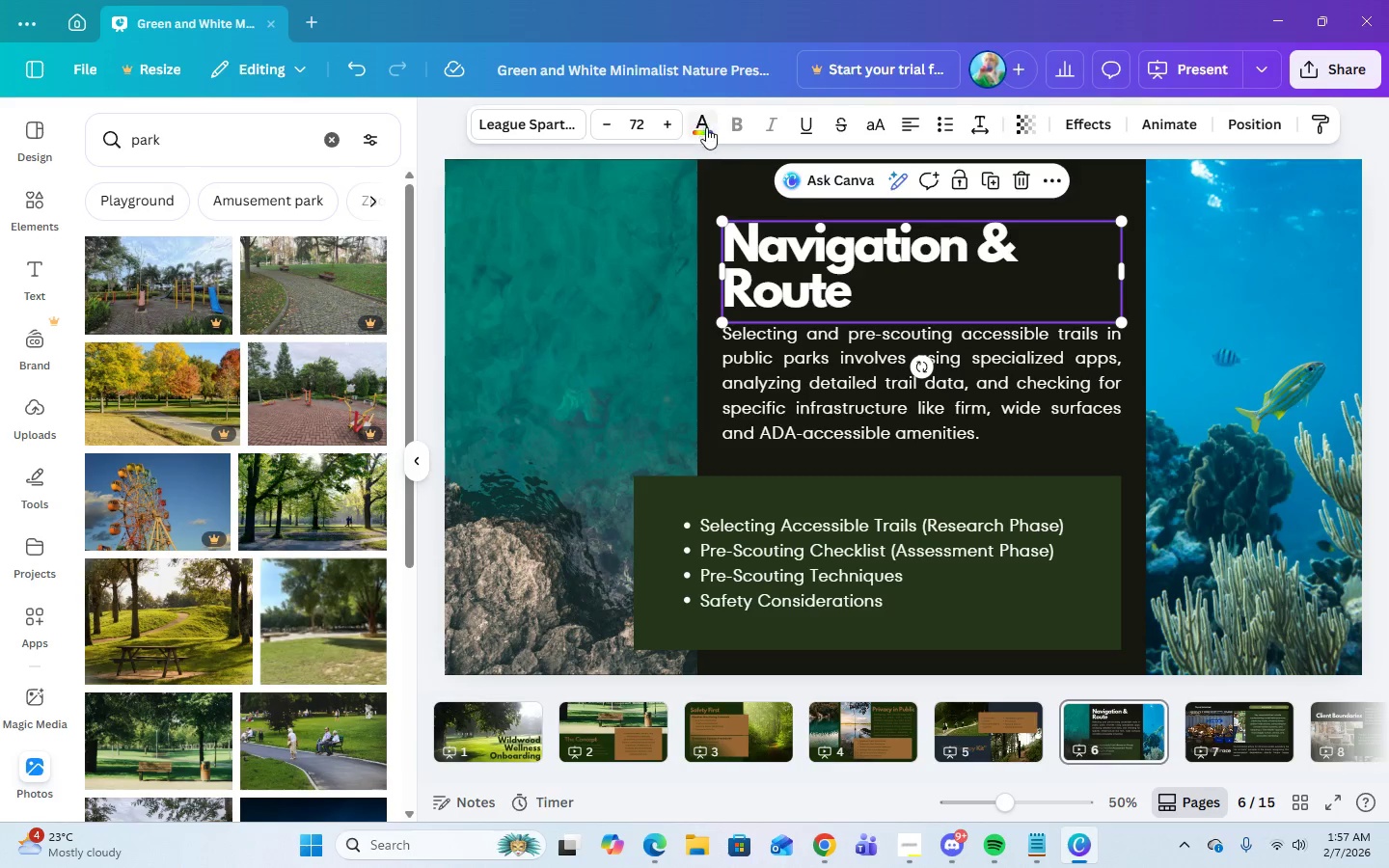 
left_click([707, 130])
 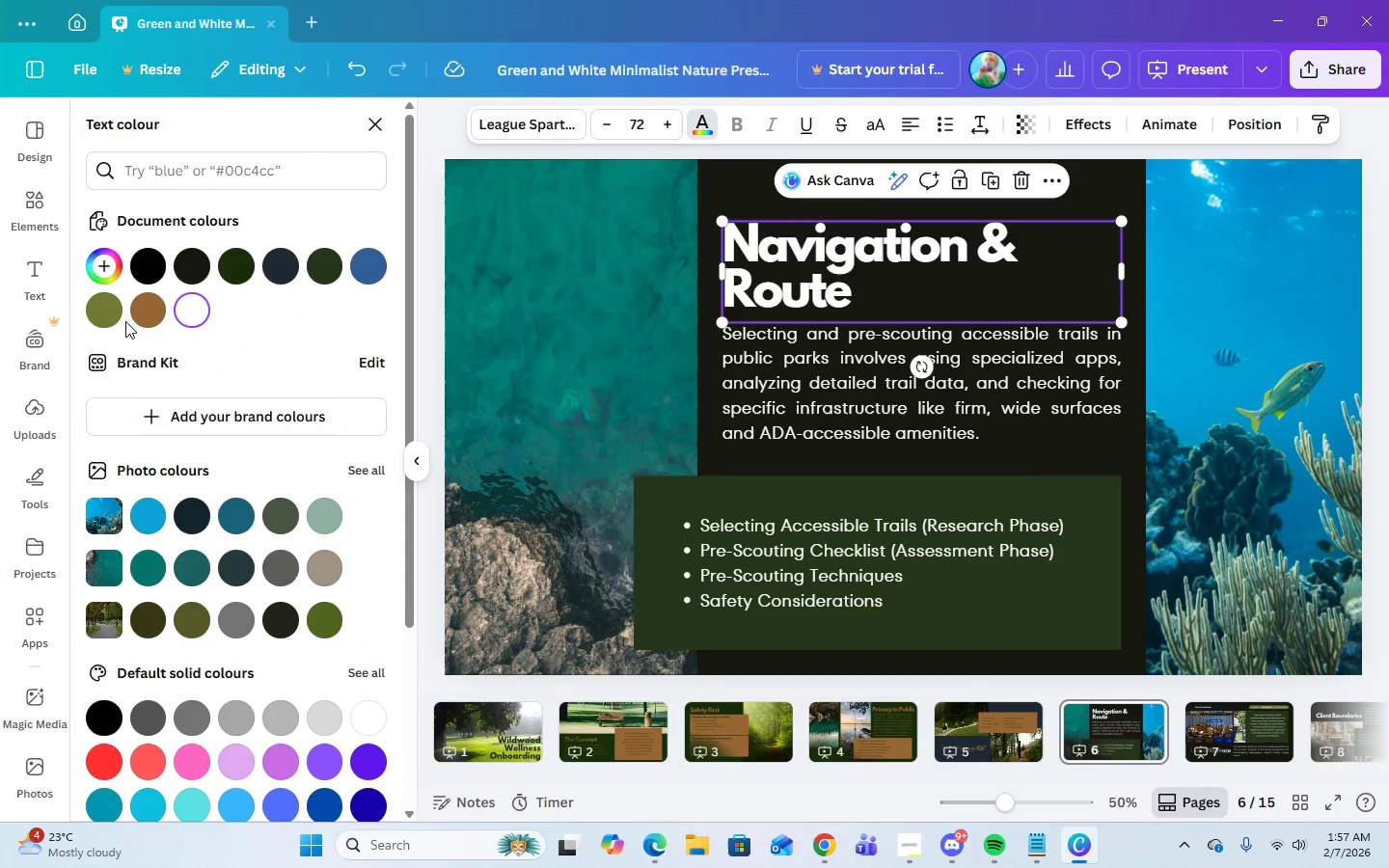 
left_click([141, 313])
 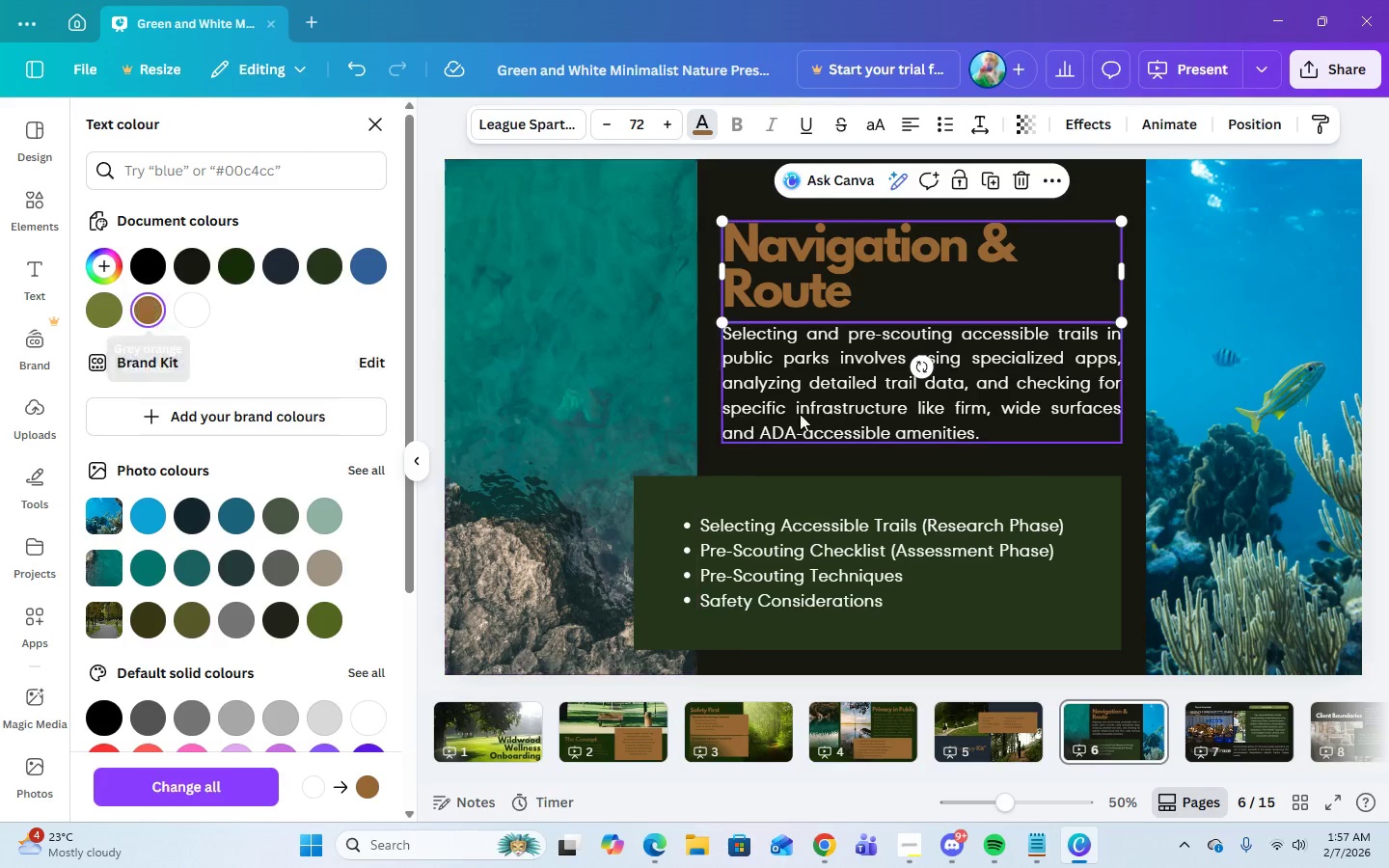 
left_click([806, 404])
 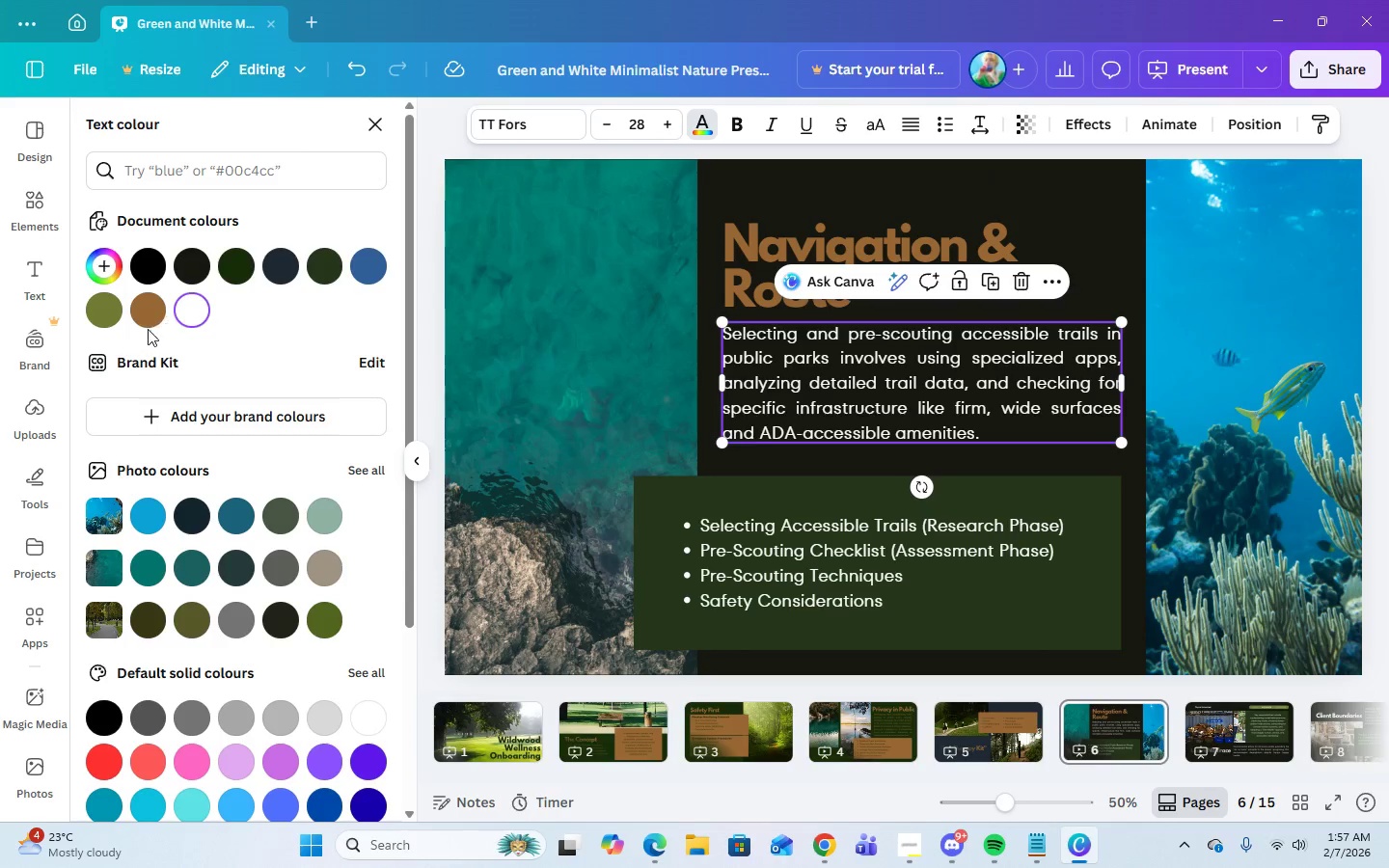 
left_click([145, 317])
 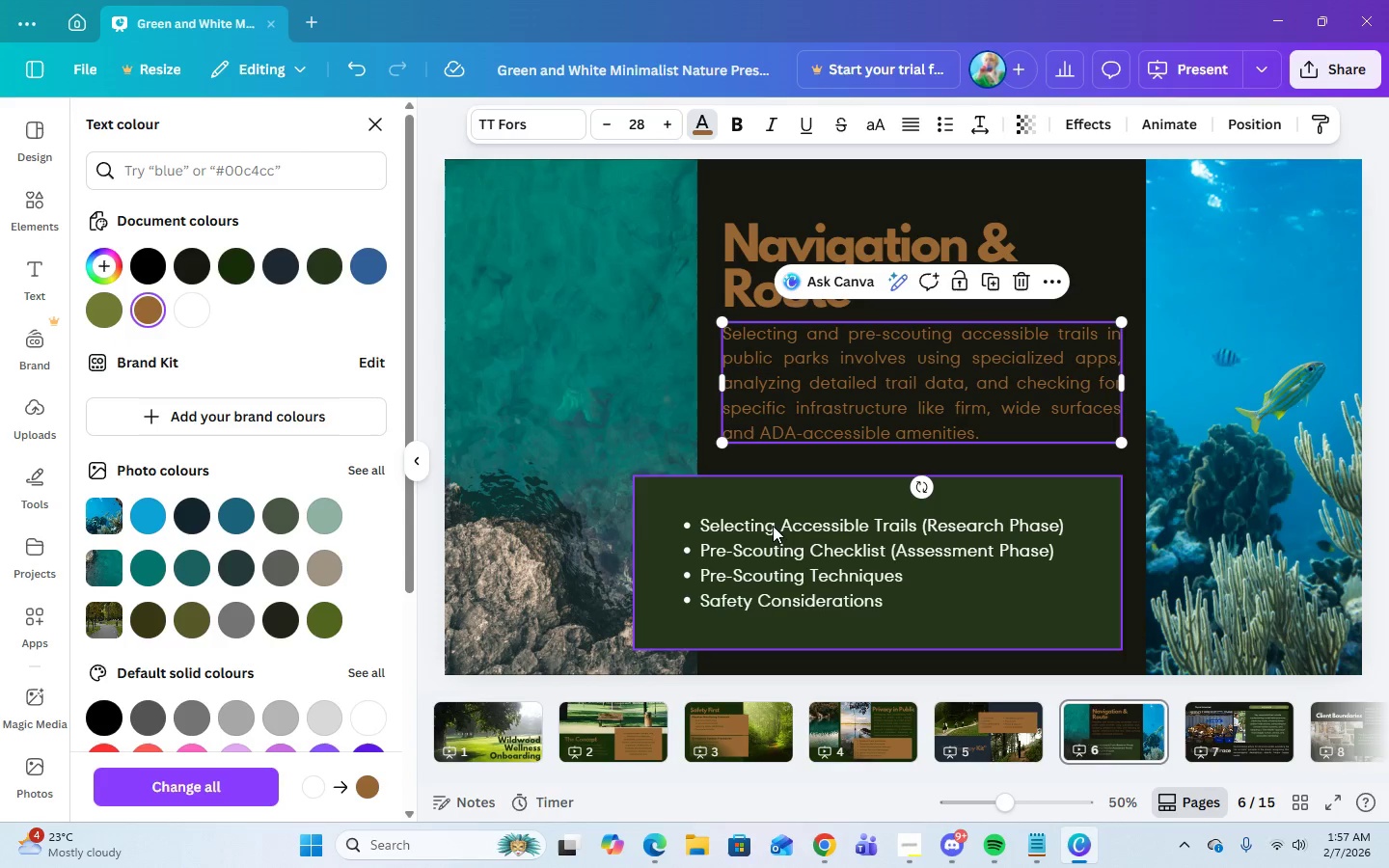 
left_click([779, 561])
 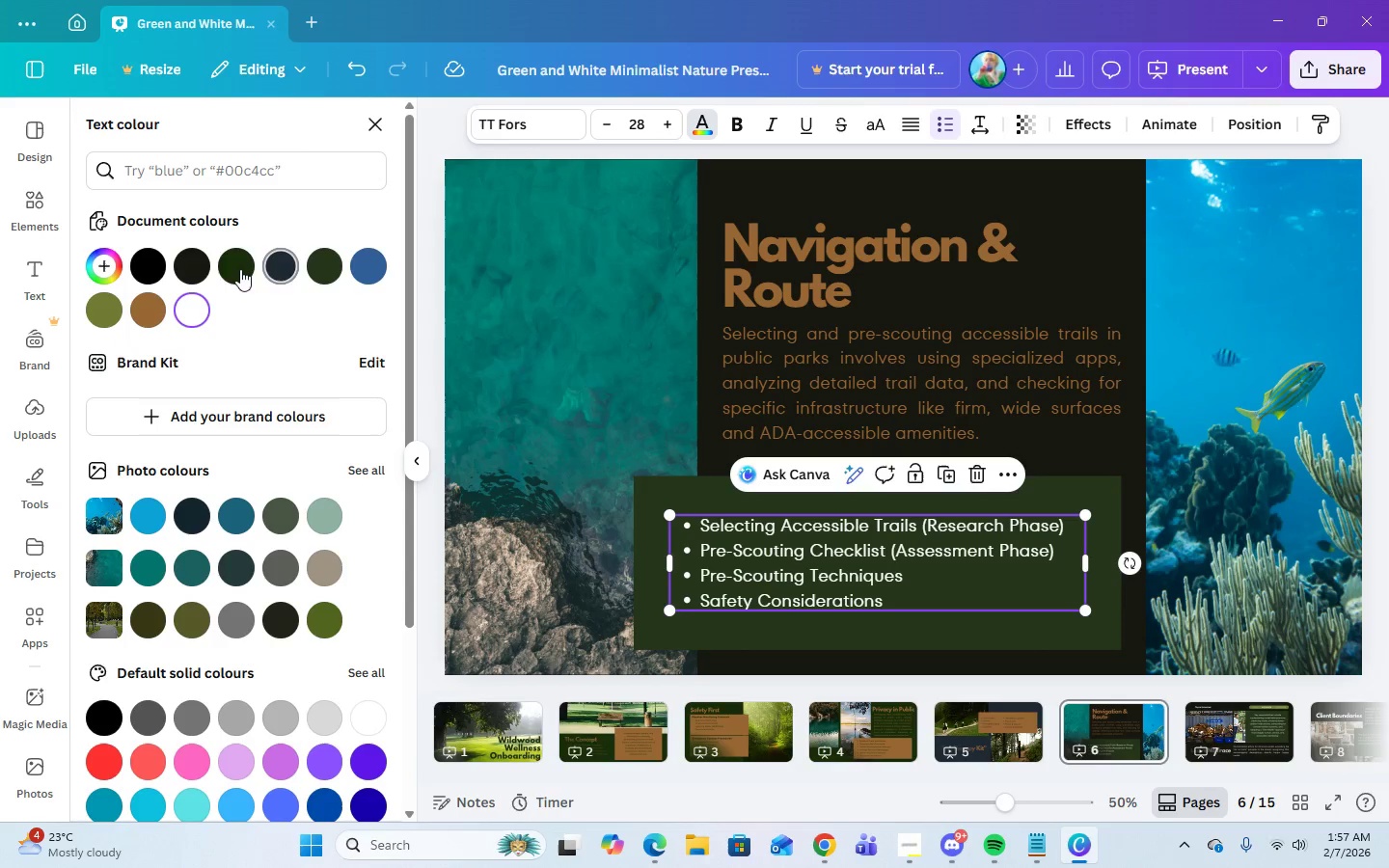 
left_click([281, 267])
 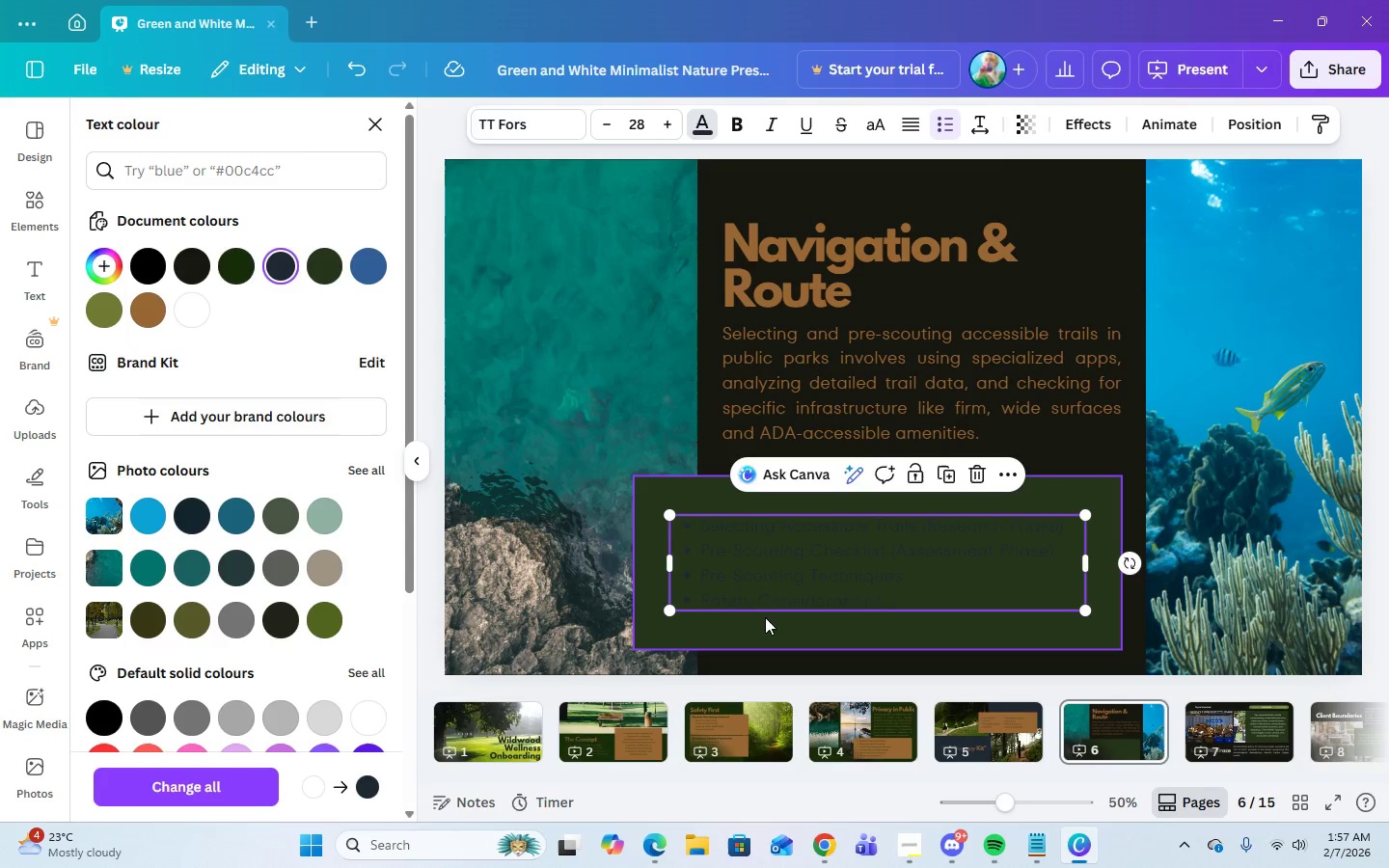 
left_click([765, 629])
 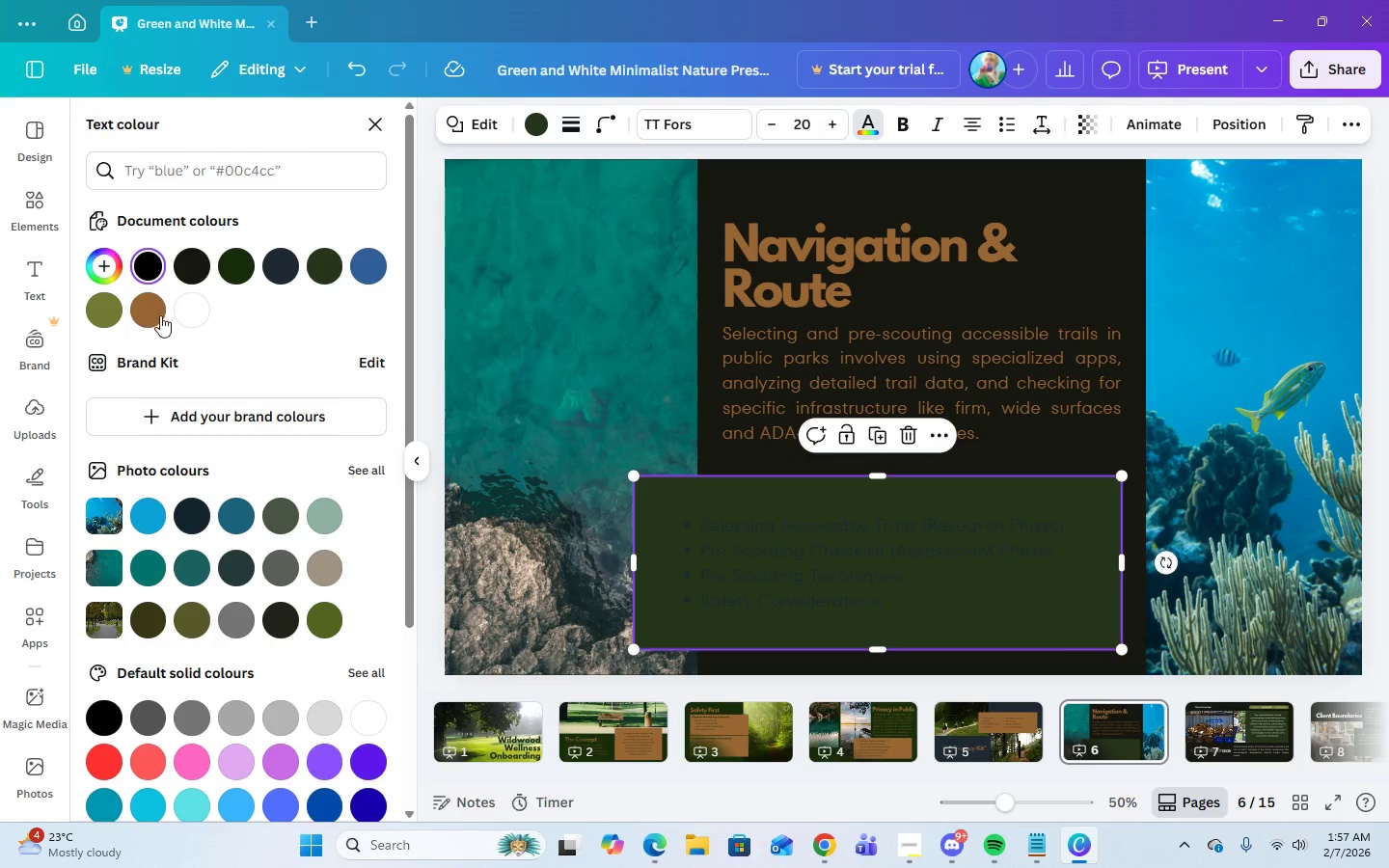 
left_click([151, 311])
 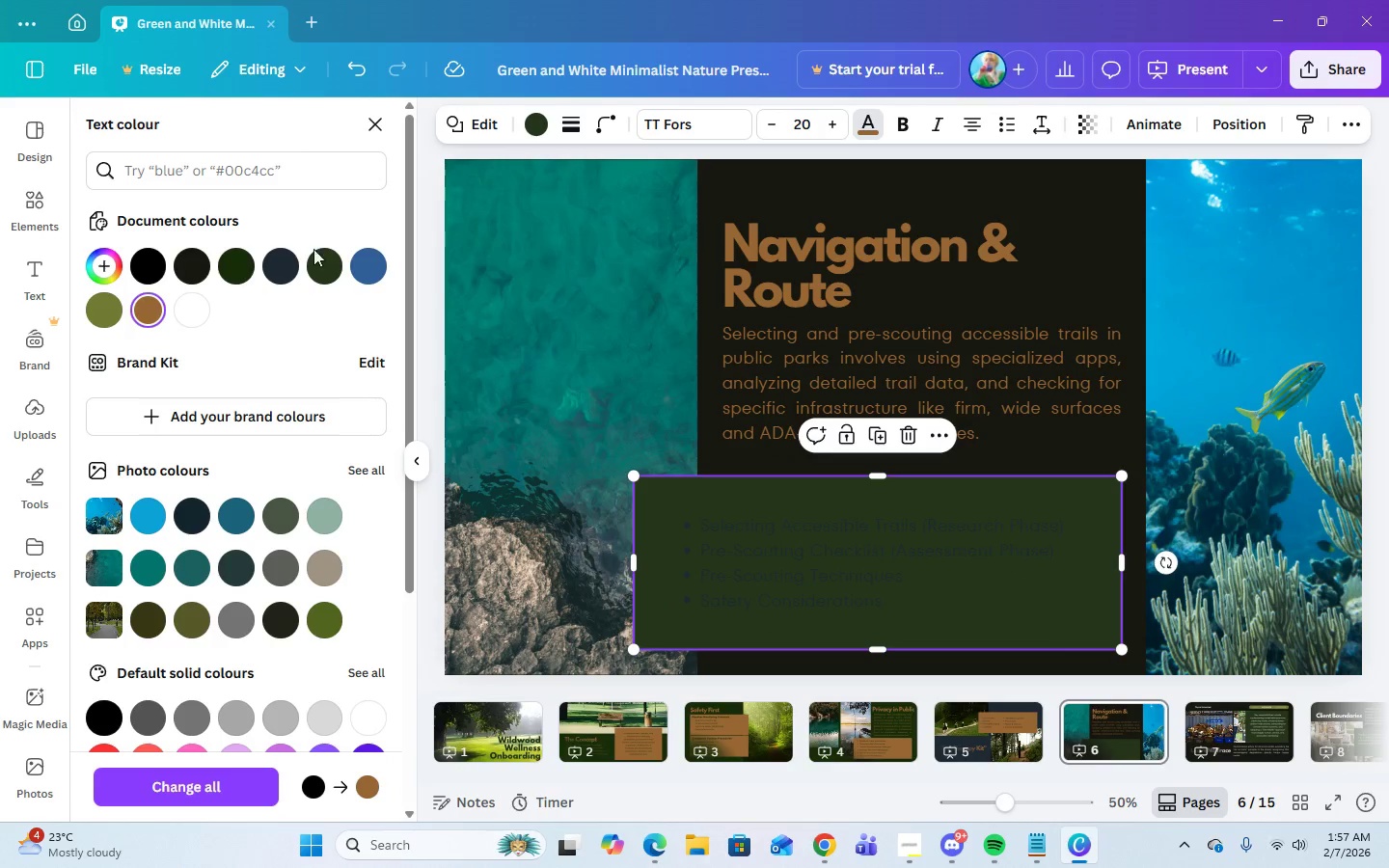 
left_click([535, 121])
 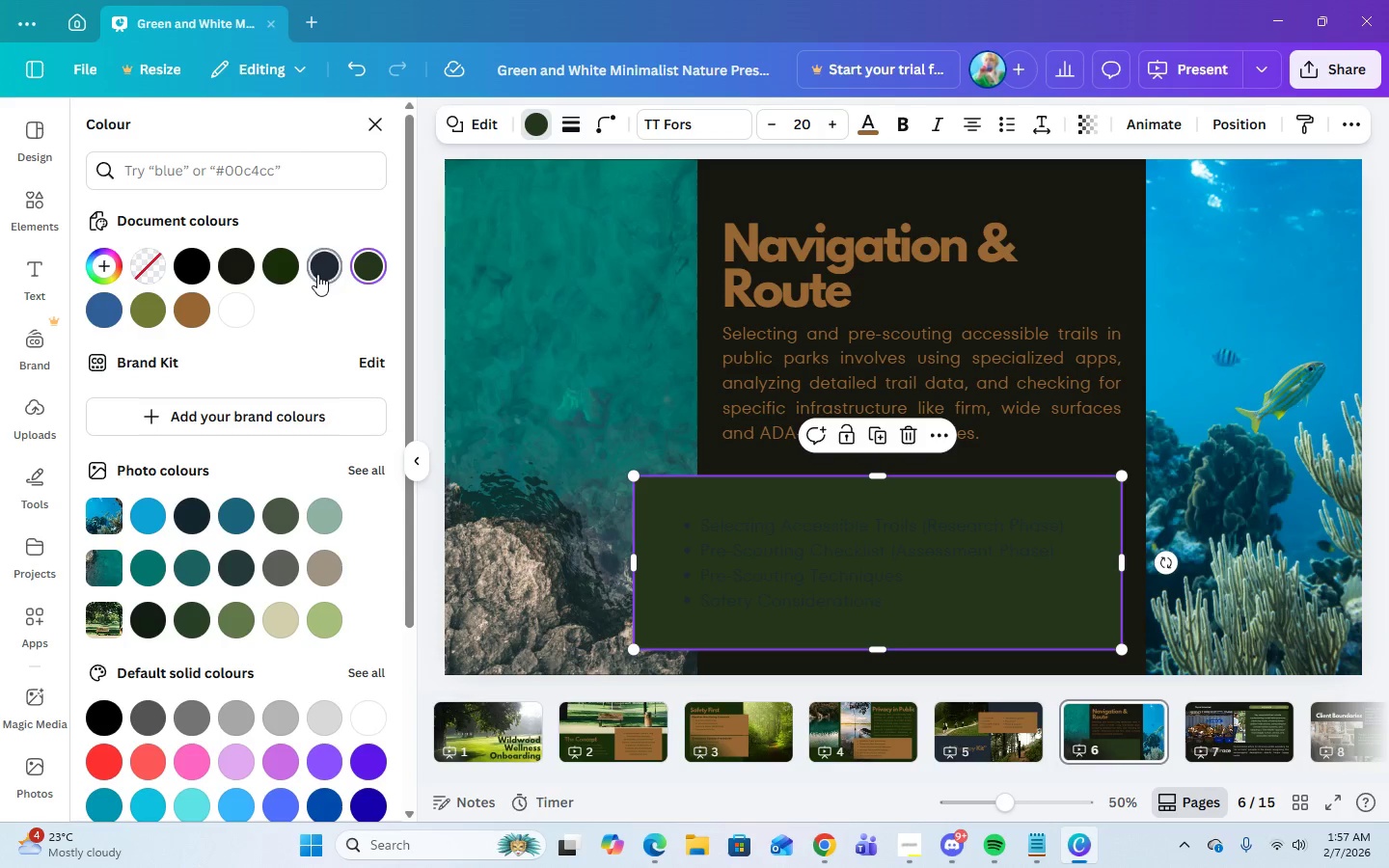 
left_click([189, 319])
 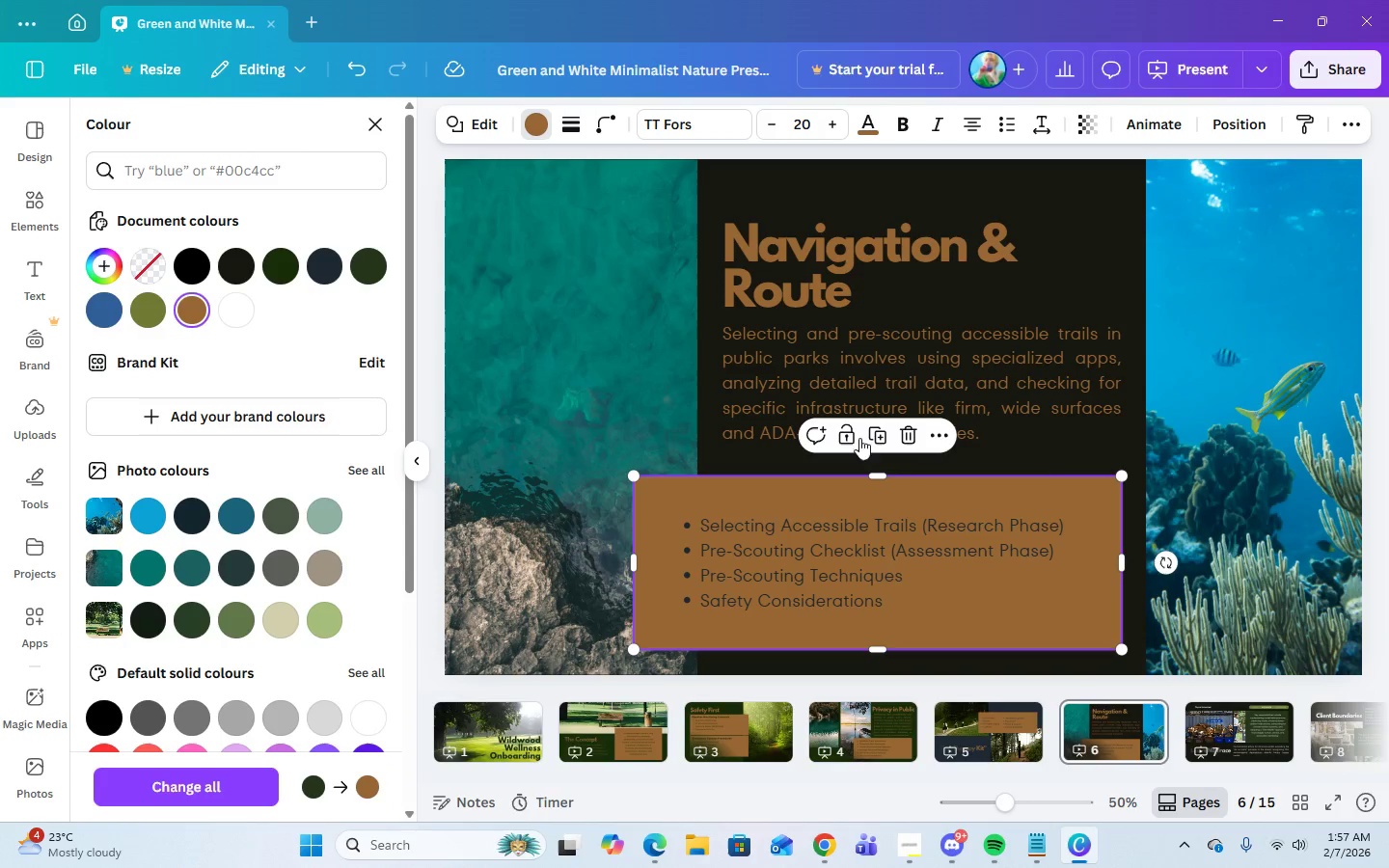 
left_click([868, 533])
 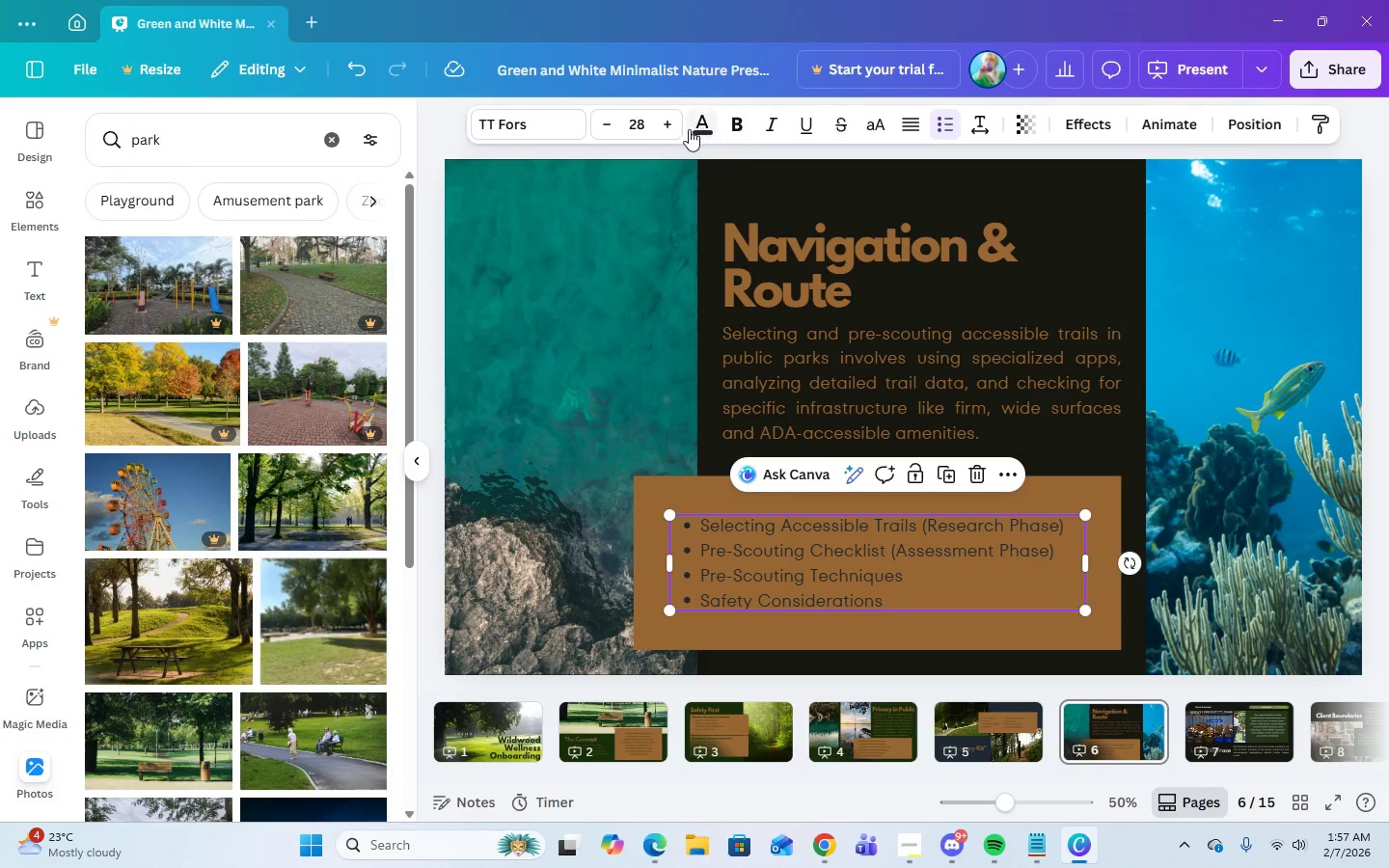 
left_click([701, 130])
 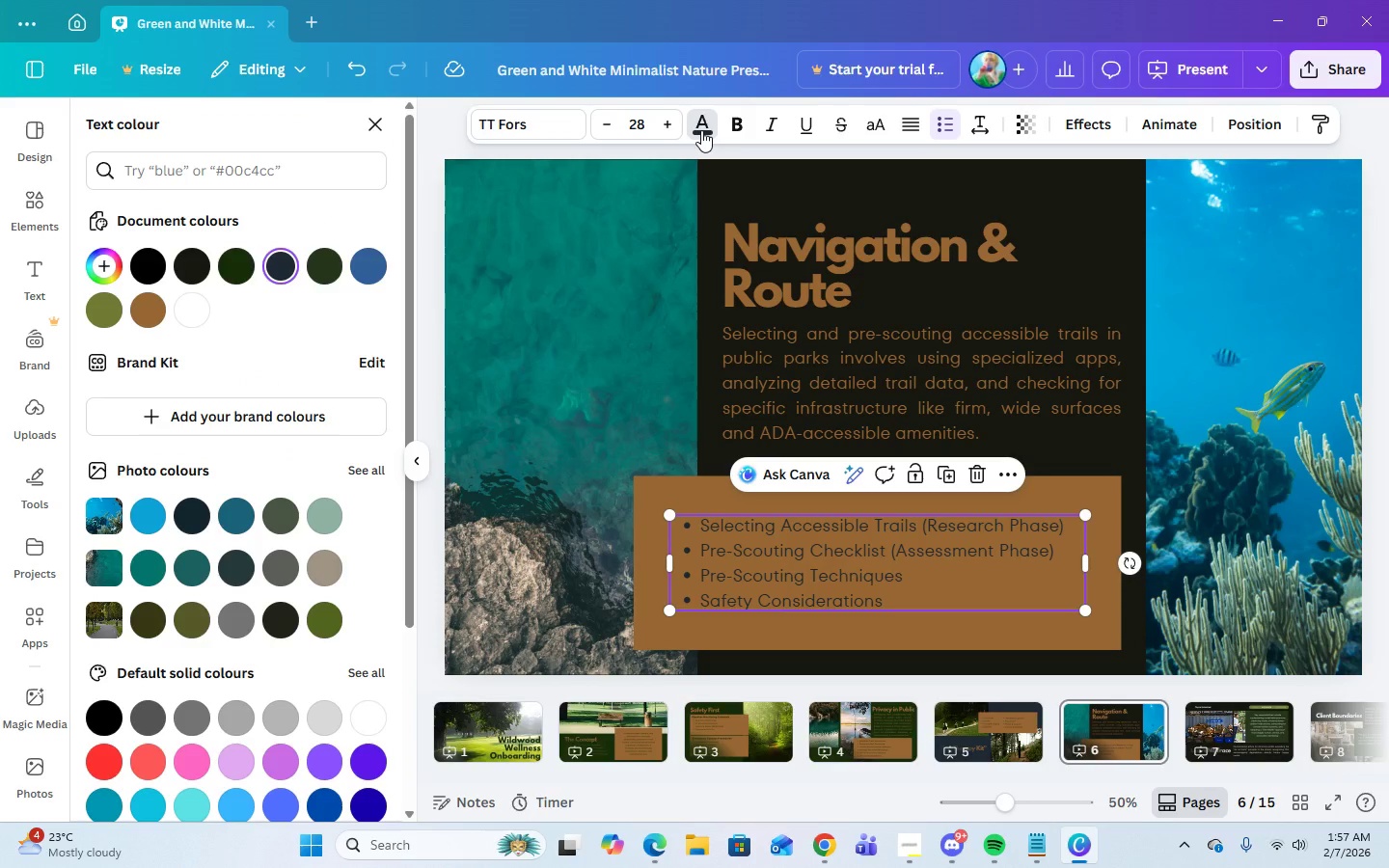 
left_click([701, 130])
 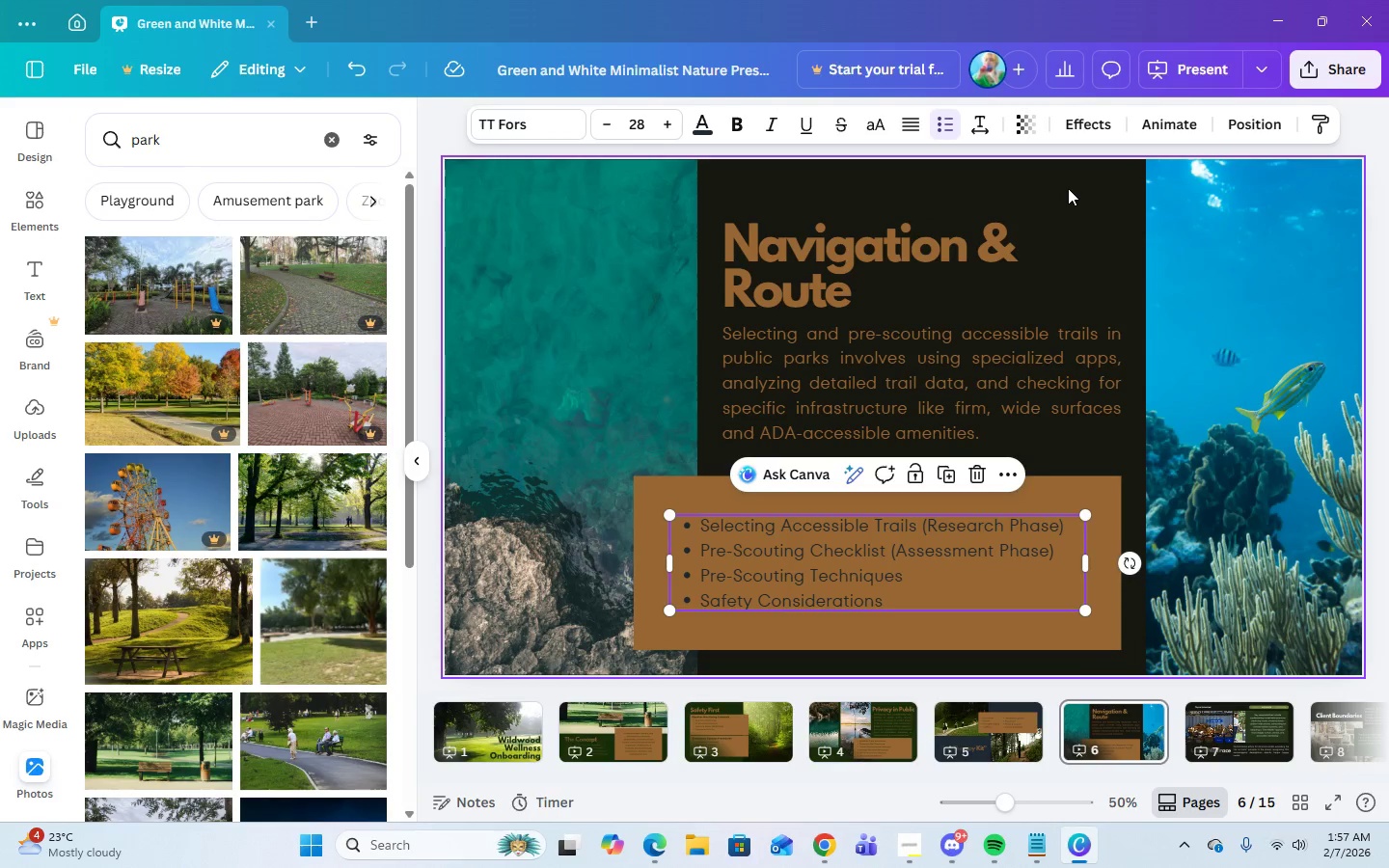 
left_click([1075, 188])
 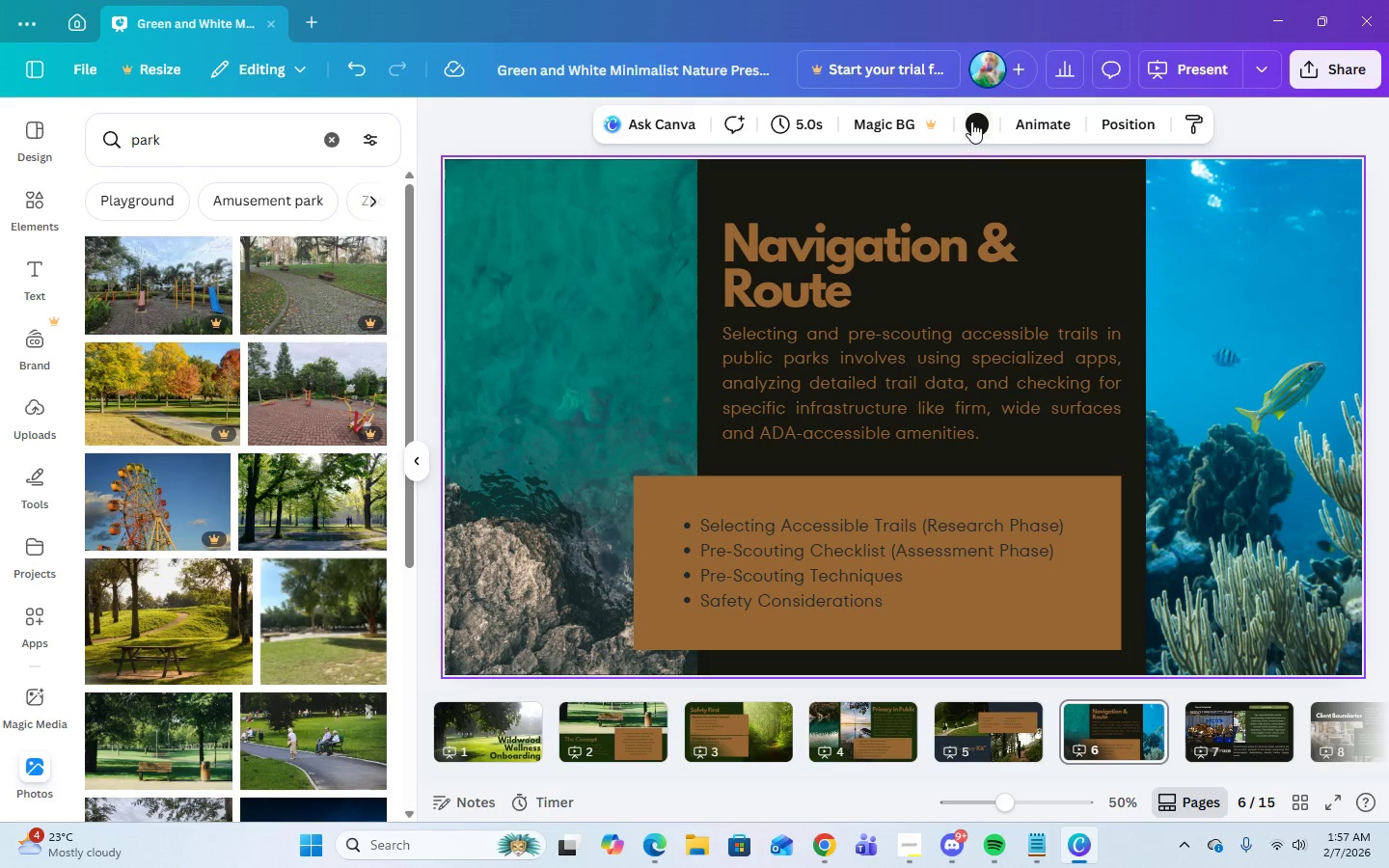 
left_click([971, 122])
 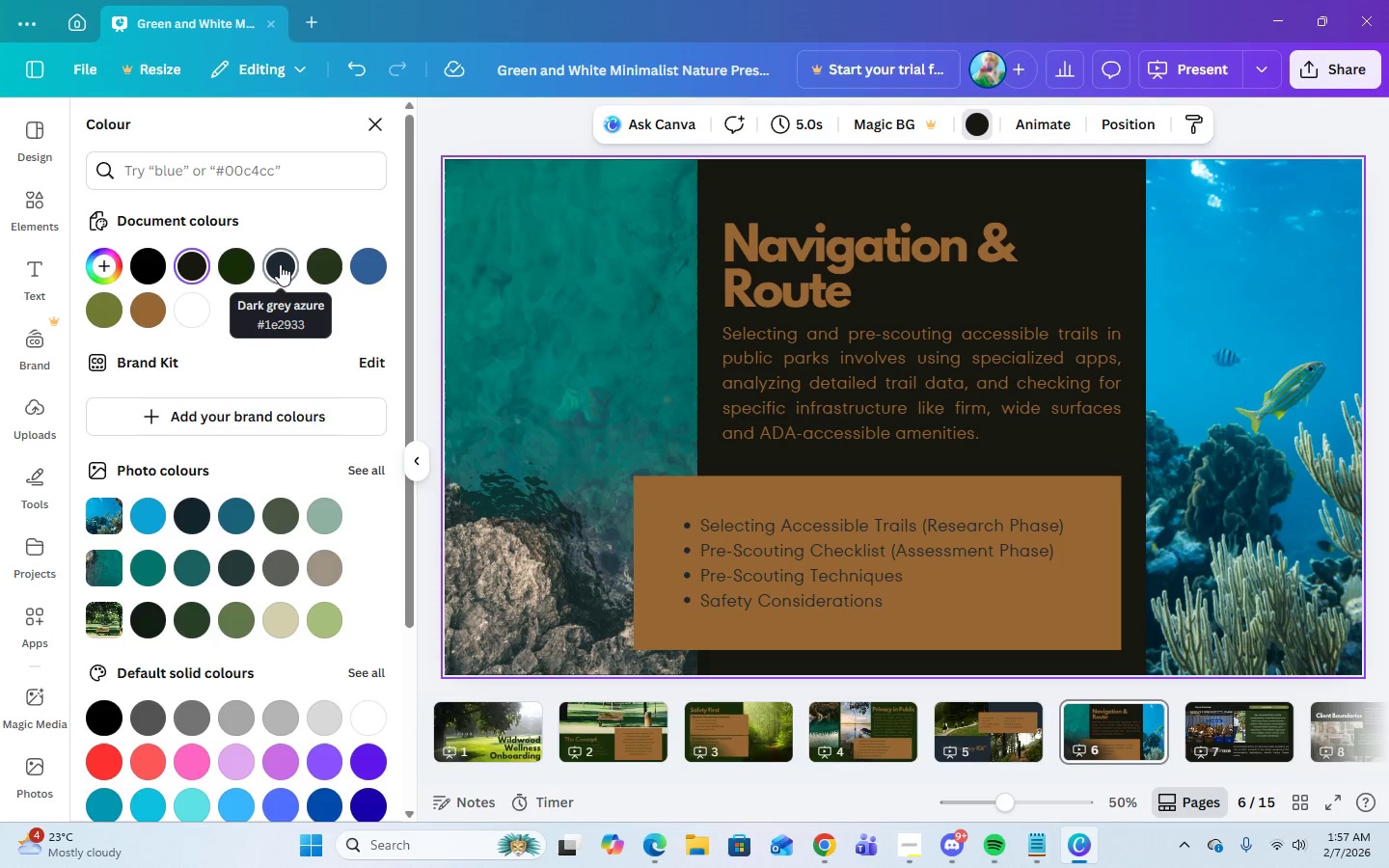 
left_click([280, 264])
 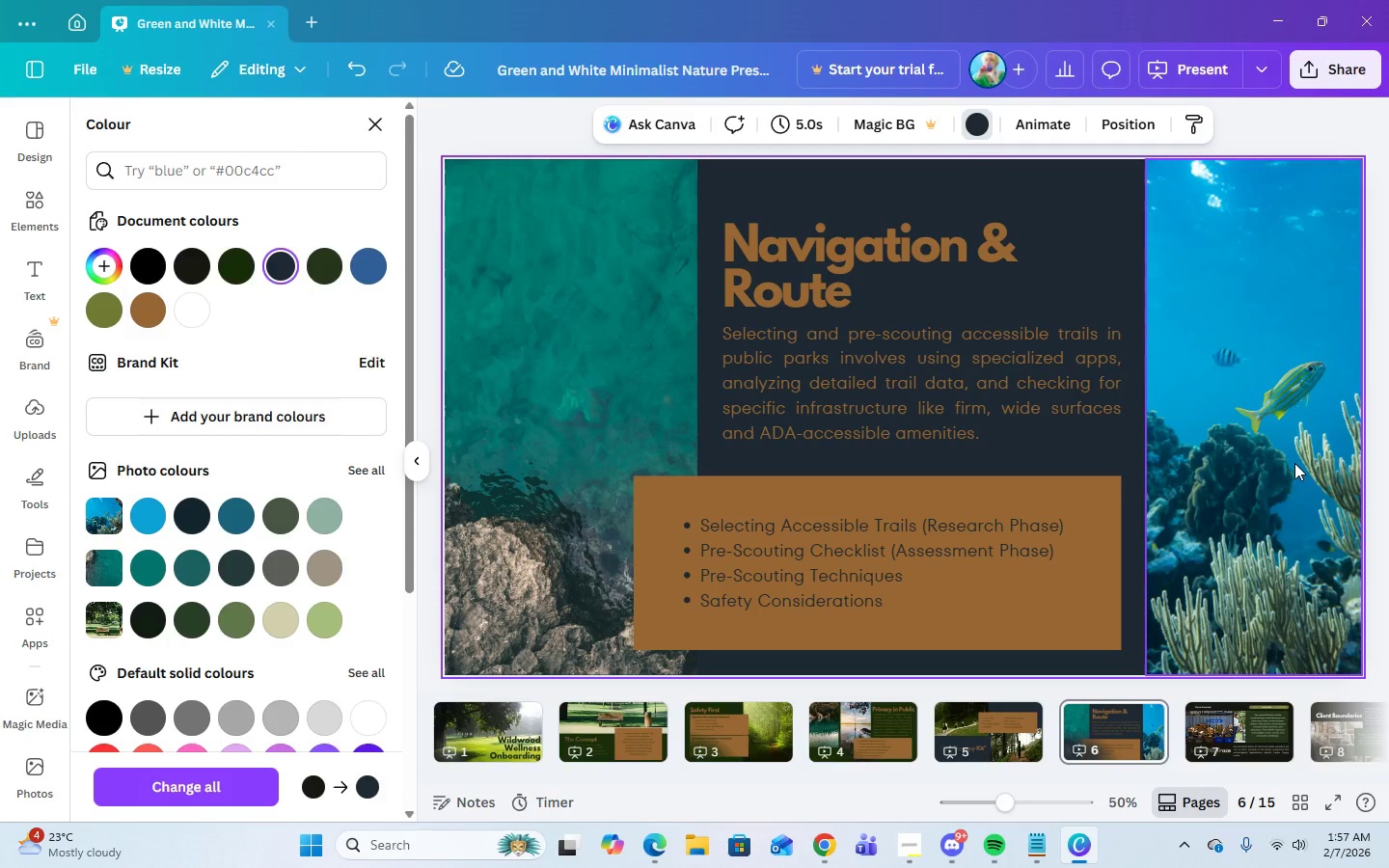 
wait(8.55)
 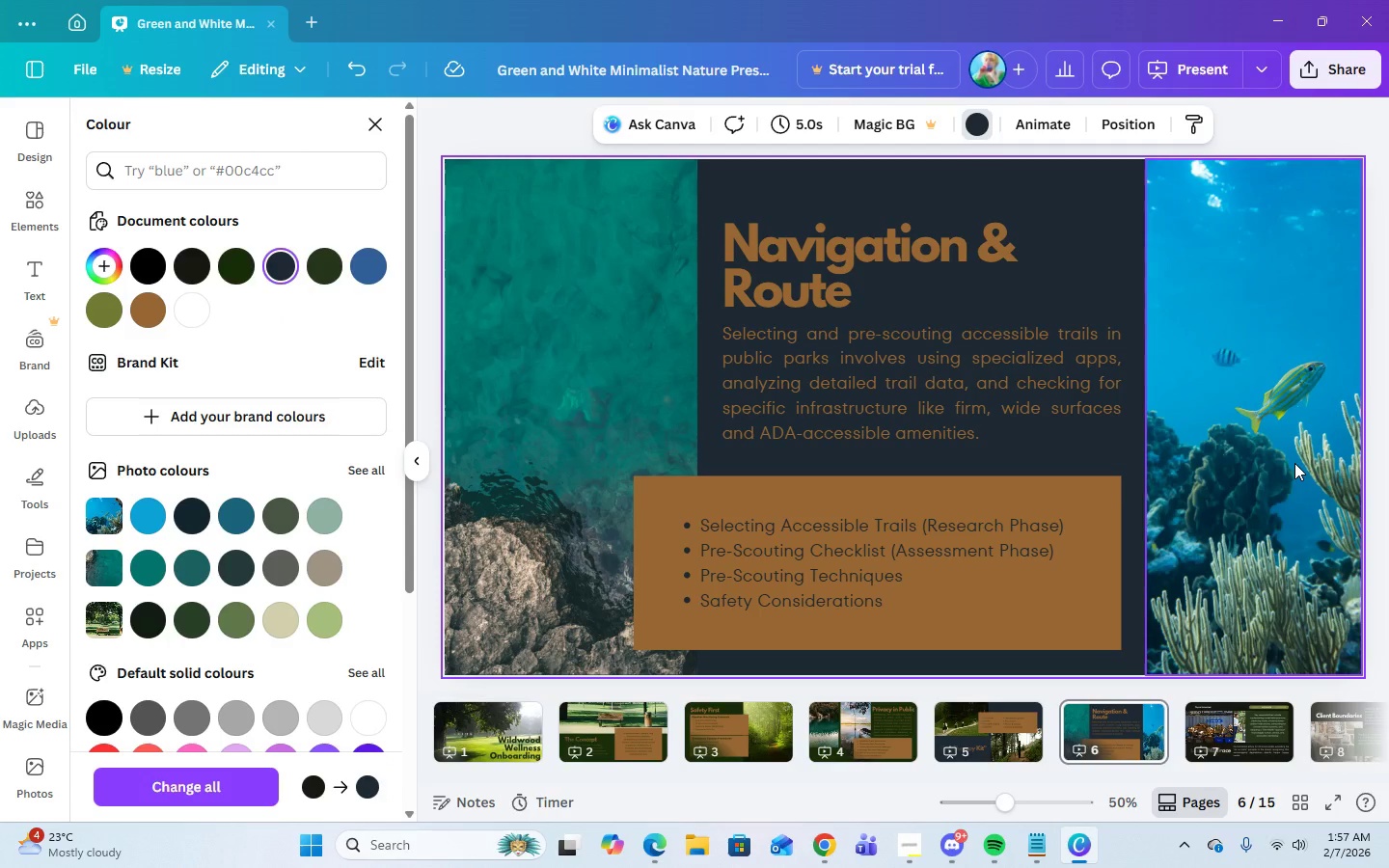 
left_click_drag(start_coordinate=[966, 356], to_coordinate=[967, 362])
 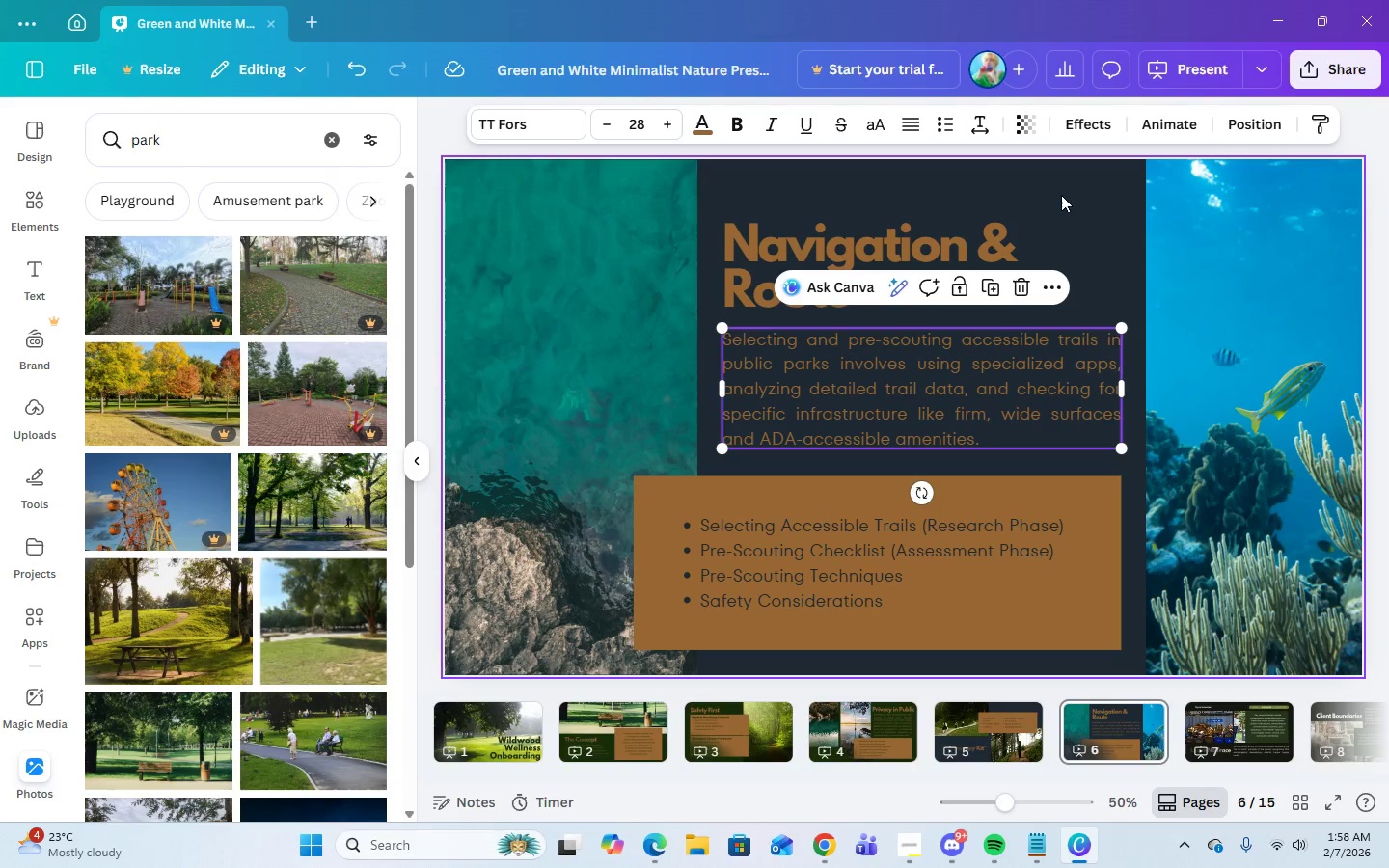 
left_click([1061, 190])
 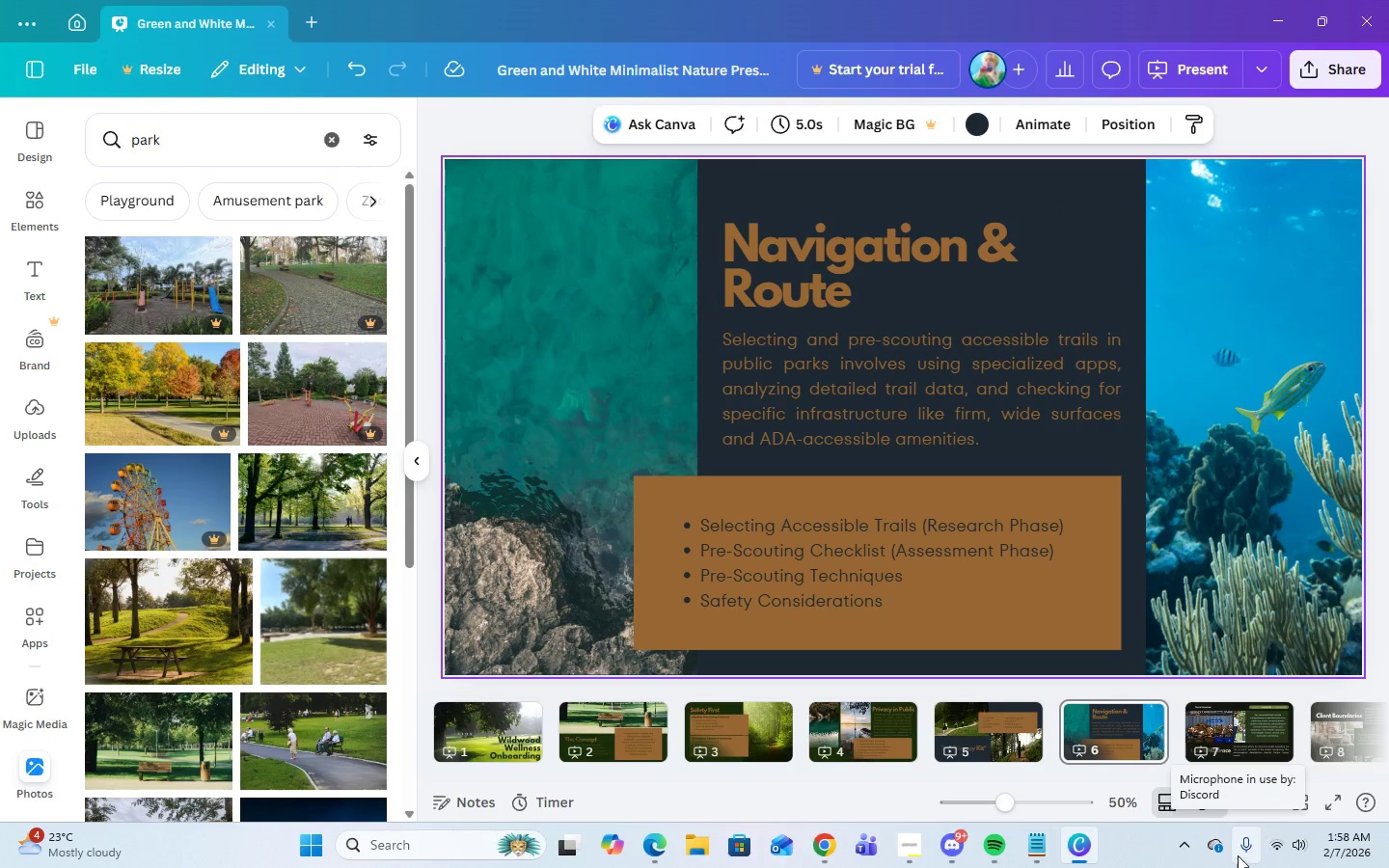 
left_click([1219, 721])
 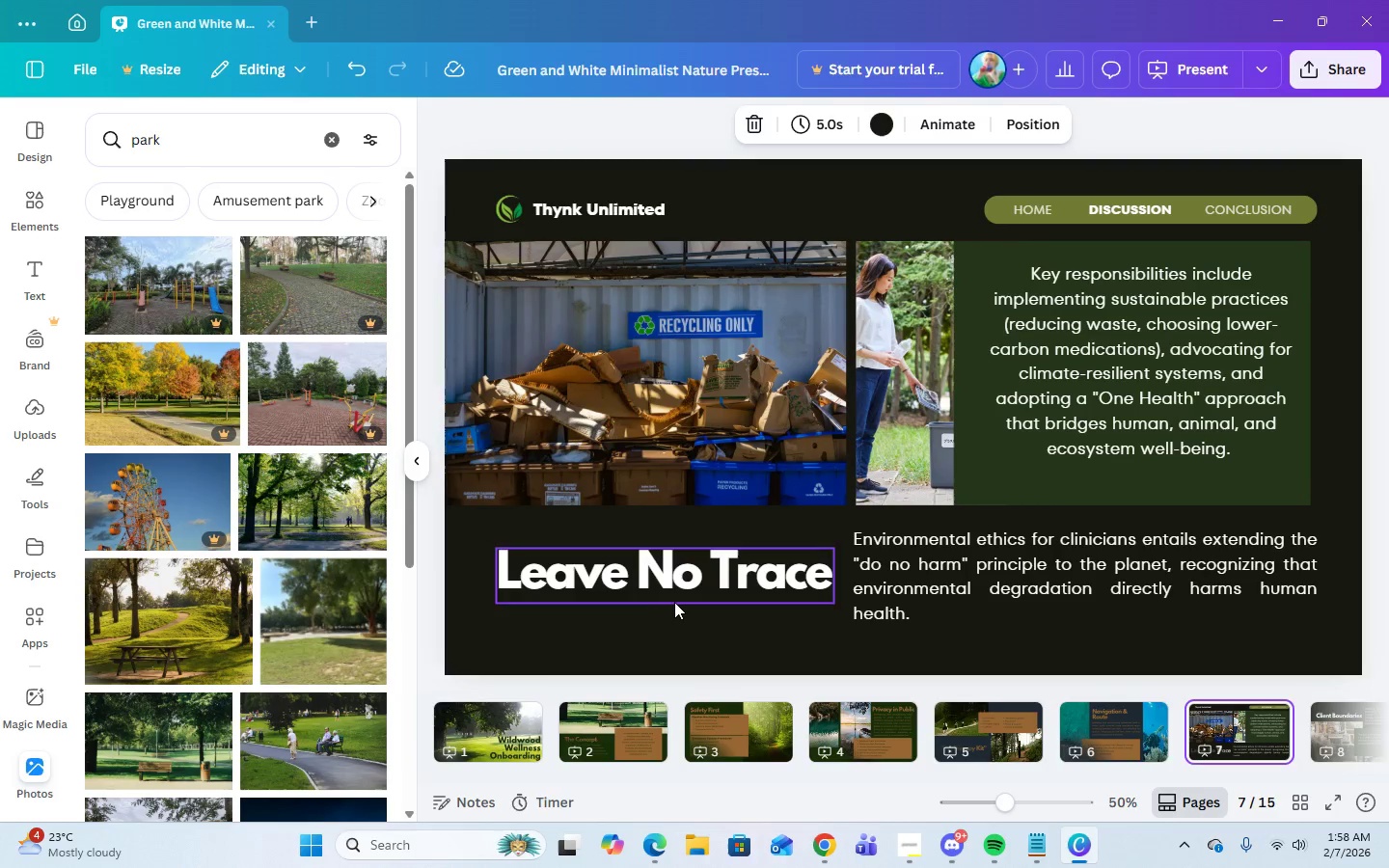 
left_click([671, 577])
 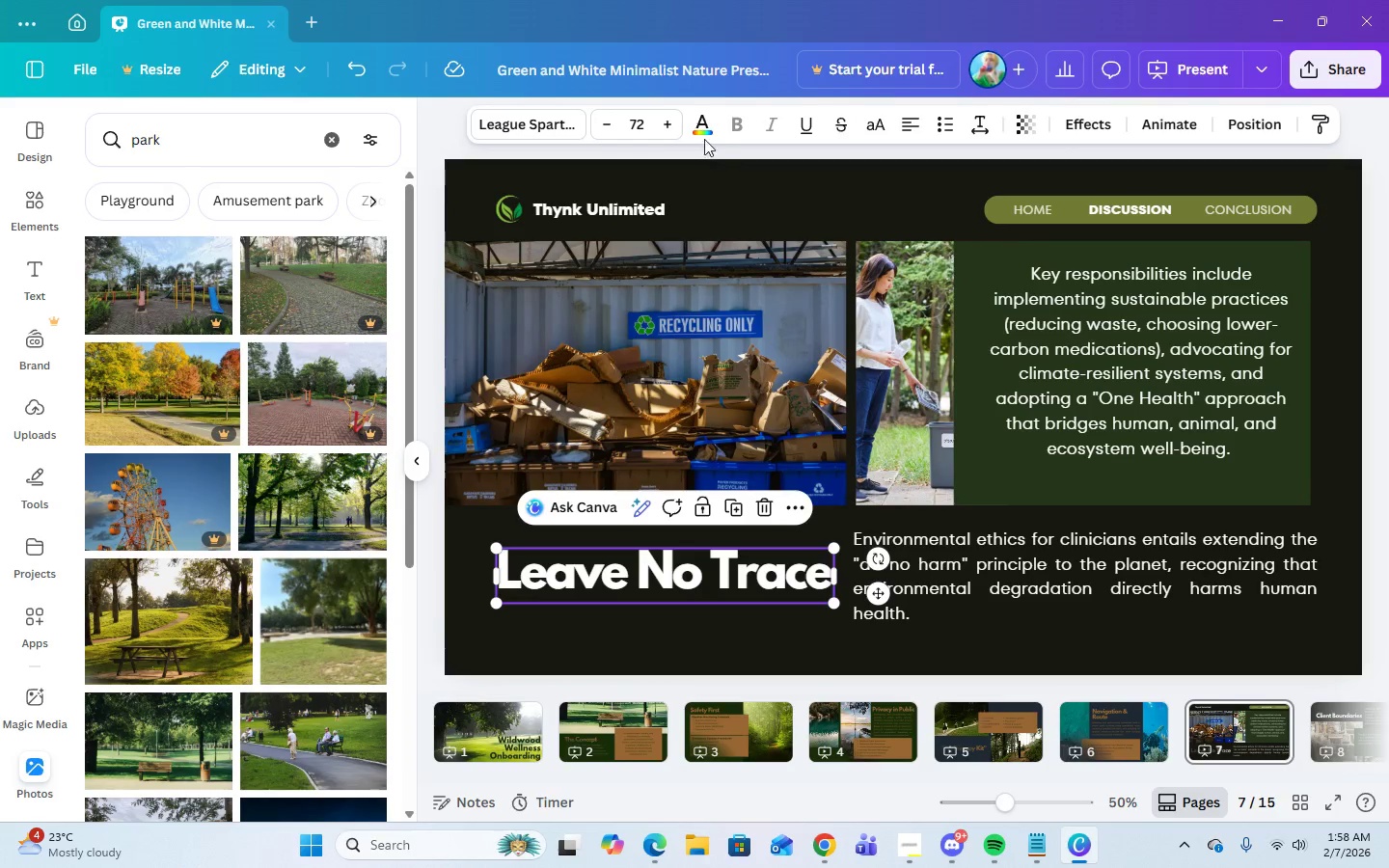 
left_click([703, 138])
 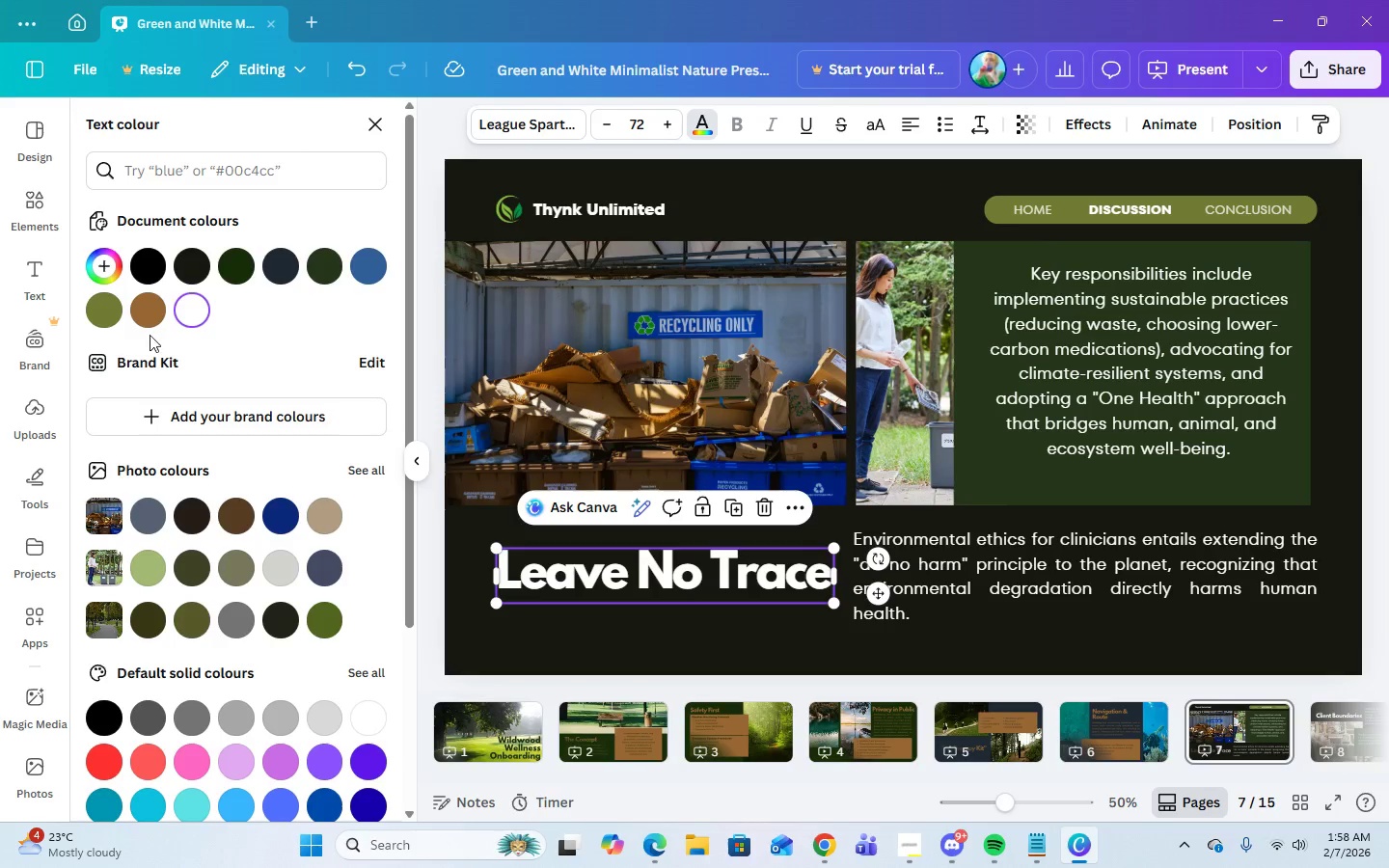 
left_click([145, 318])
 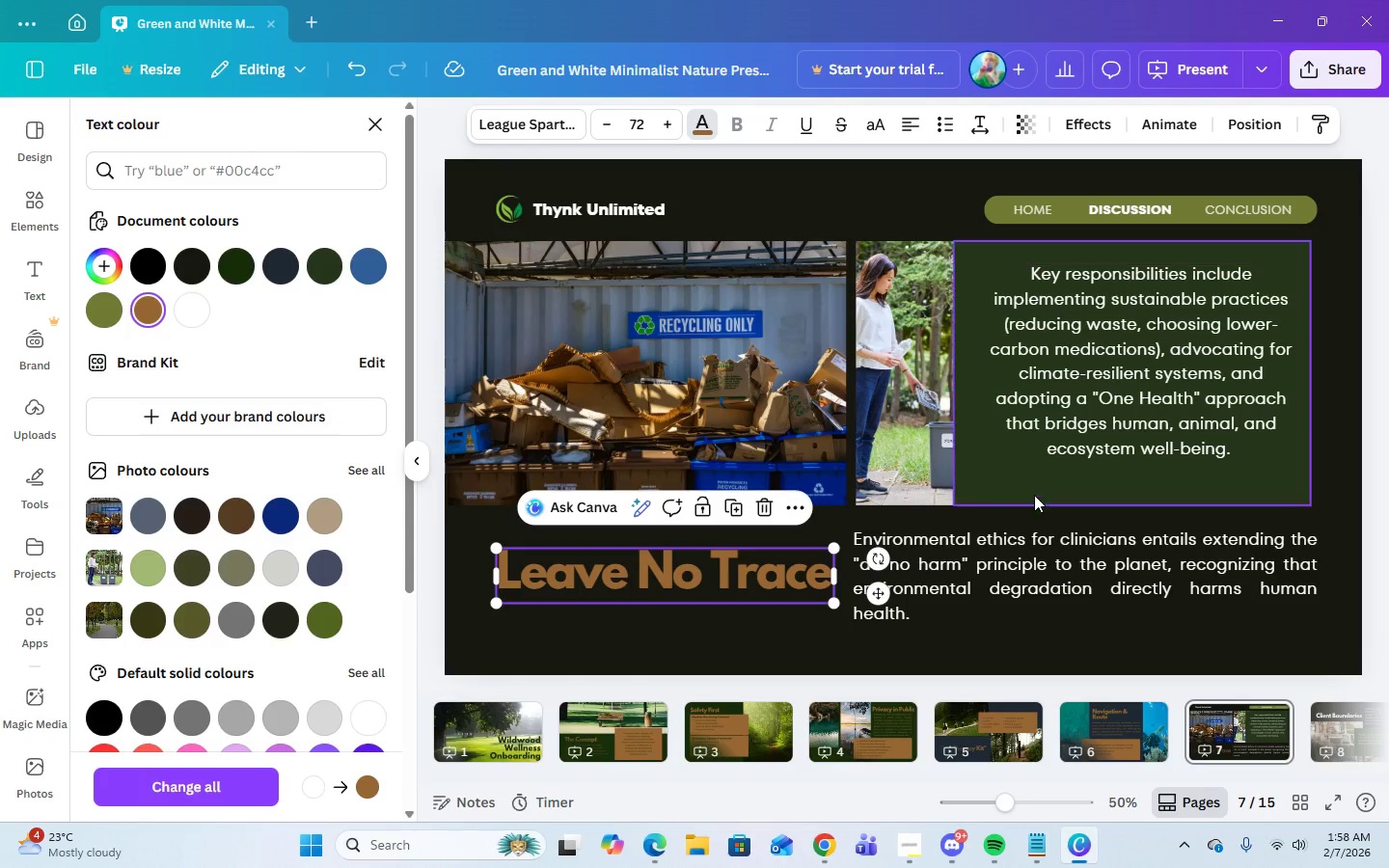 
left_click([1041, 549])
 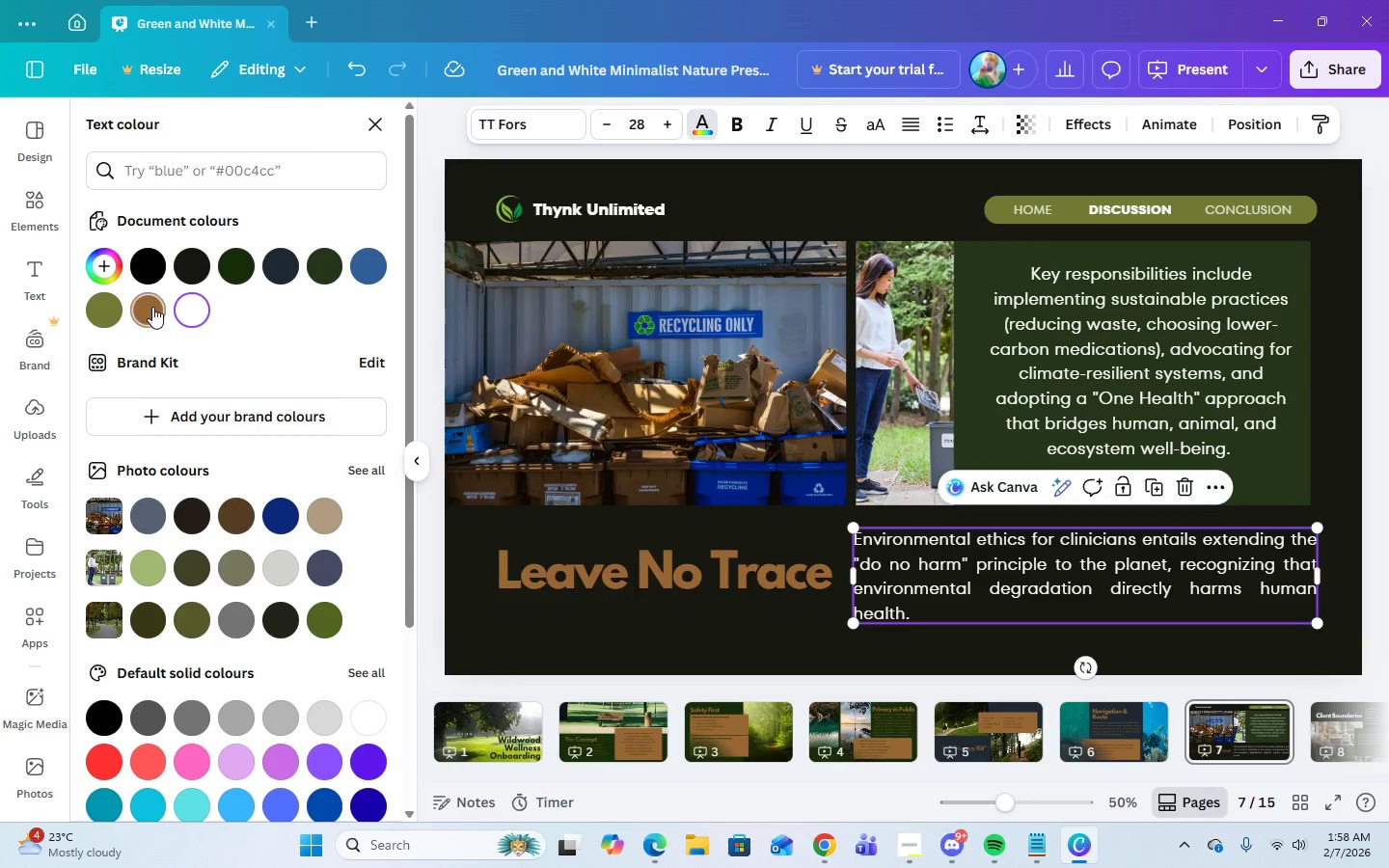 
left_click([152, 307])
 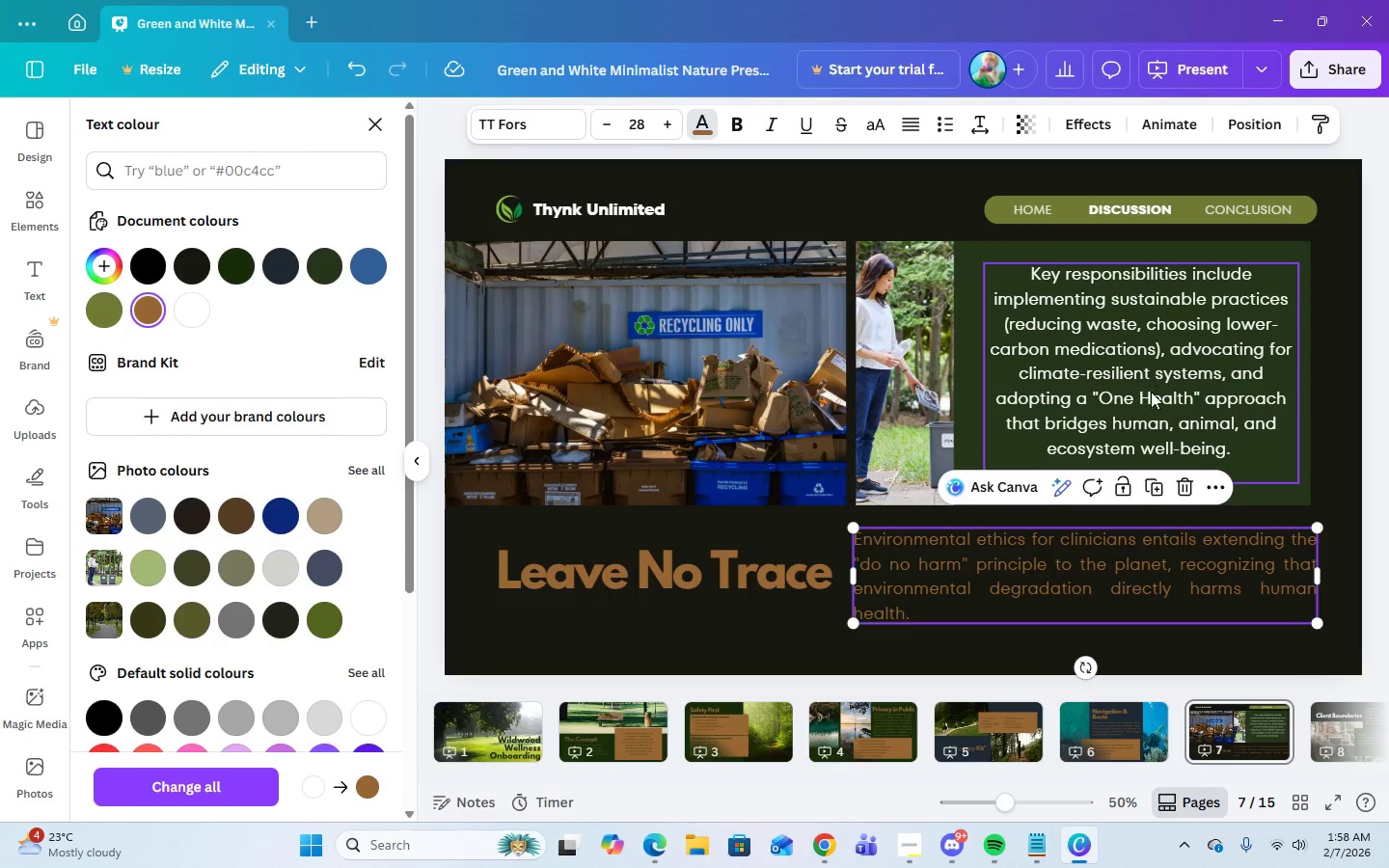 
left_click([1154, 413])
 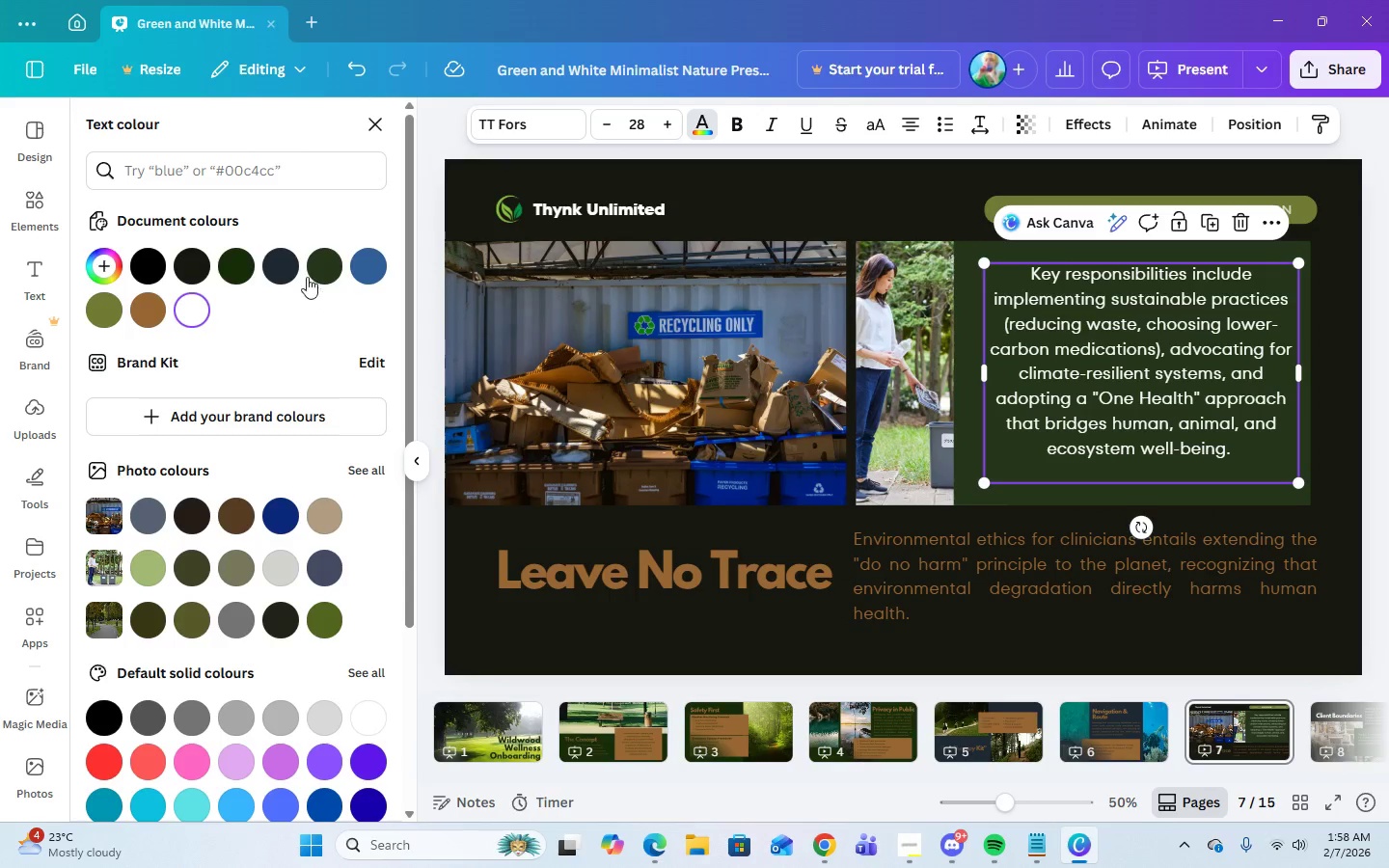 
left_click([277, 265])
 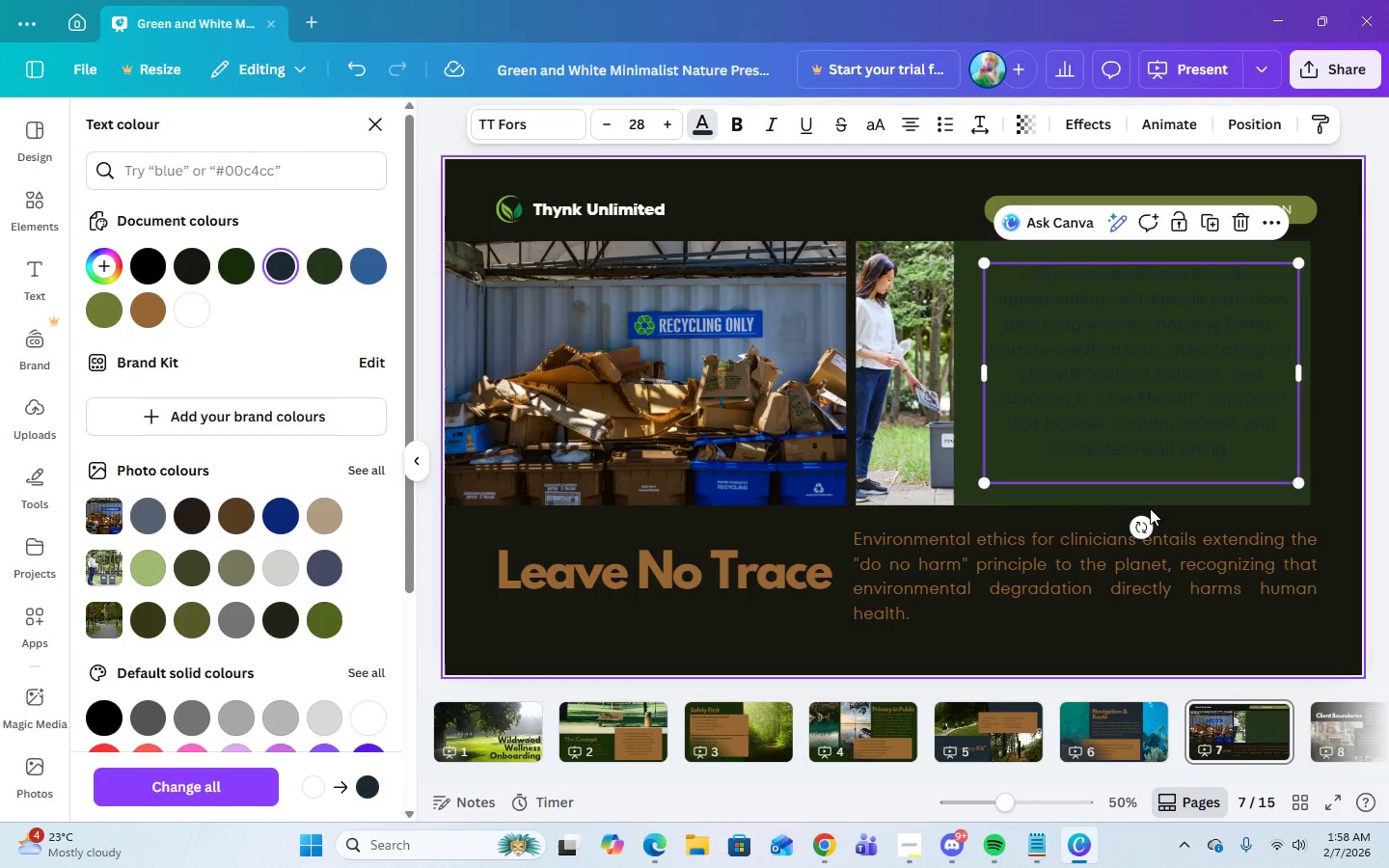 
left_click([1173, 492])
 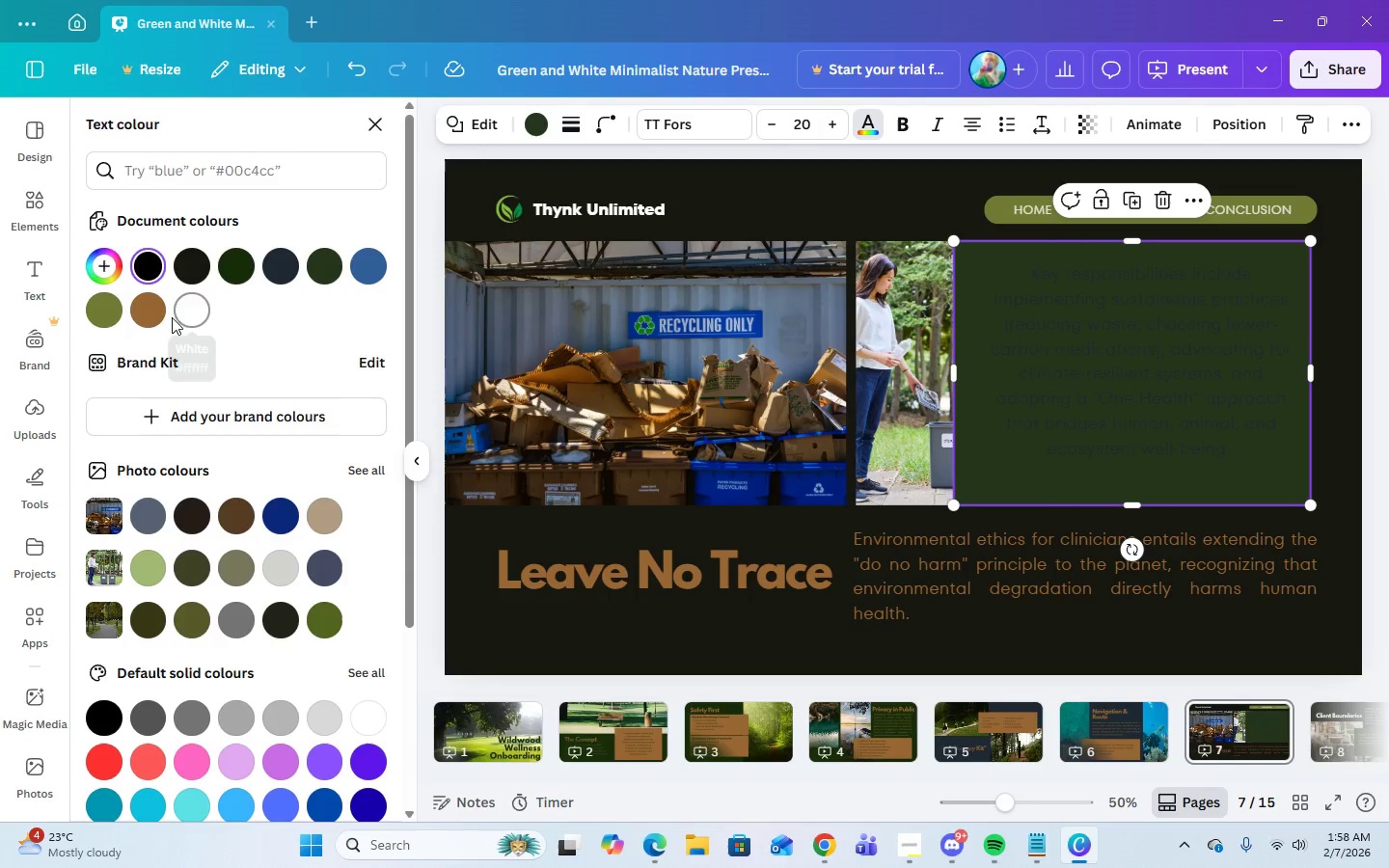 
left_click([152, 314])
 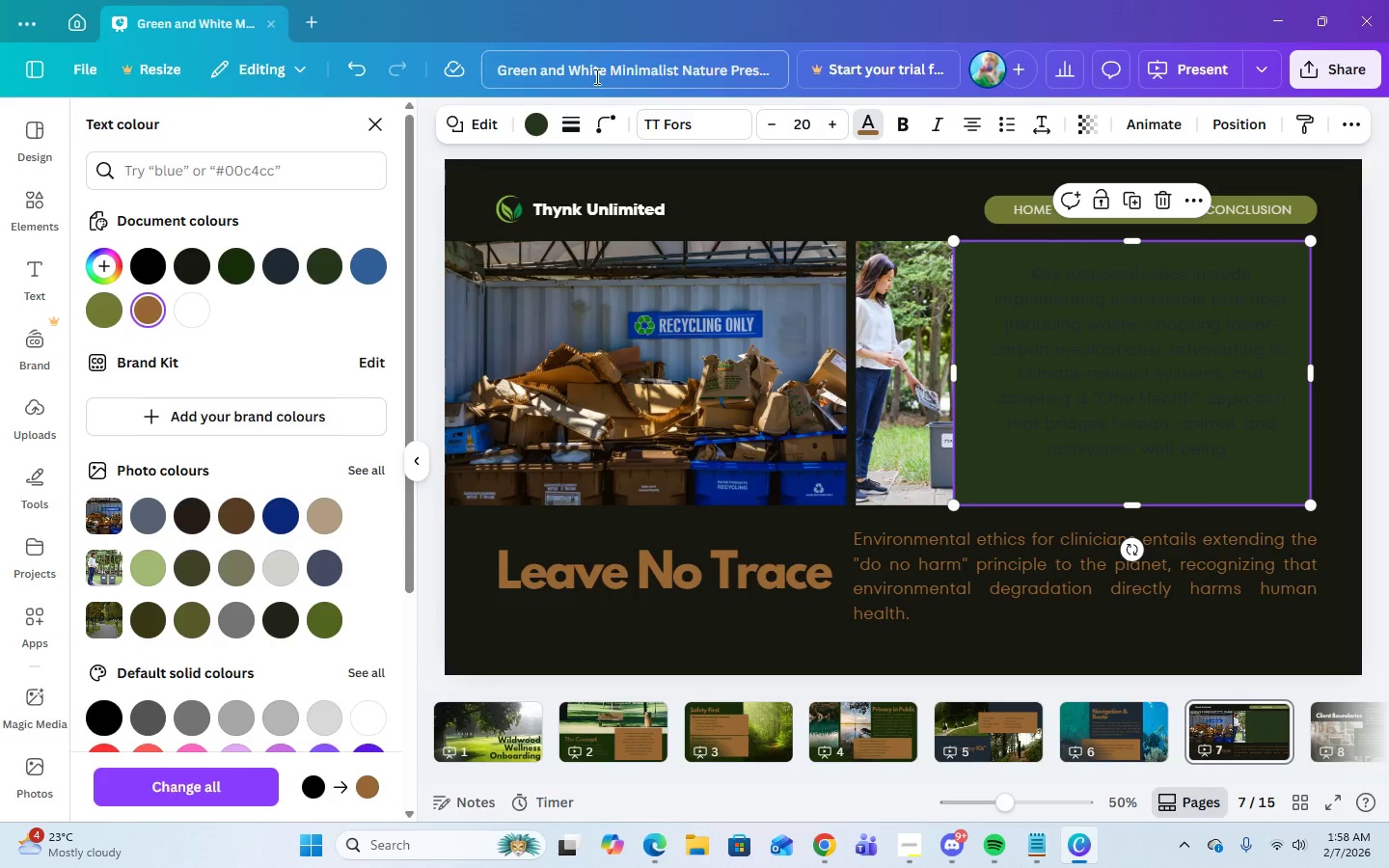 
left_click([536, 128])
 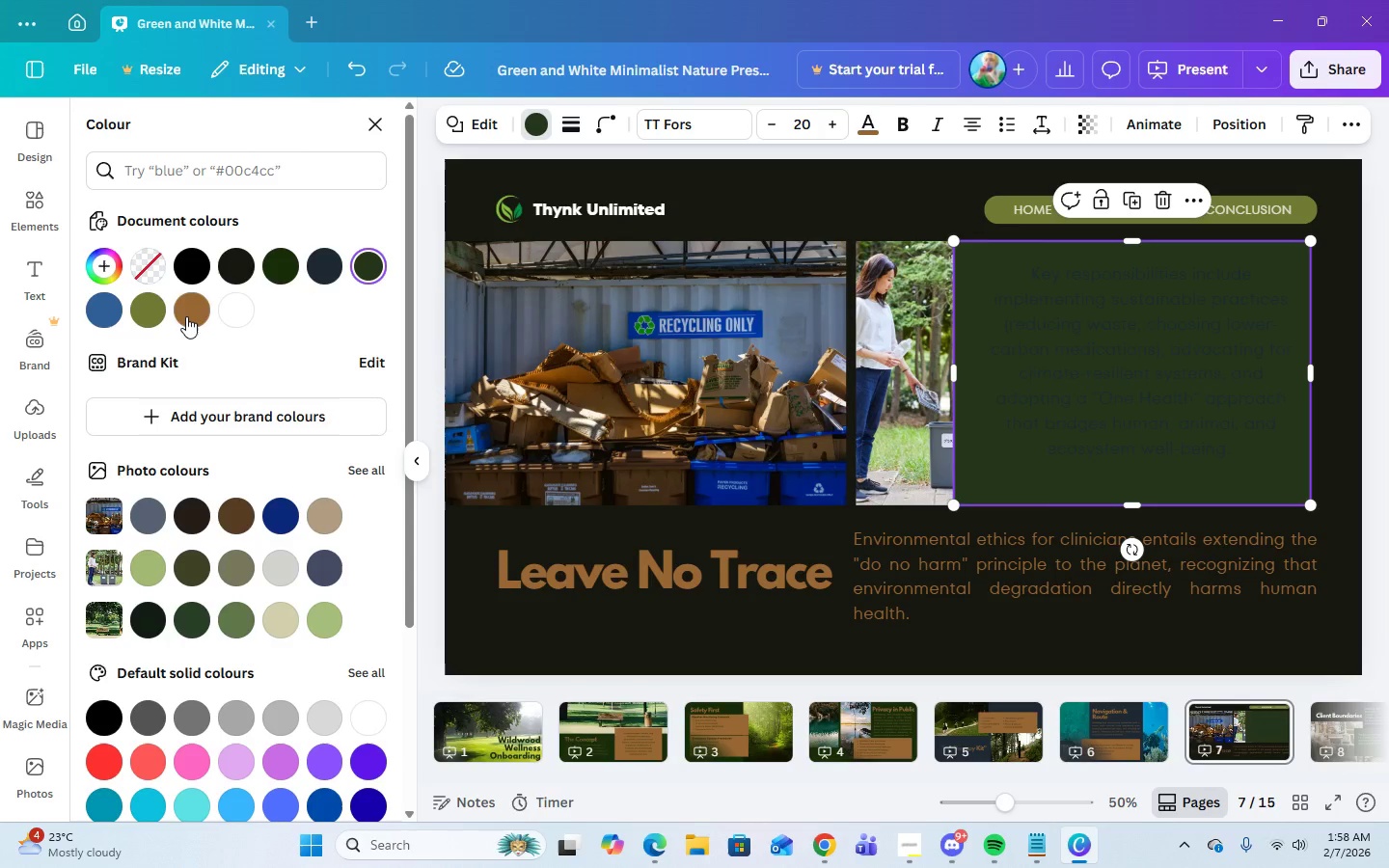 
left_click([185, 315])
 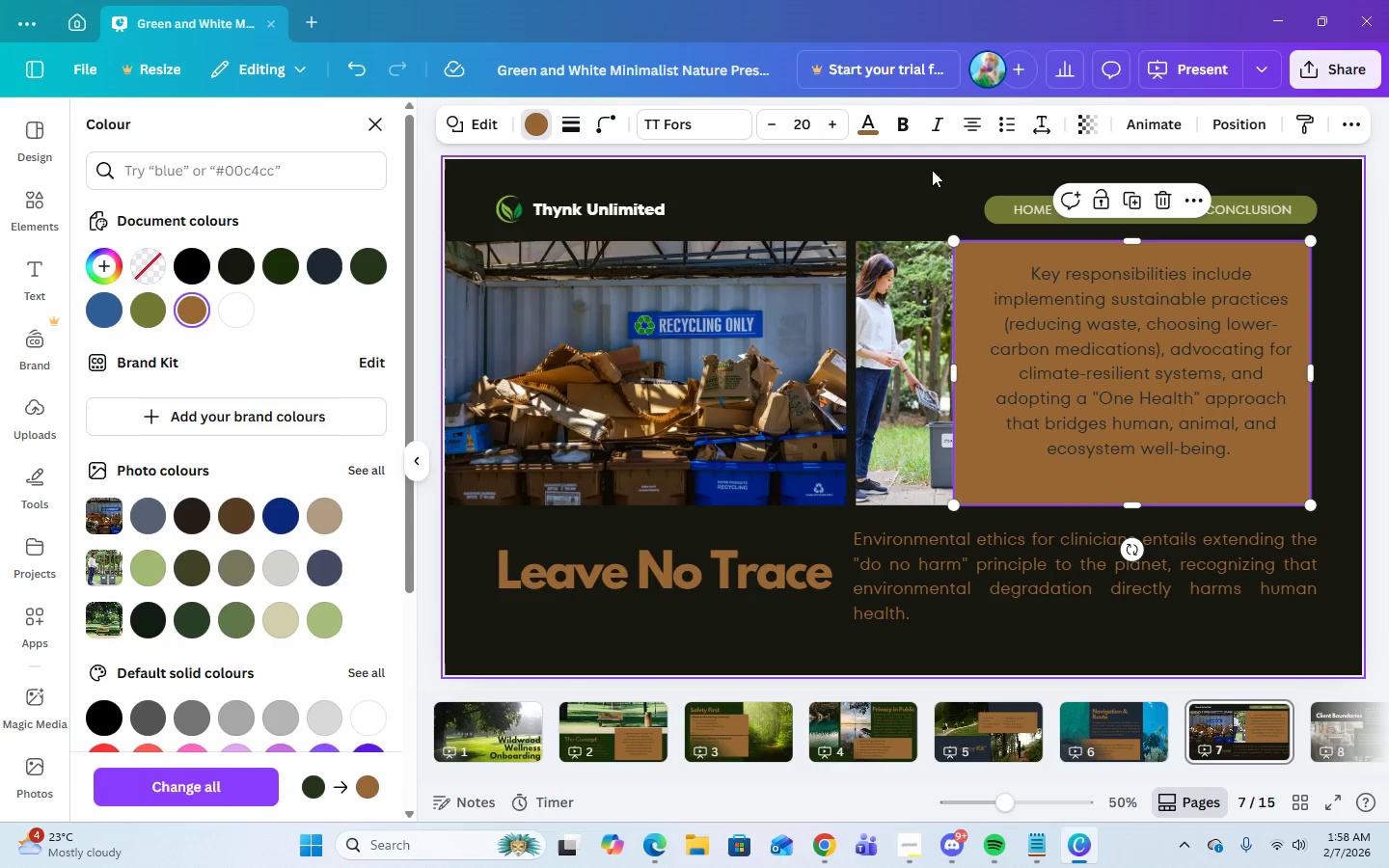 
left_click([928, 194])
 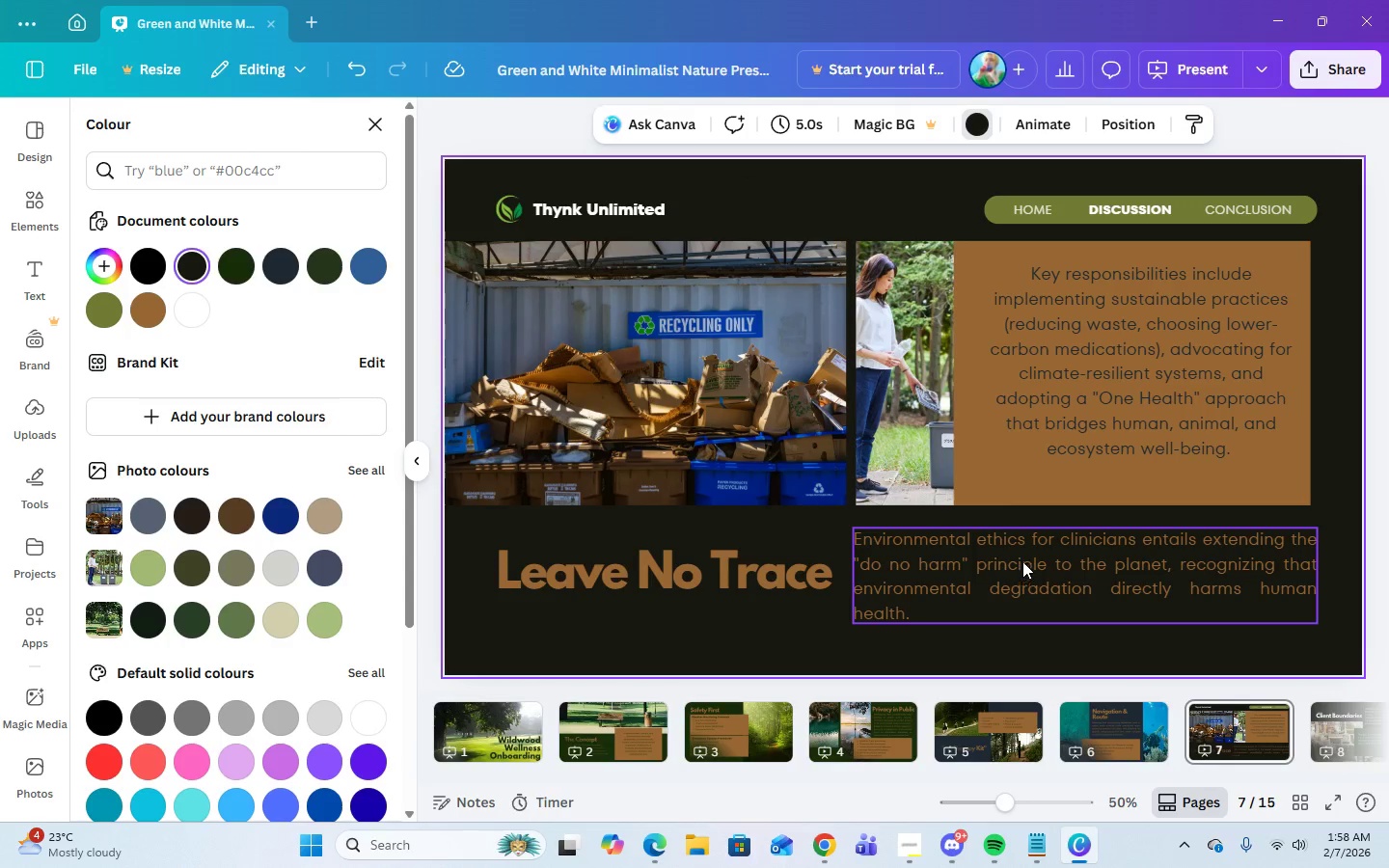 
wait(6.64)
 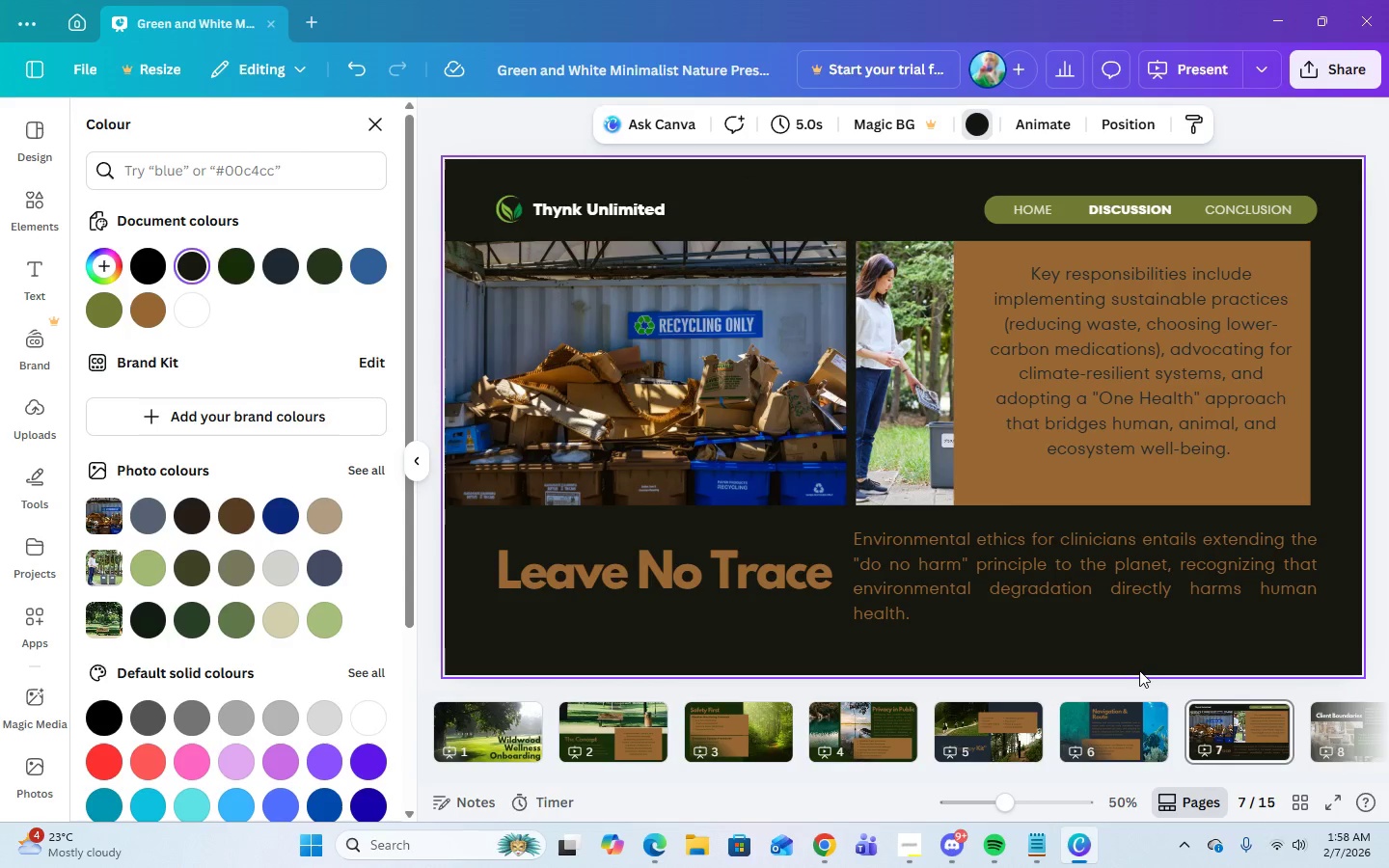 
left_click([1080, 550])
 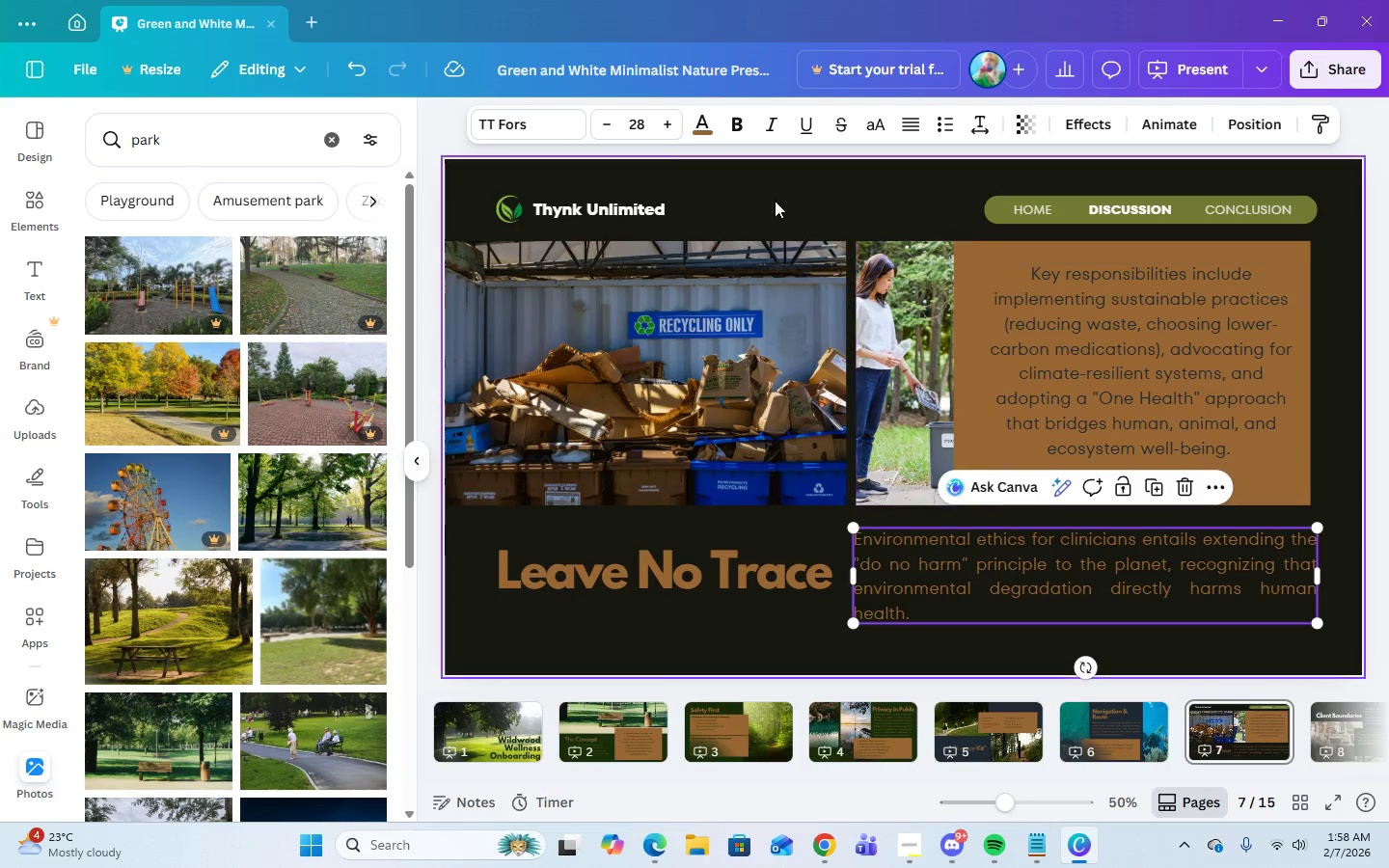 
left_click([761, 201])
 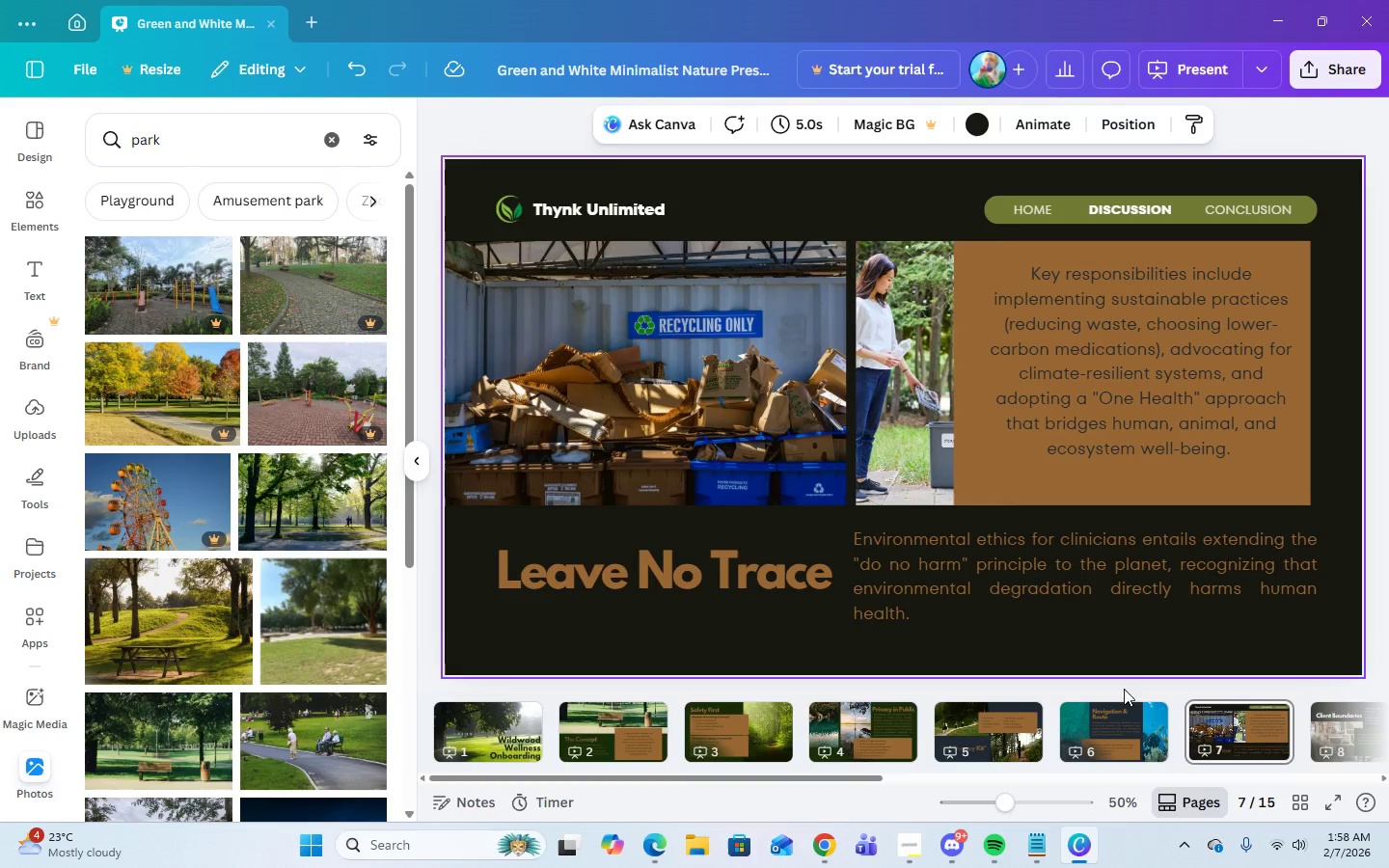 
left_click([858, 200])
 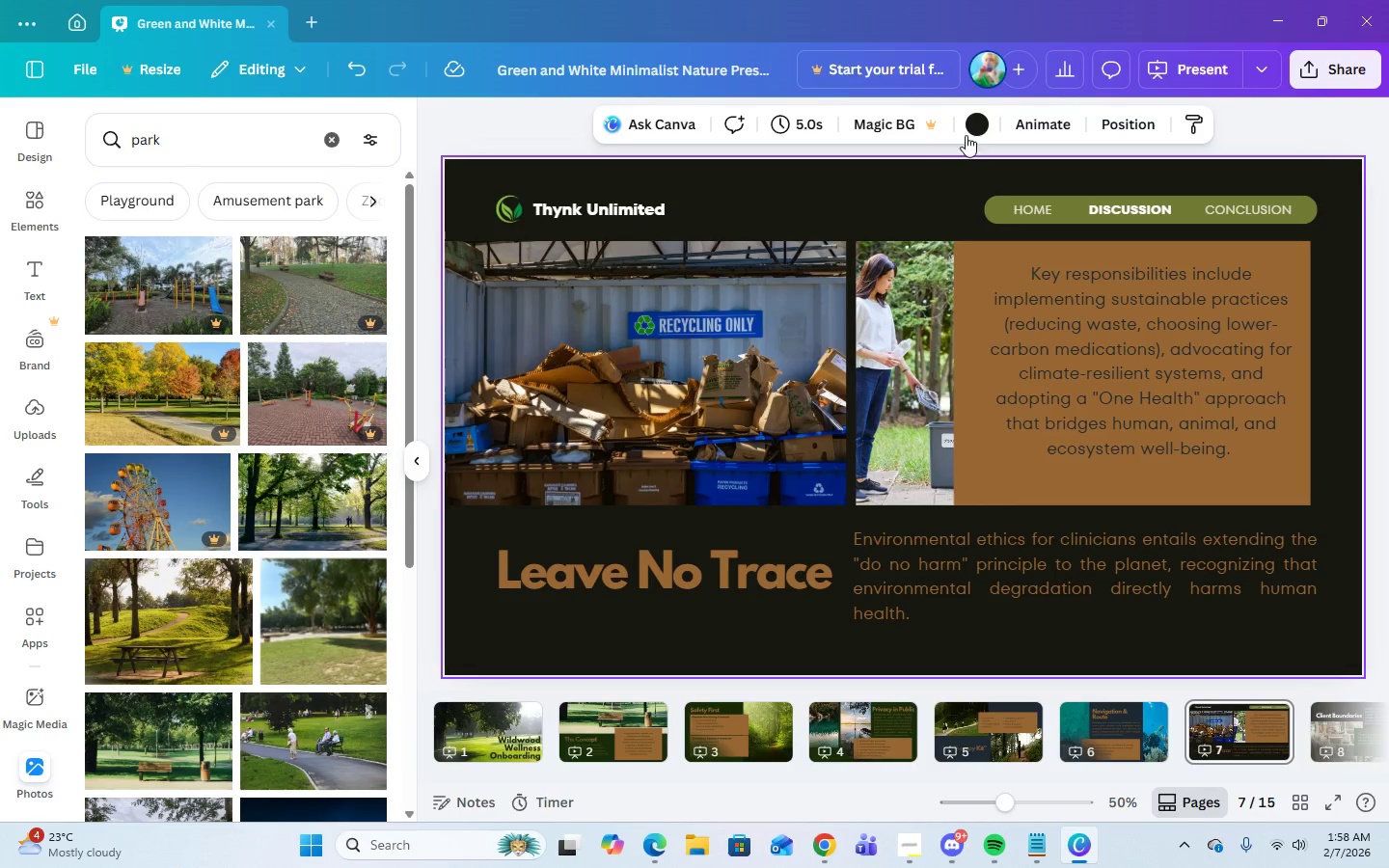 
left_click([970, 128])
 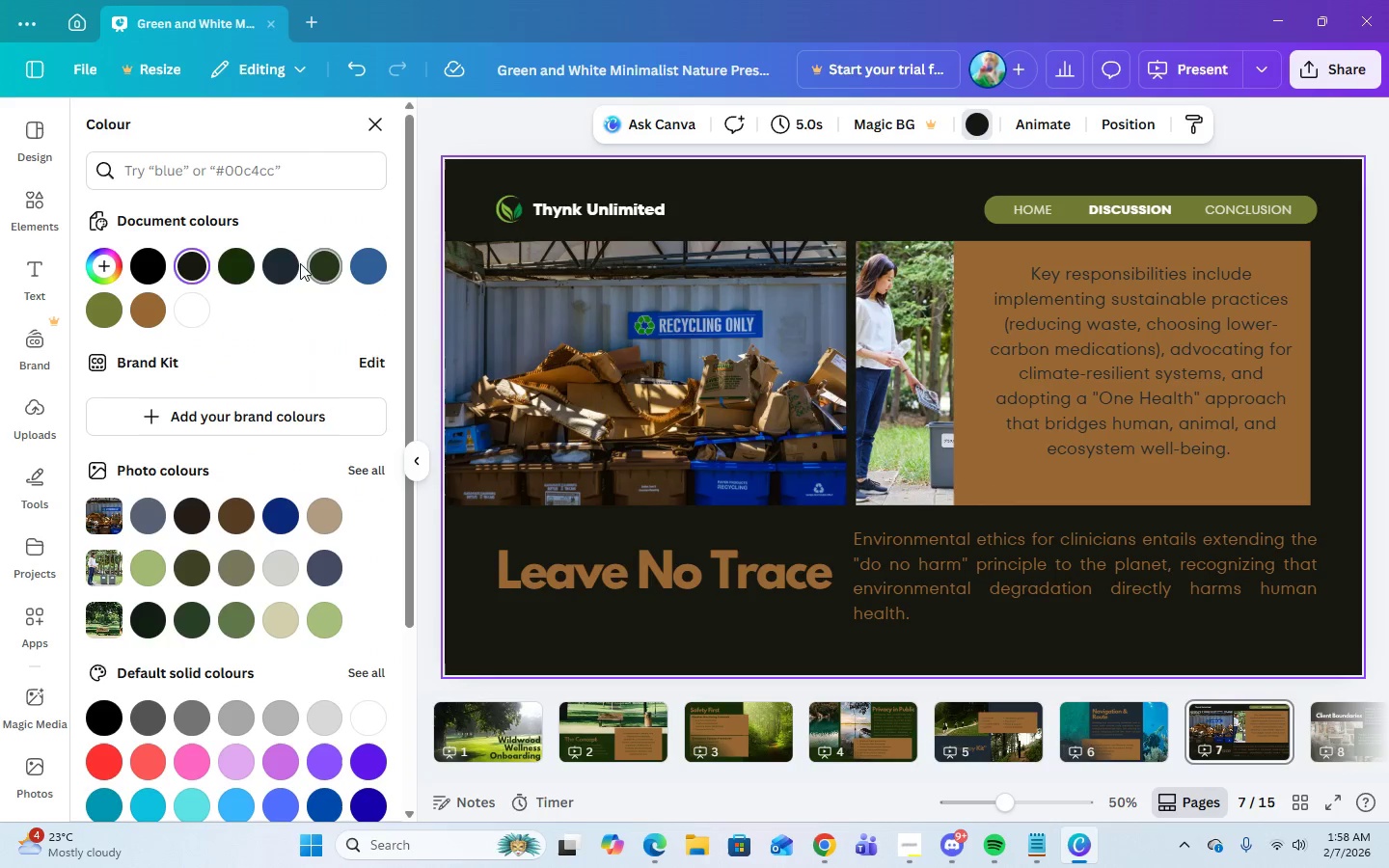 
left_click([280, 267])
 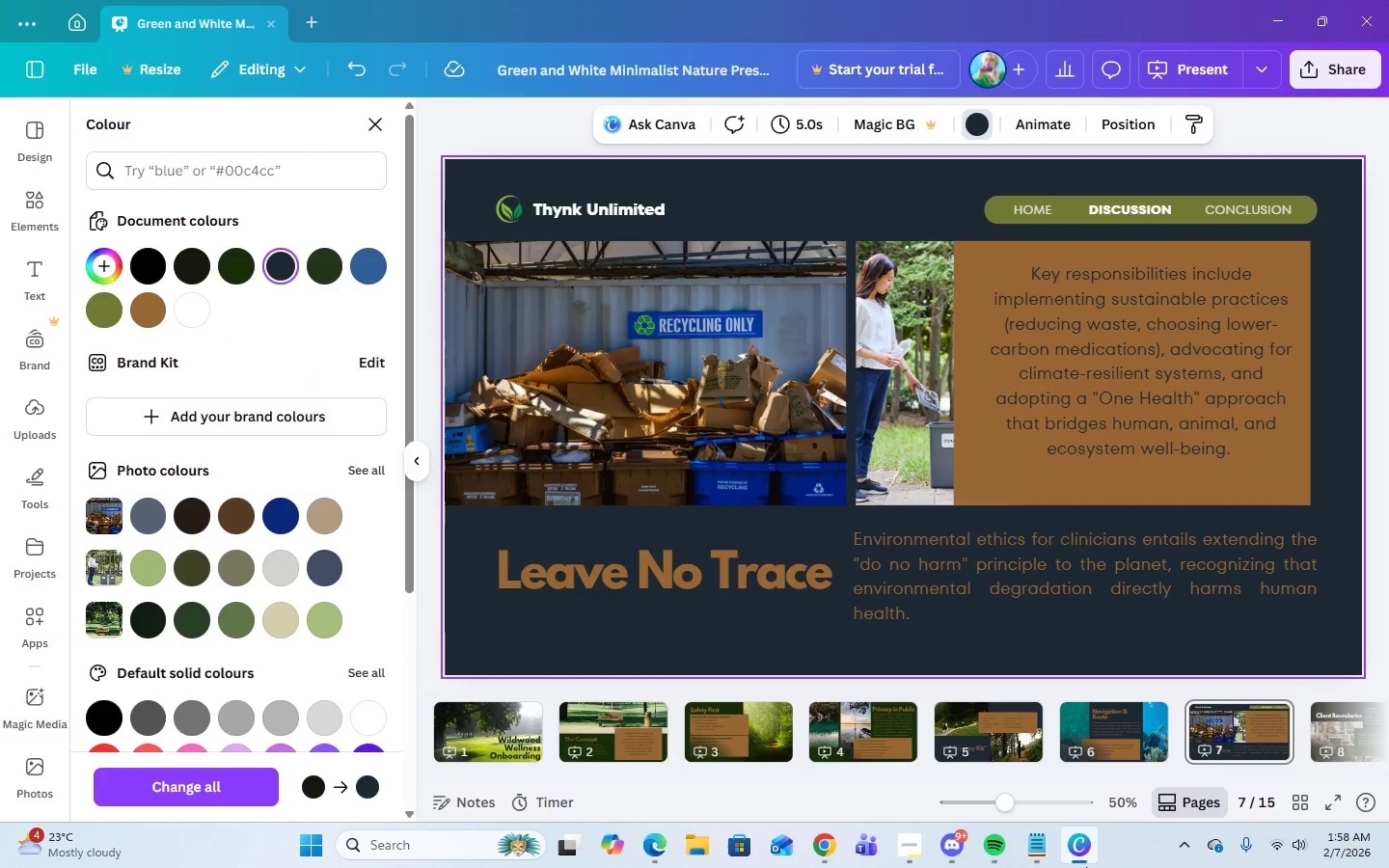 
mouse_move([1212, 728])
 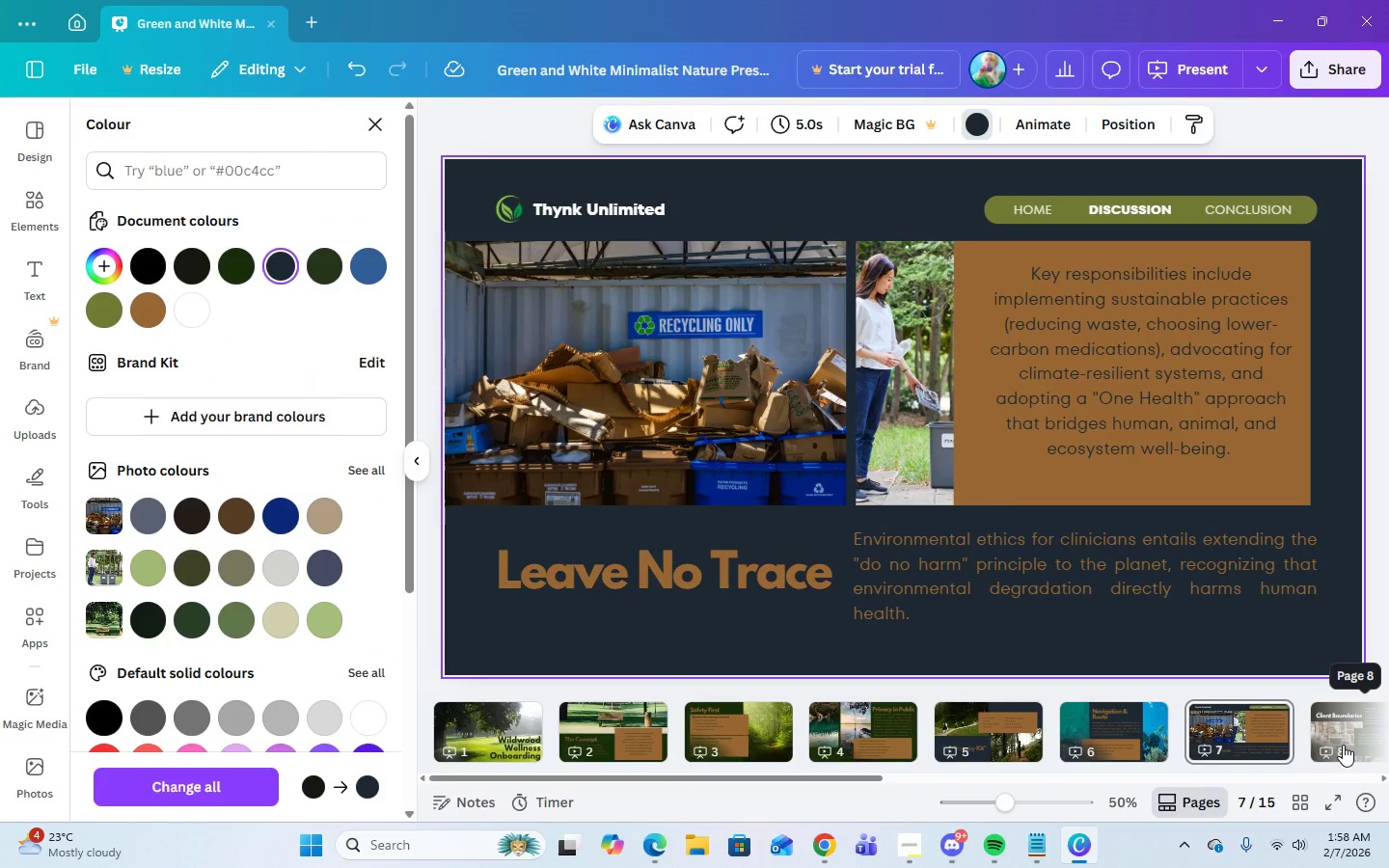 
left_click([1343, 745])
 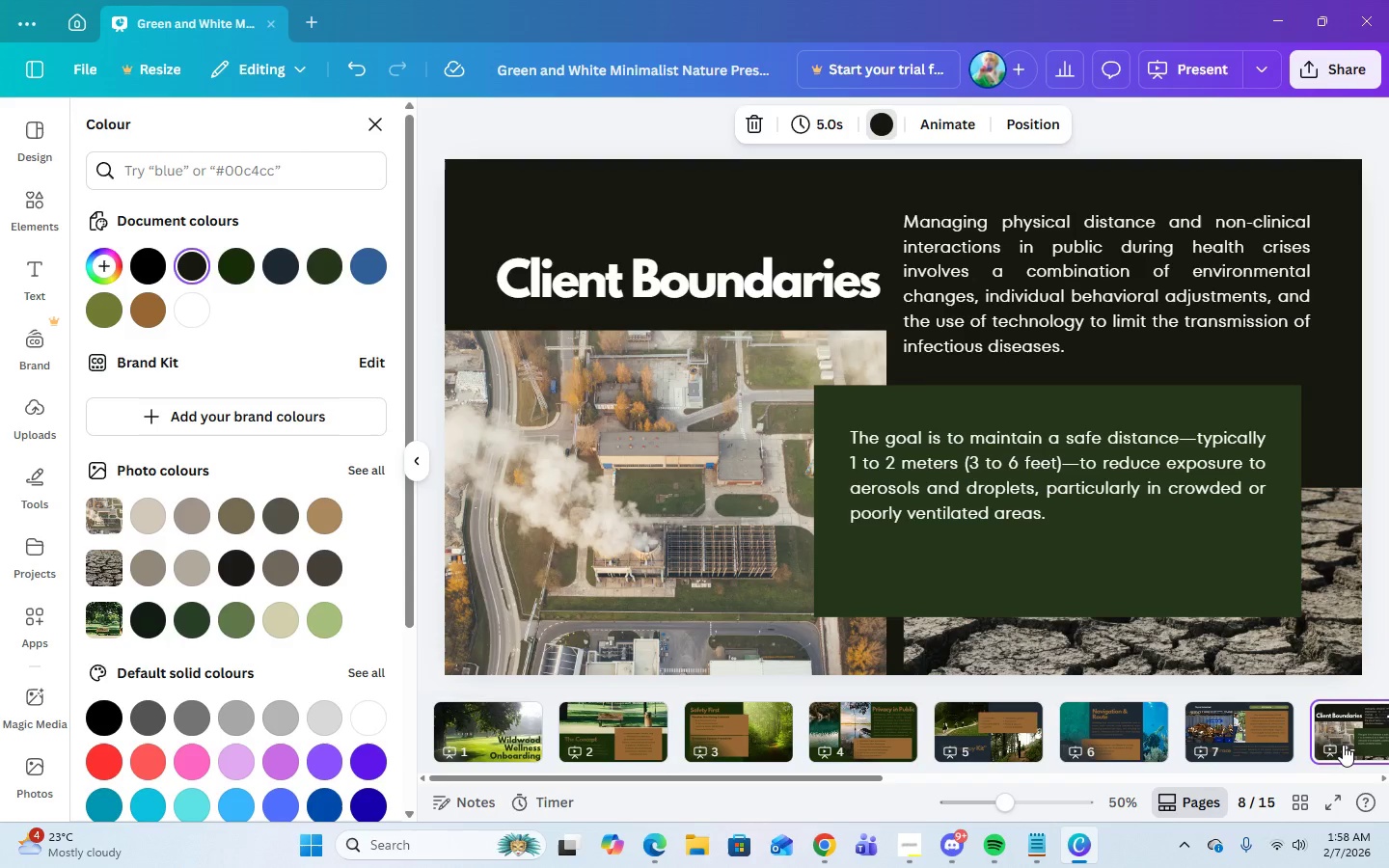 
wait(12.36)
 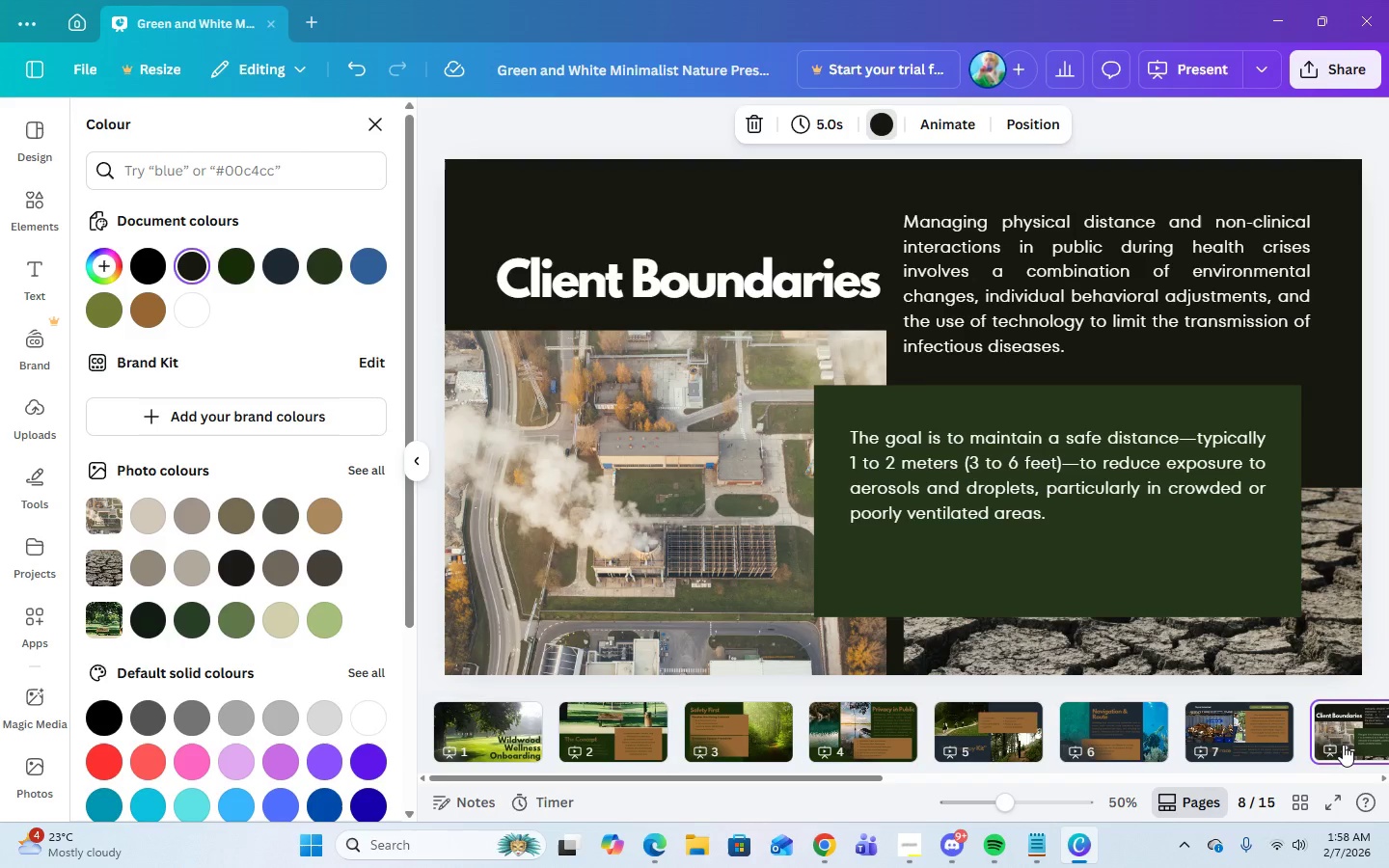 
left_click([700, 209])
 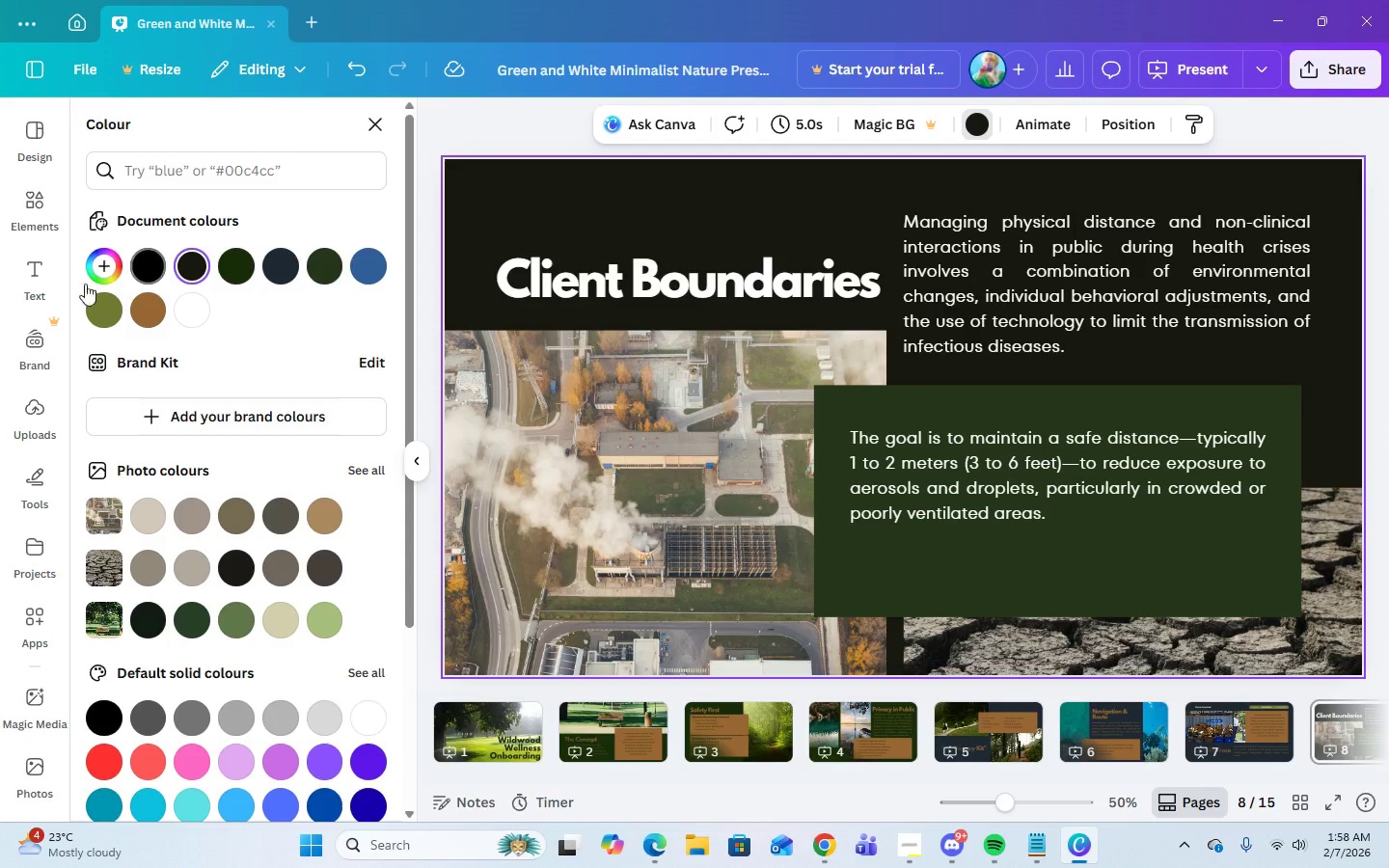 
left_click([147, 310])
 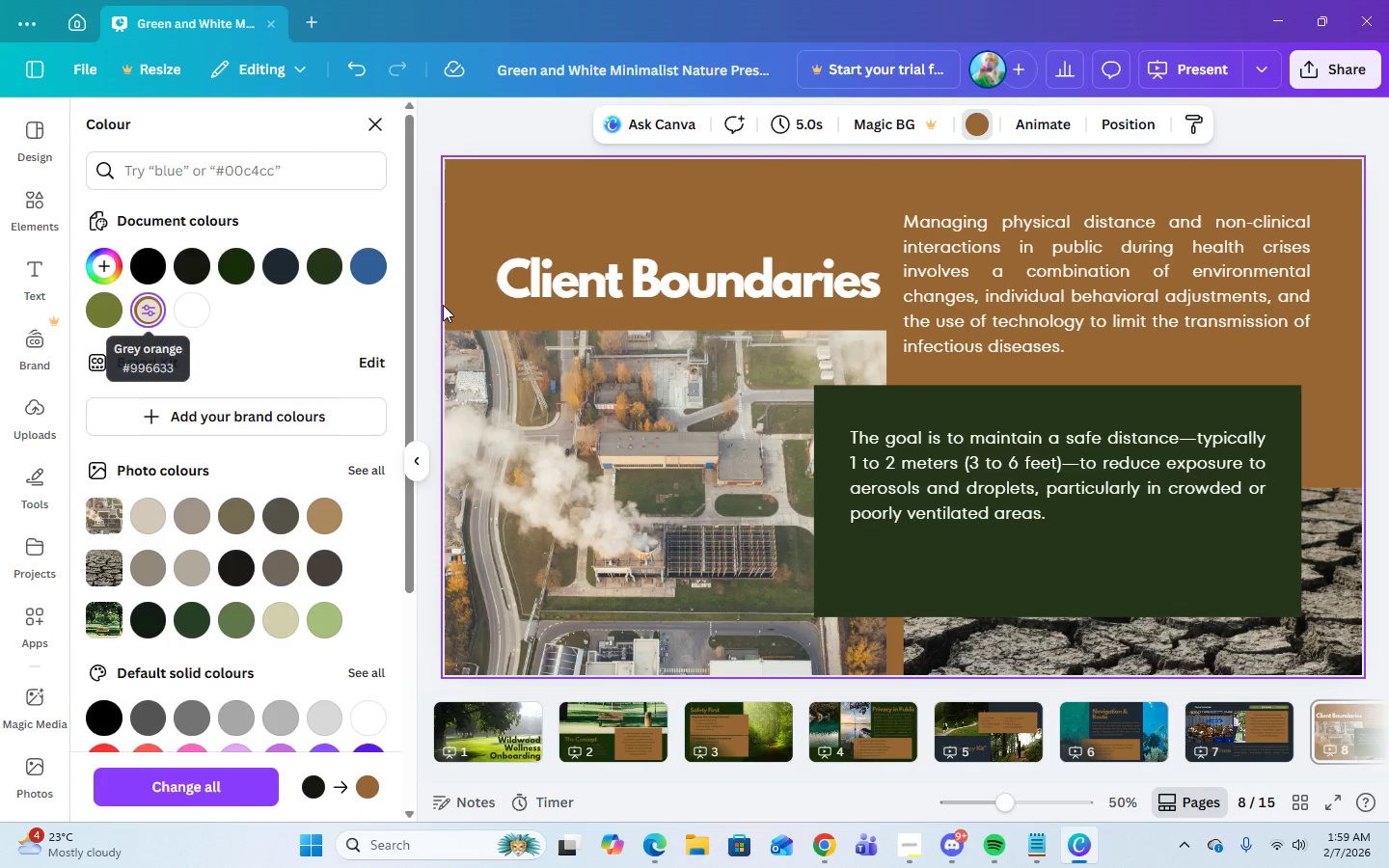 
left_click([593, 286])
 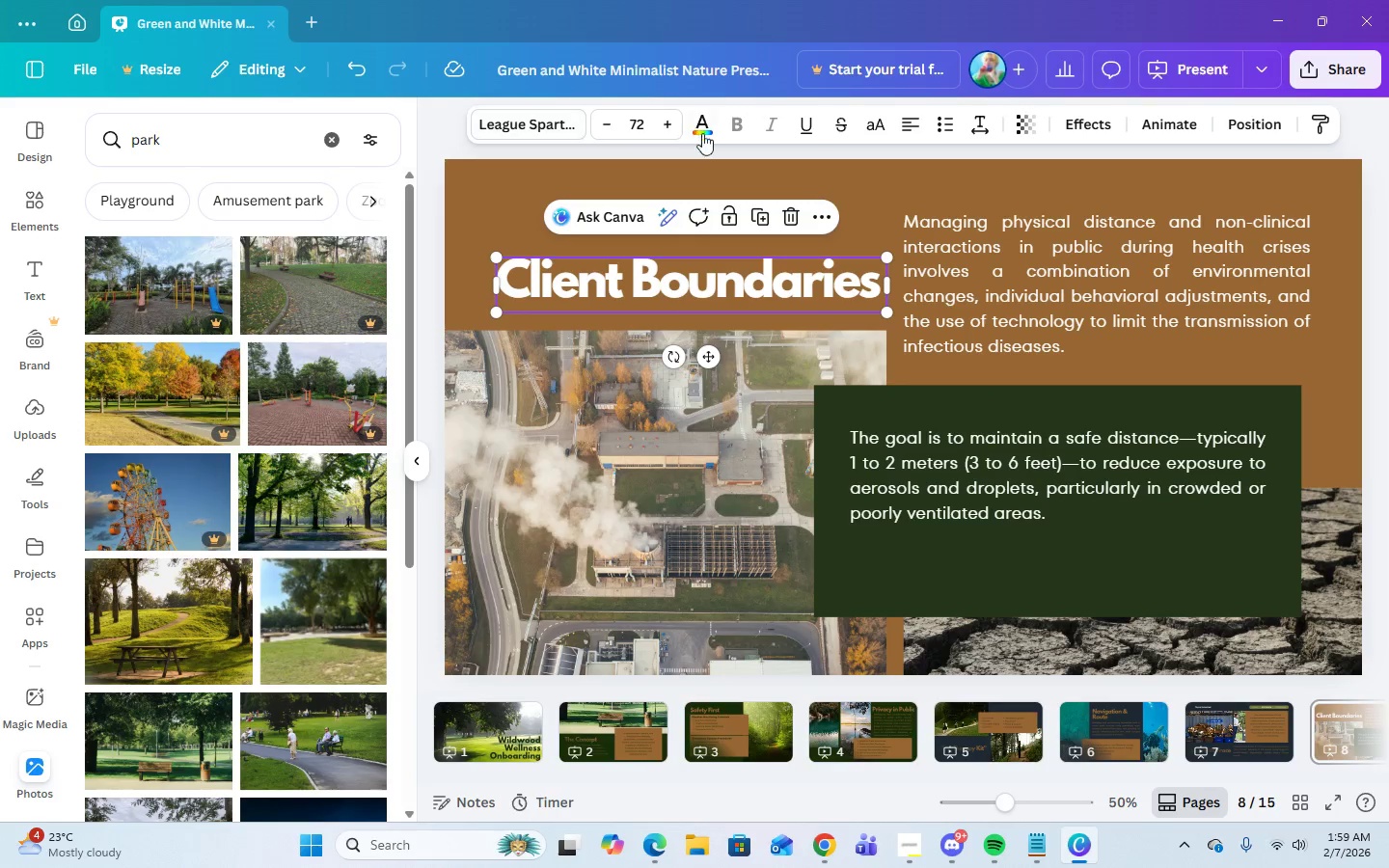 
left_click([701, 134])
 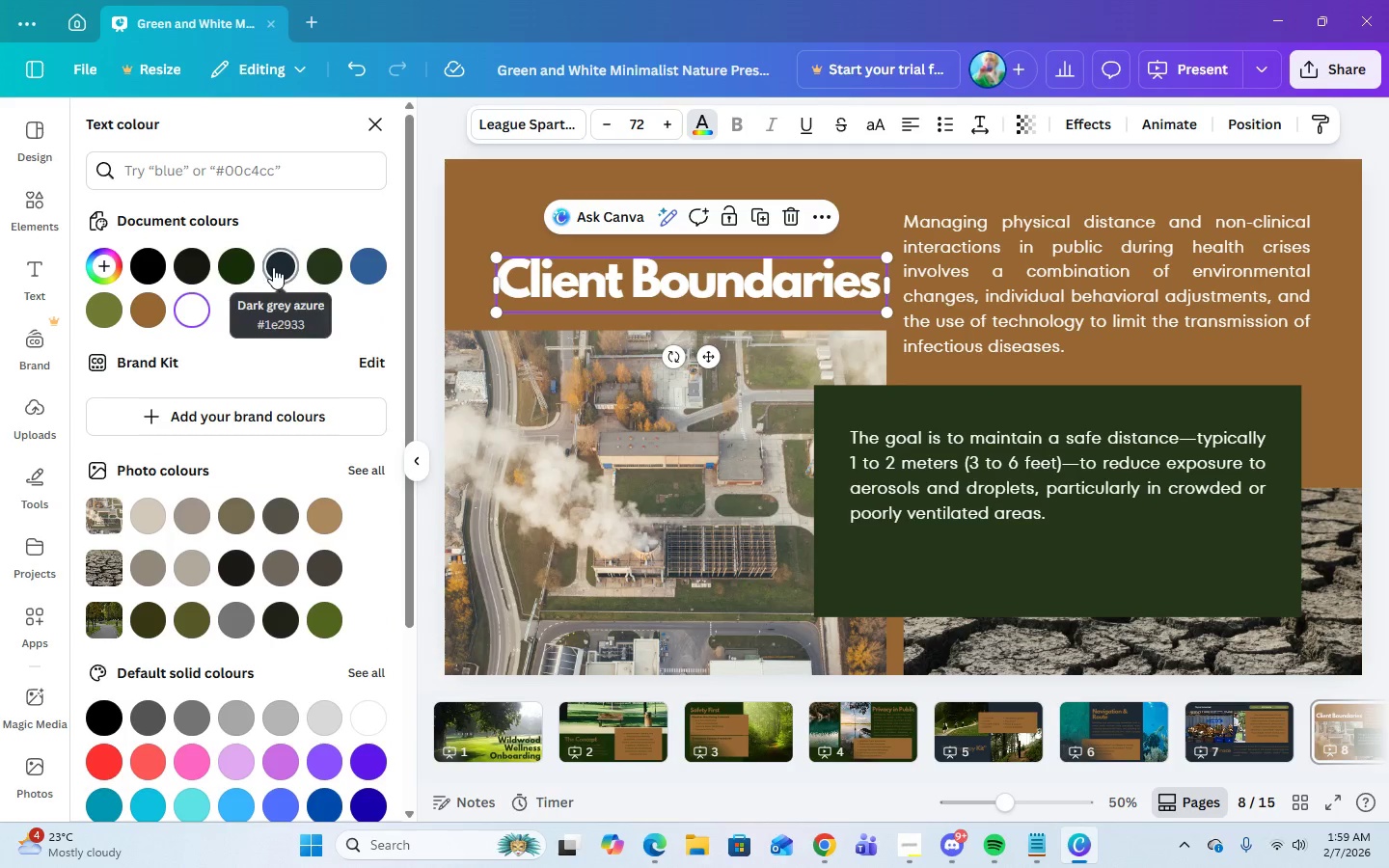 
left_click([273, 267])
 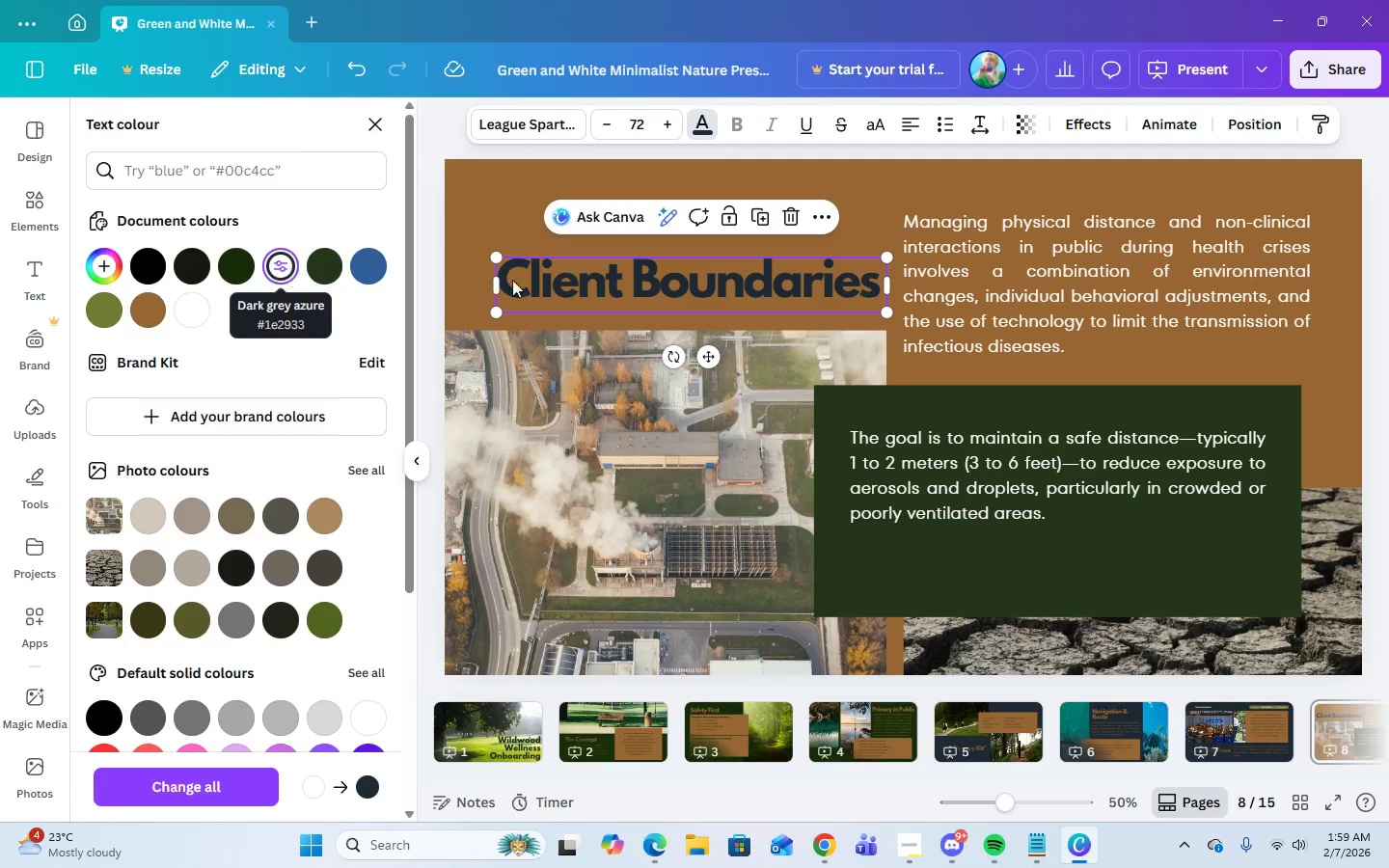 
left_click([1031, 288])
 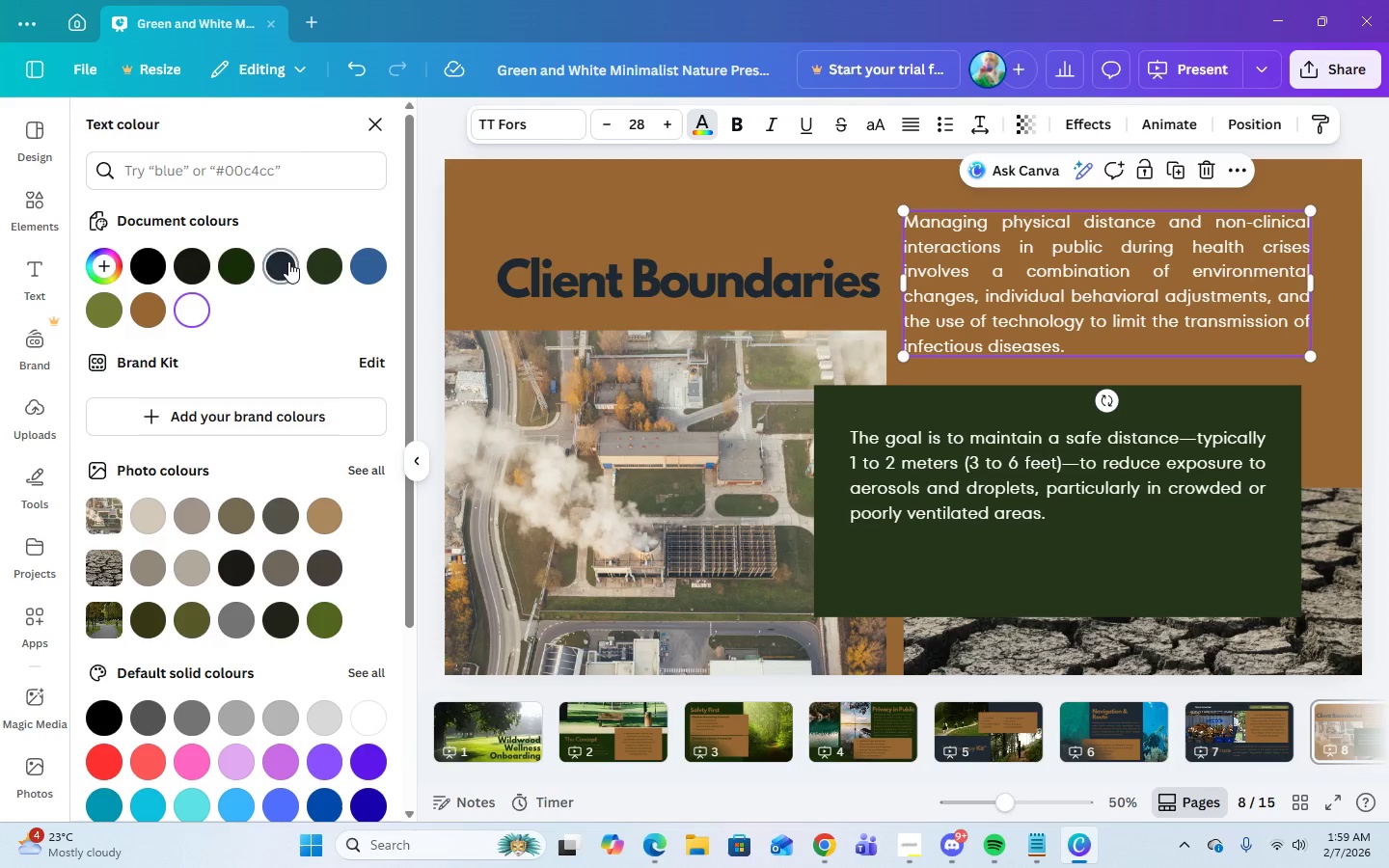 
left_click([287, 262])
 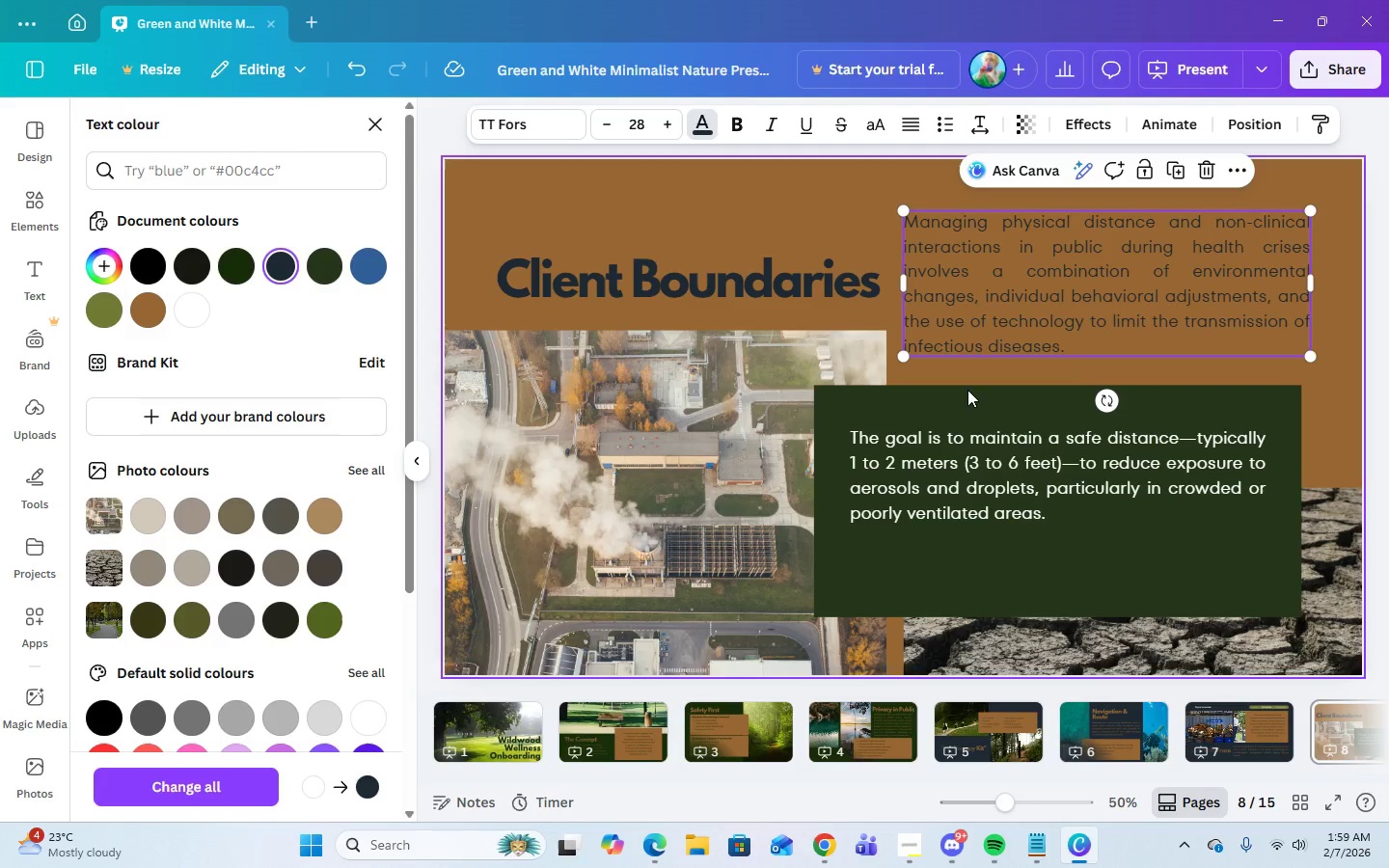 
left_click([1043, 484])
 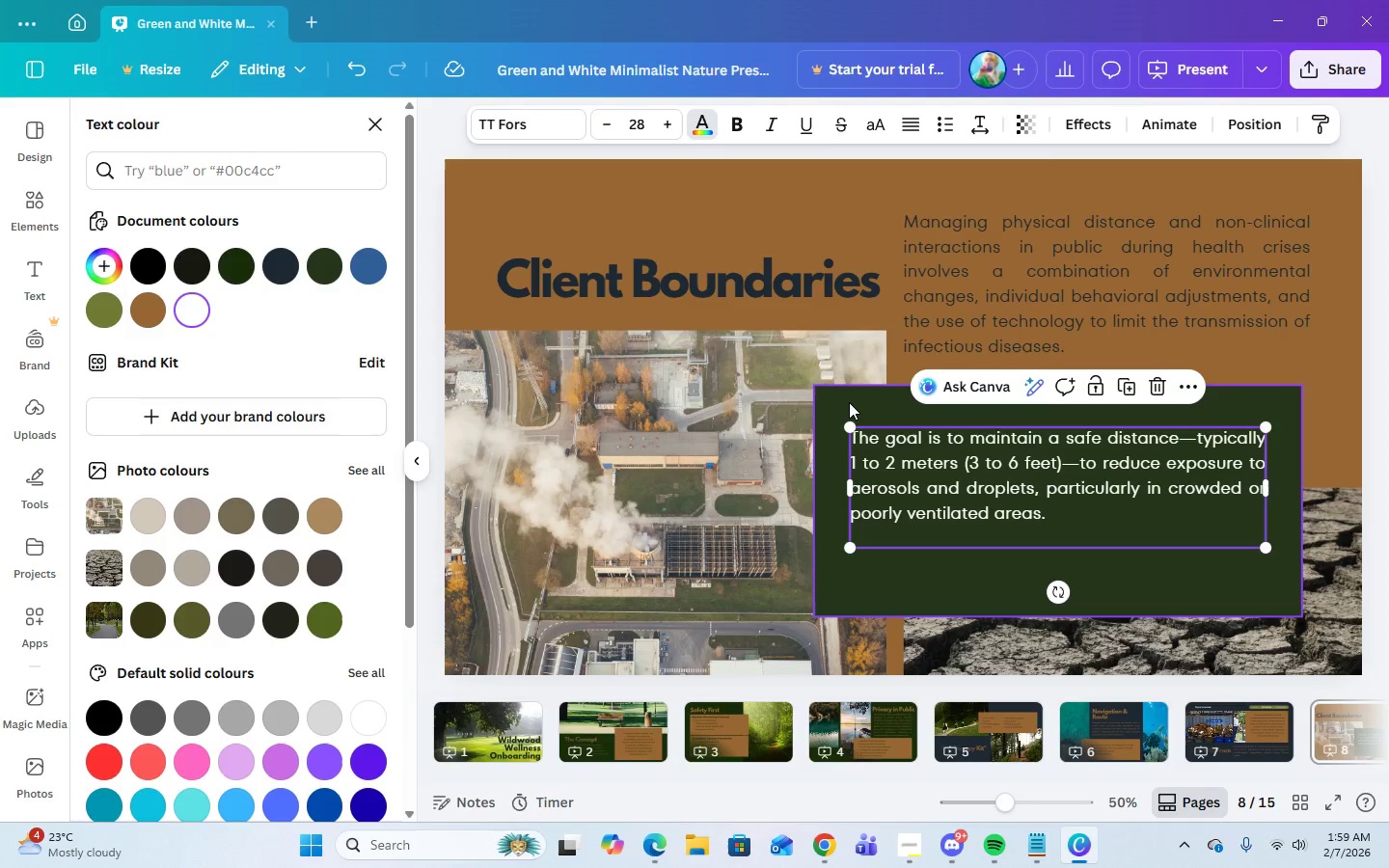 
left_click([851, 405])
 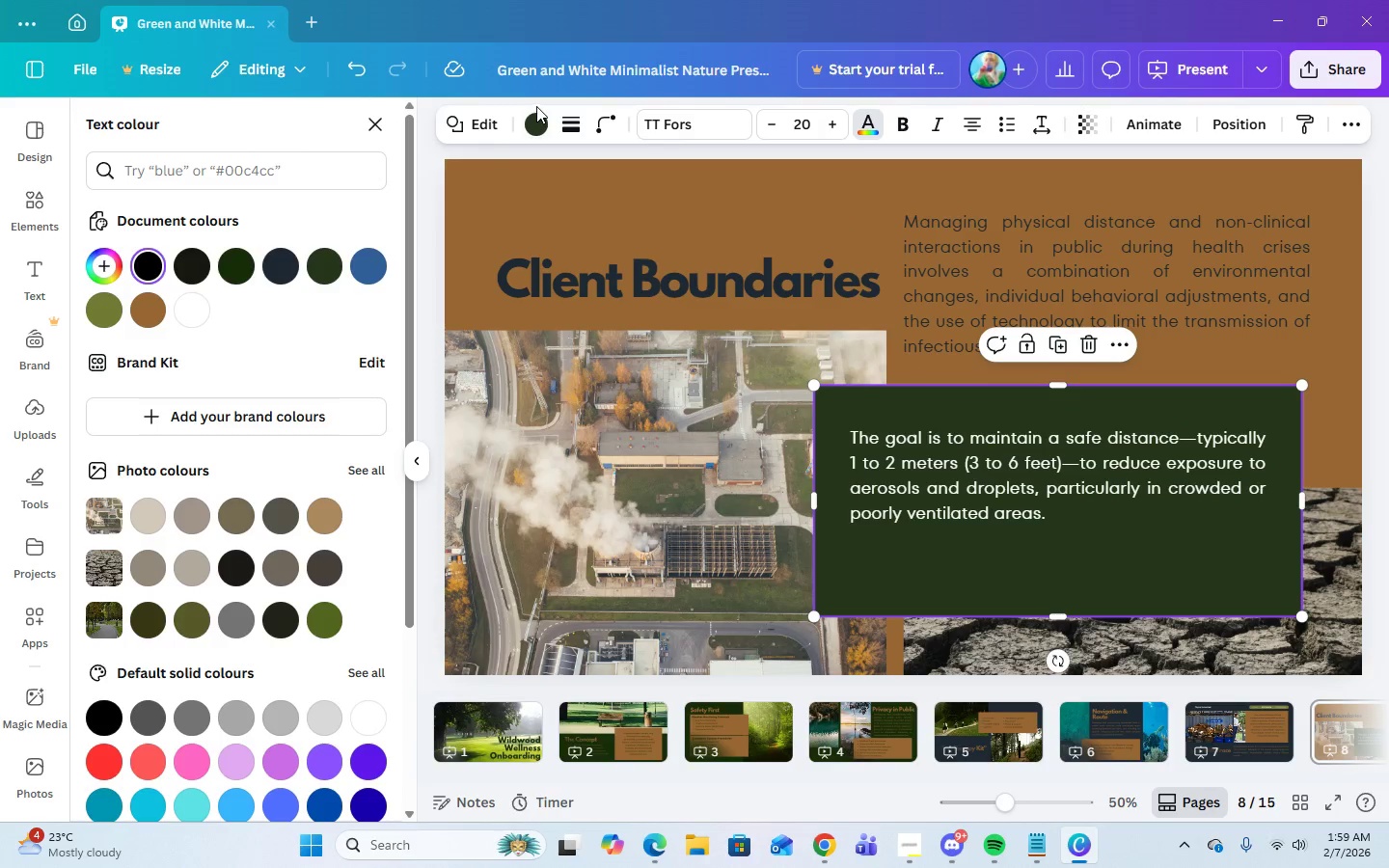 
left_click([531, 125])
 